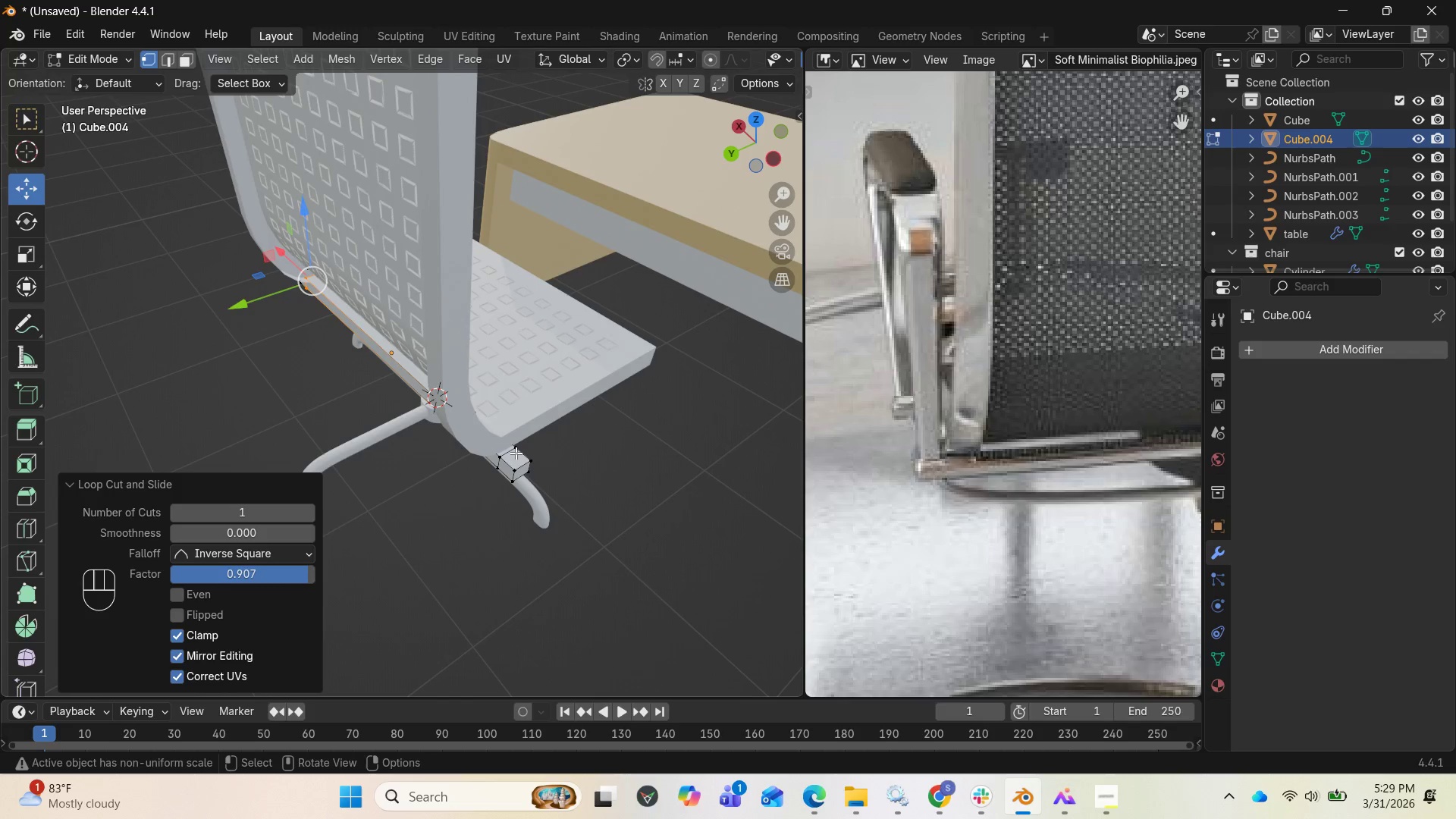 
key(2)
 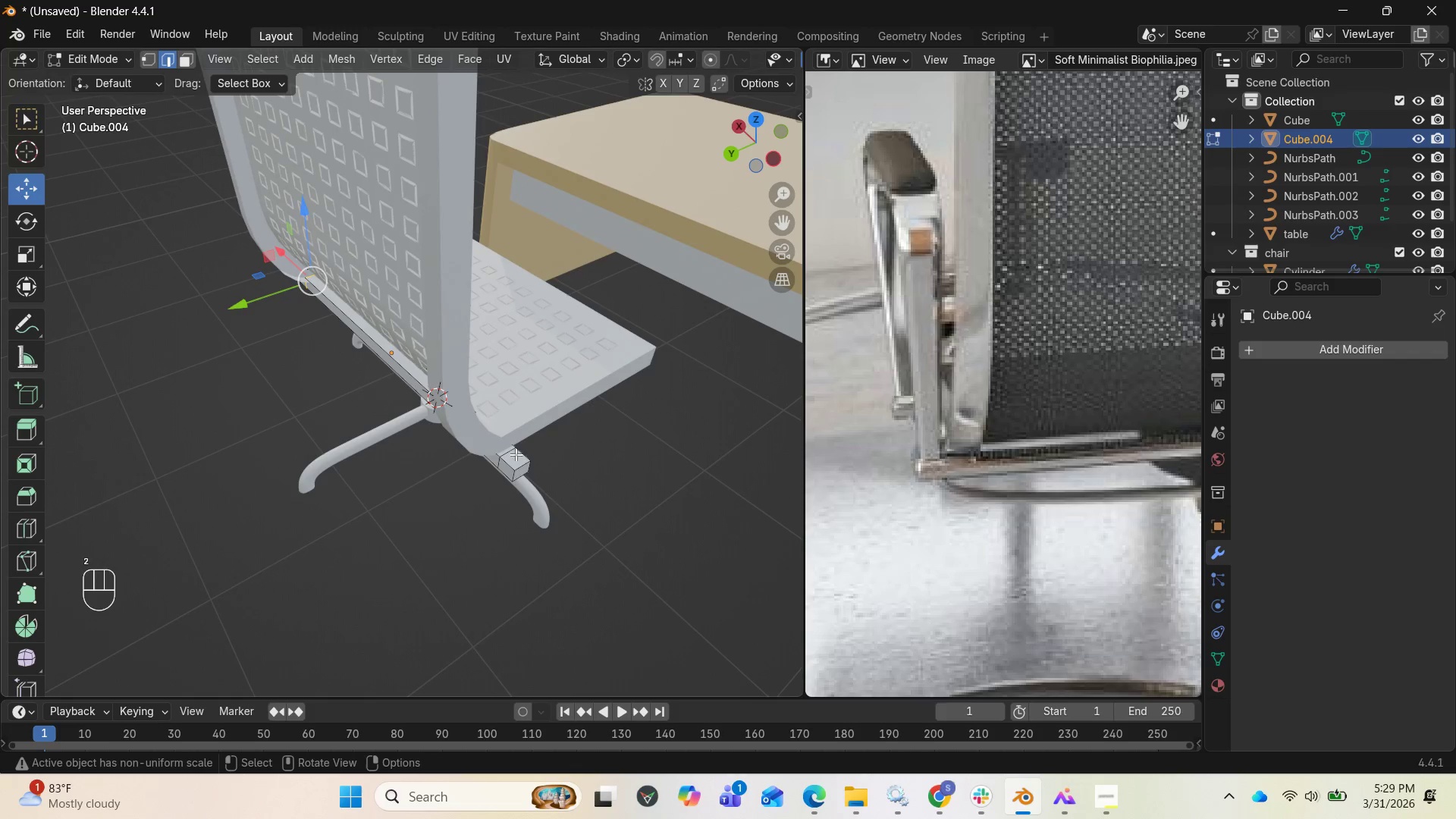 
left_click([514, 456])
 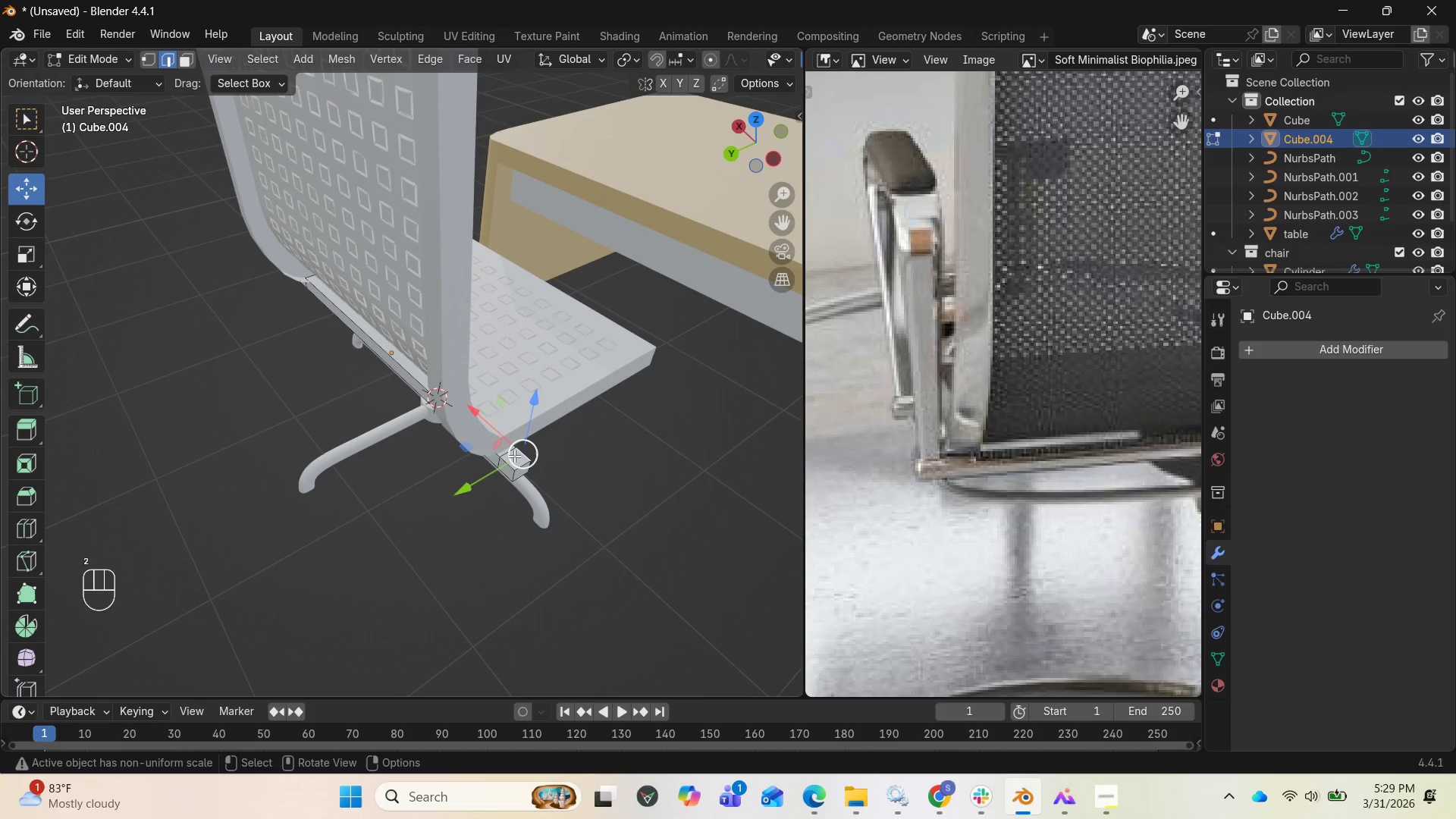 
key(3)
 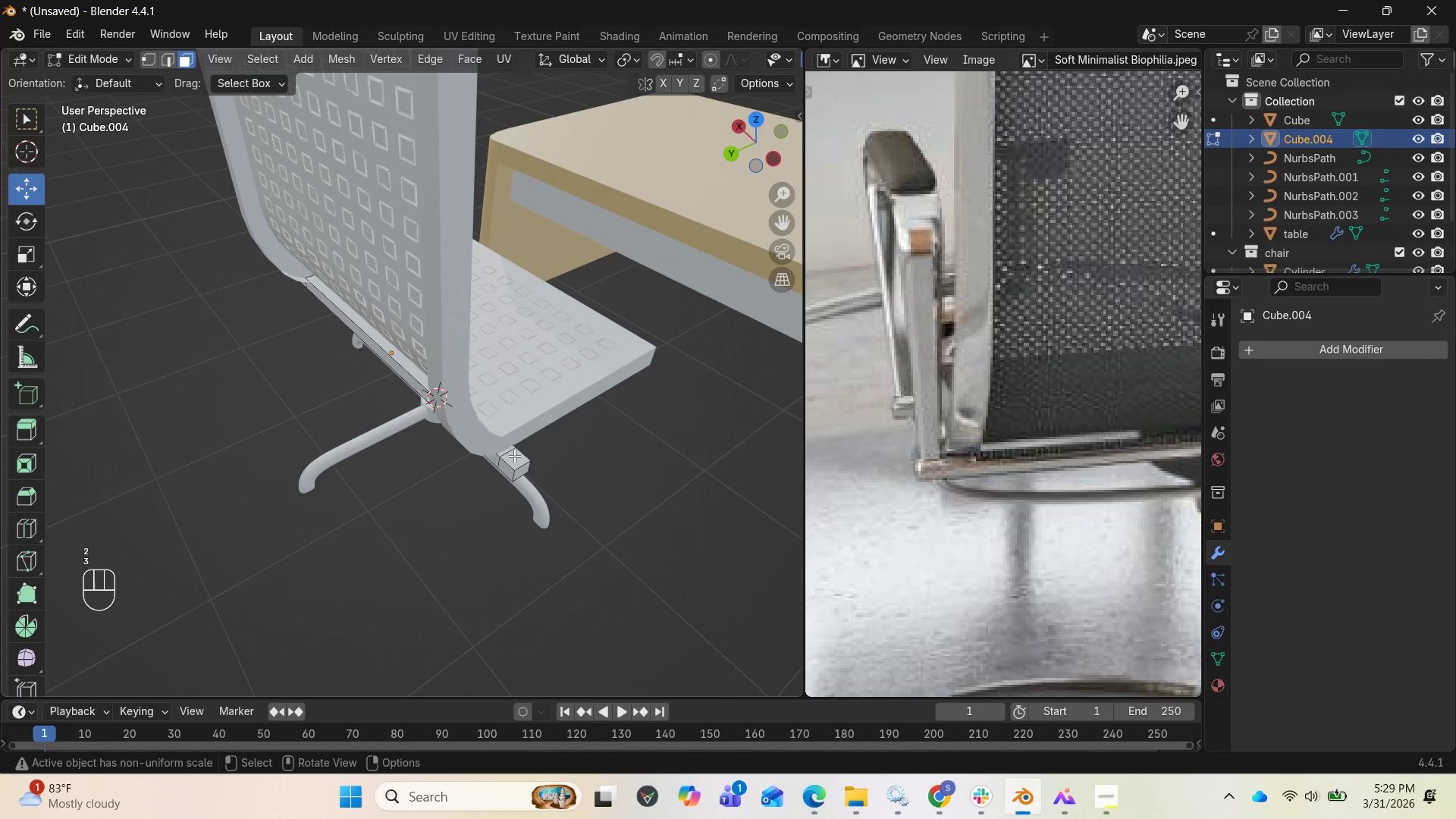 
left_click([514, 456])
 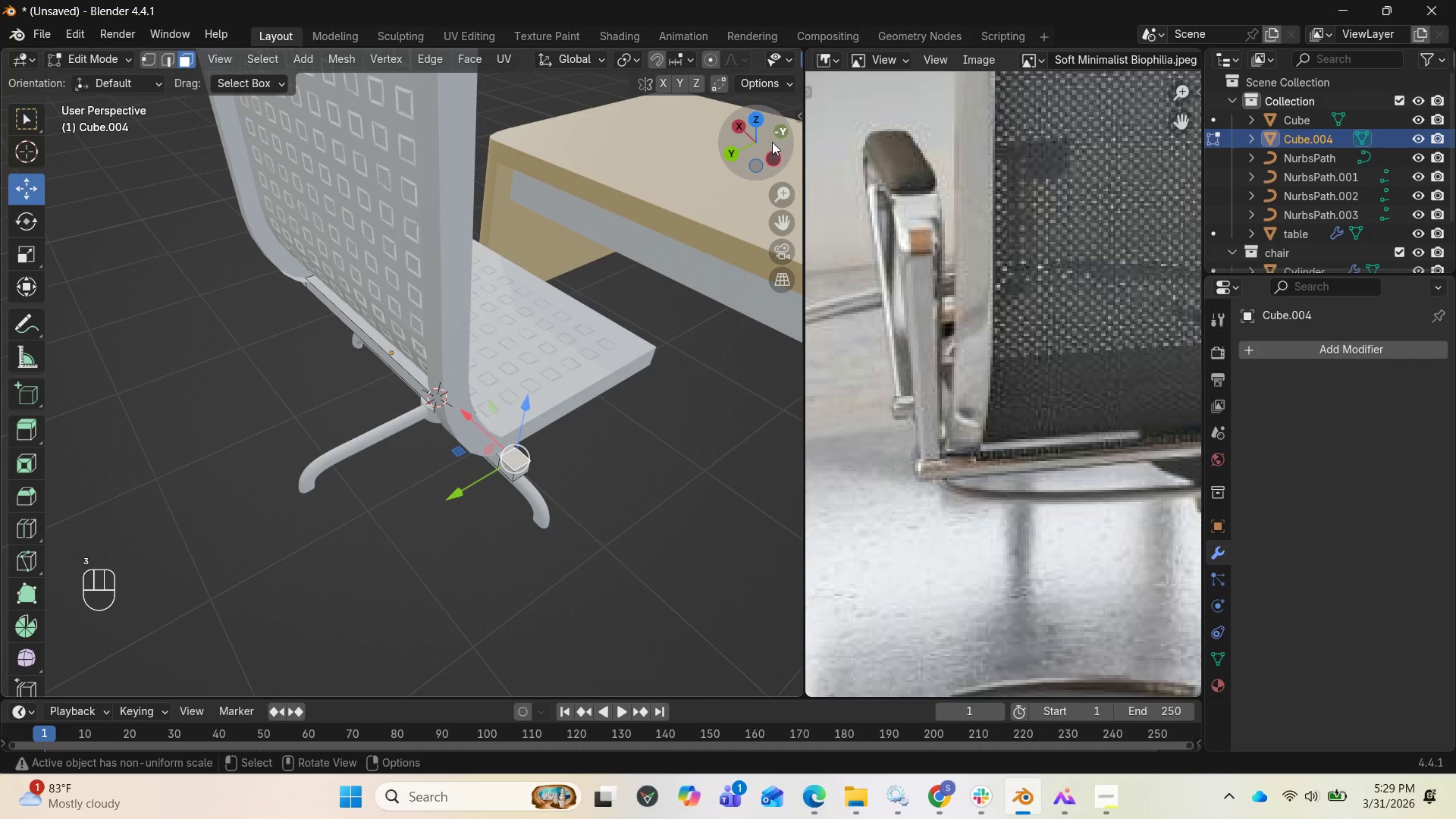 
left_click_drag(start_coordinate=[757, 147], to_coordinate=[193, 153])
 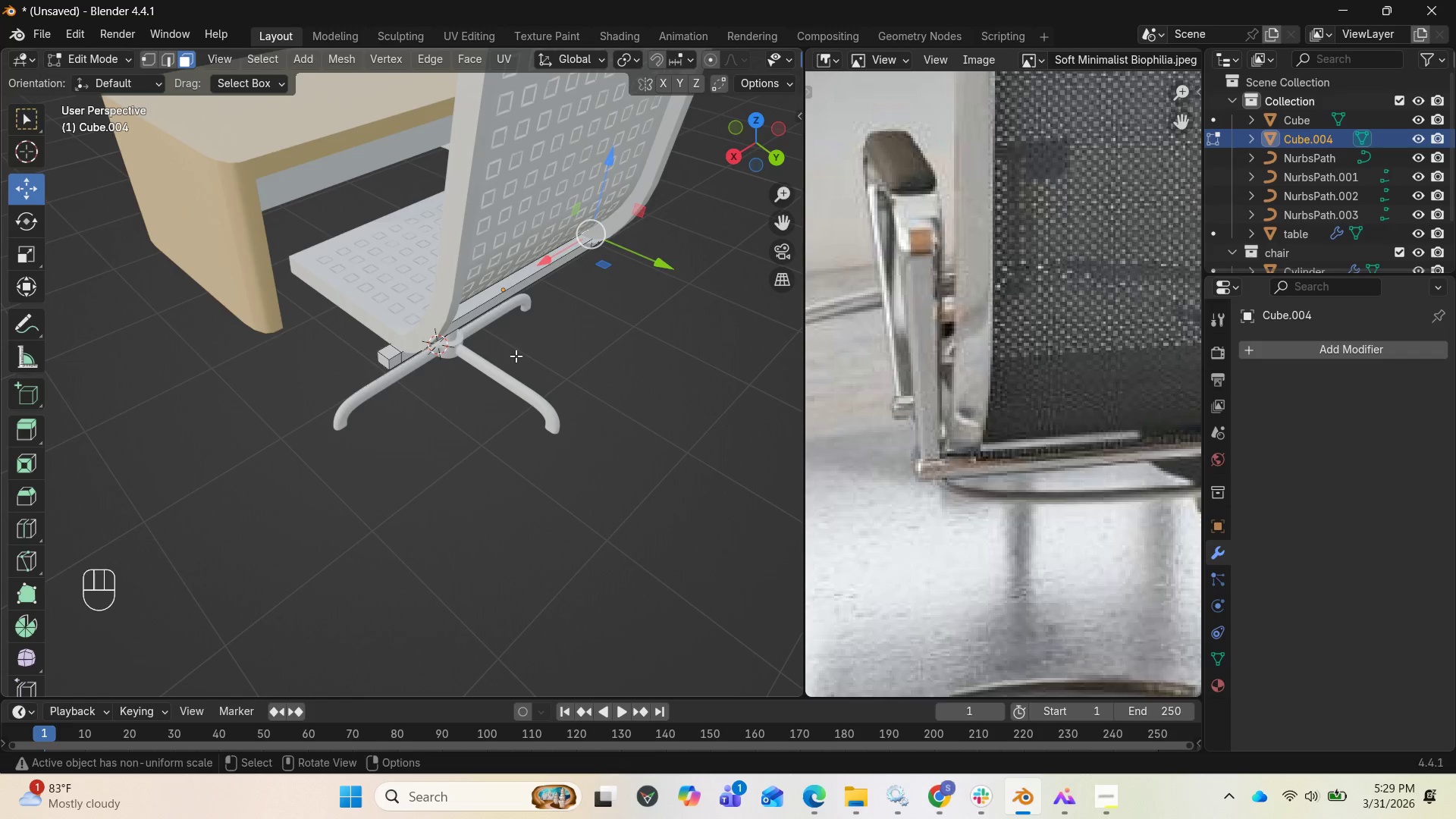 
hold_key(key=A, duration=0.58)
 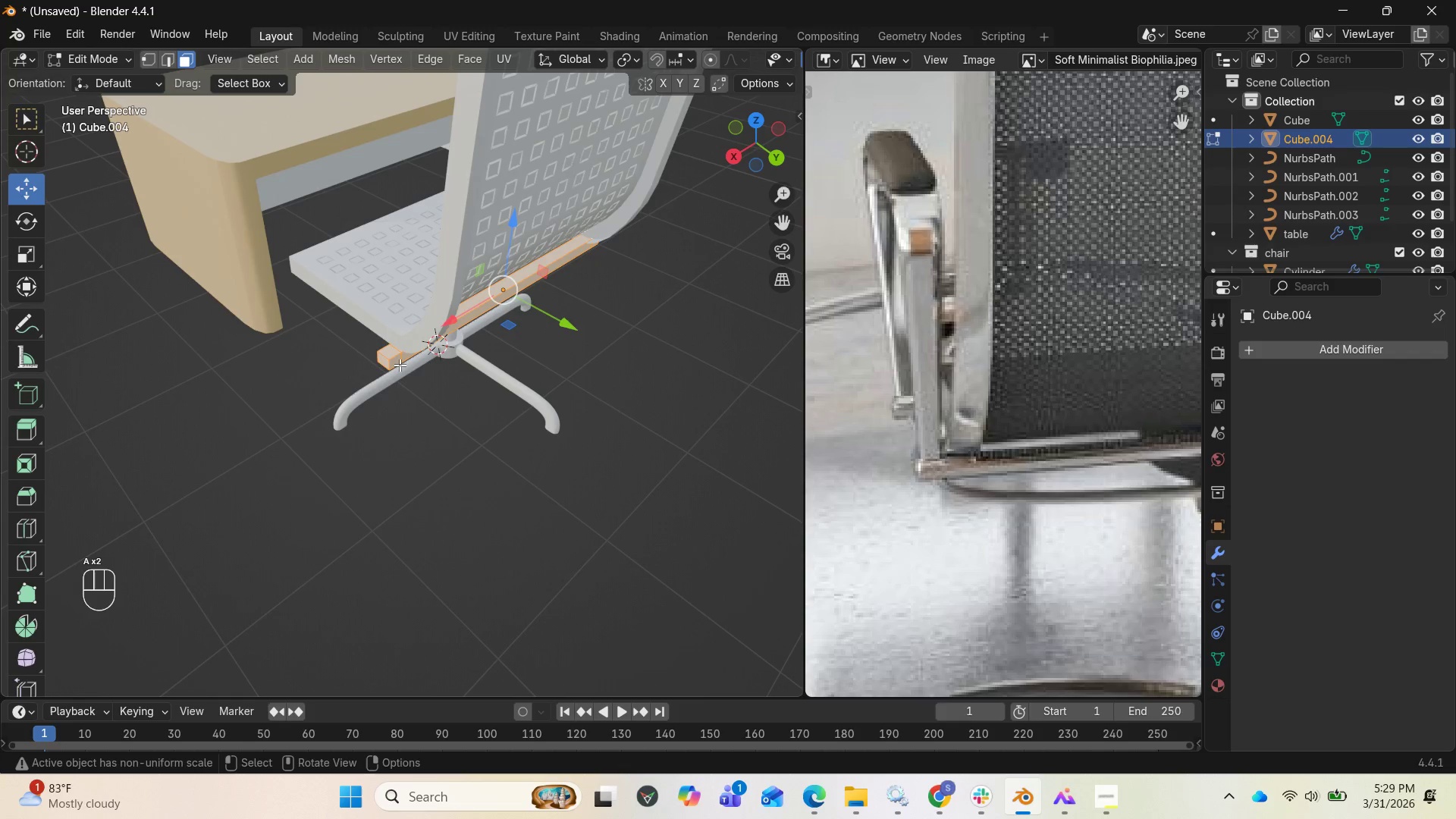 
key(A)
 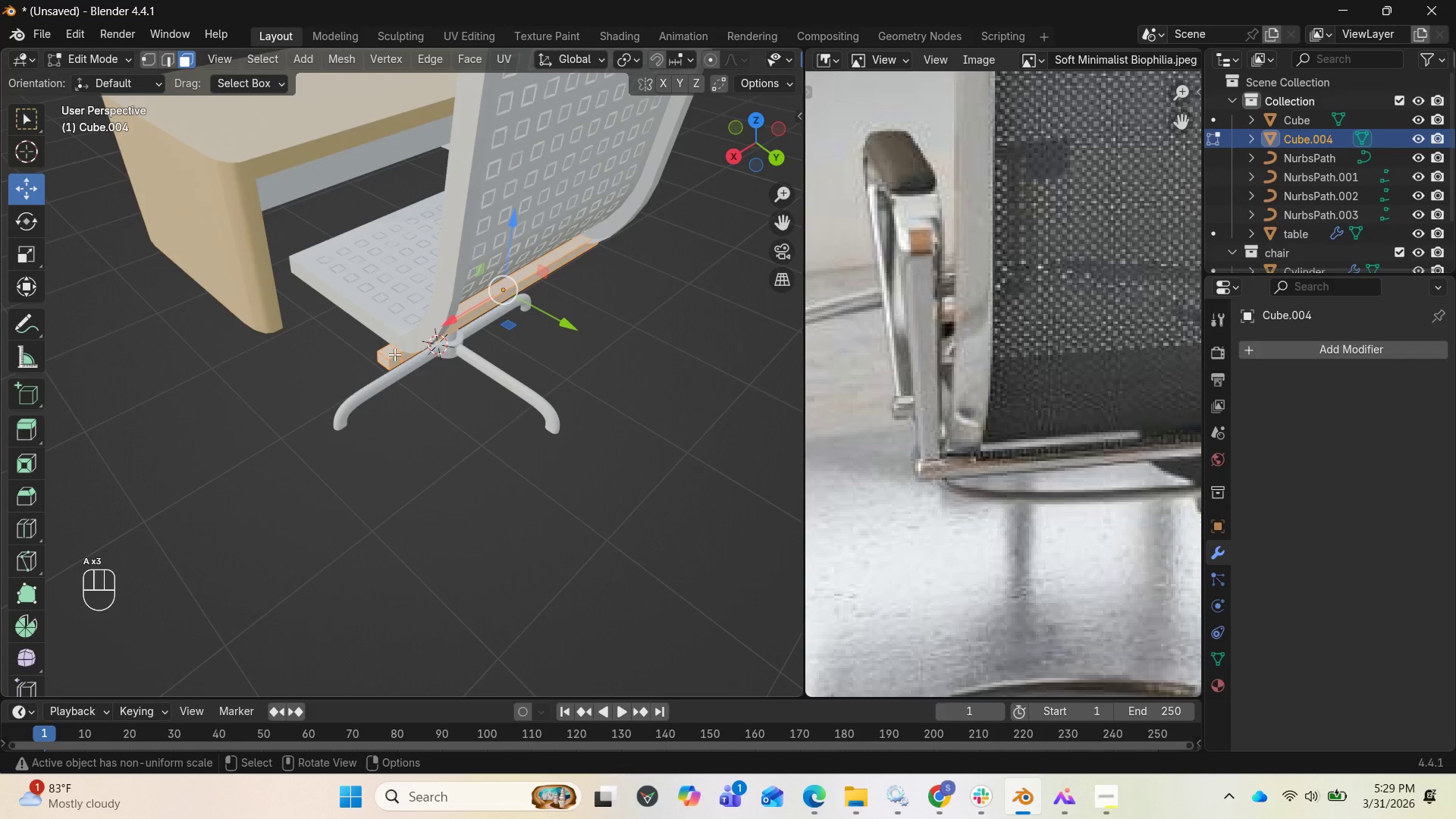 
left_click([393, 353])
 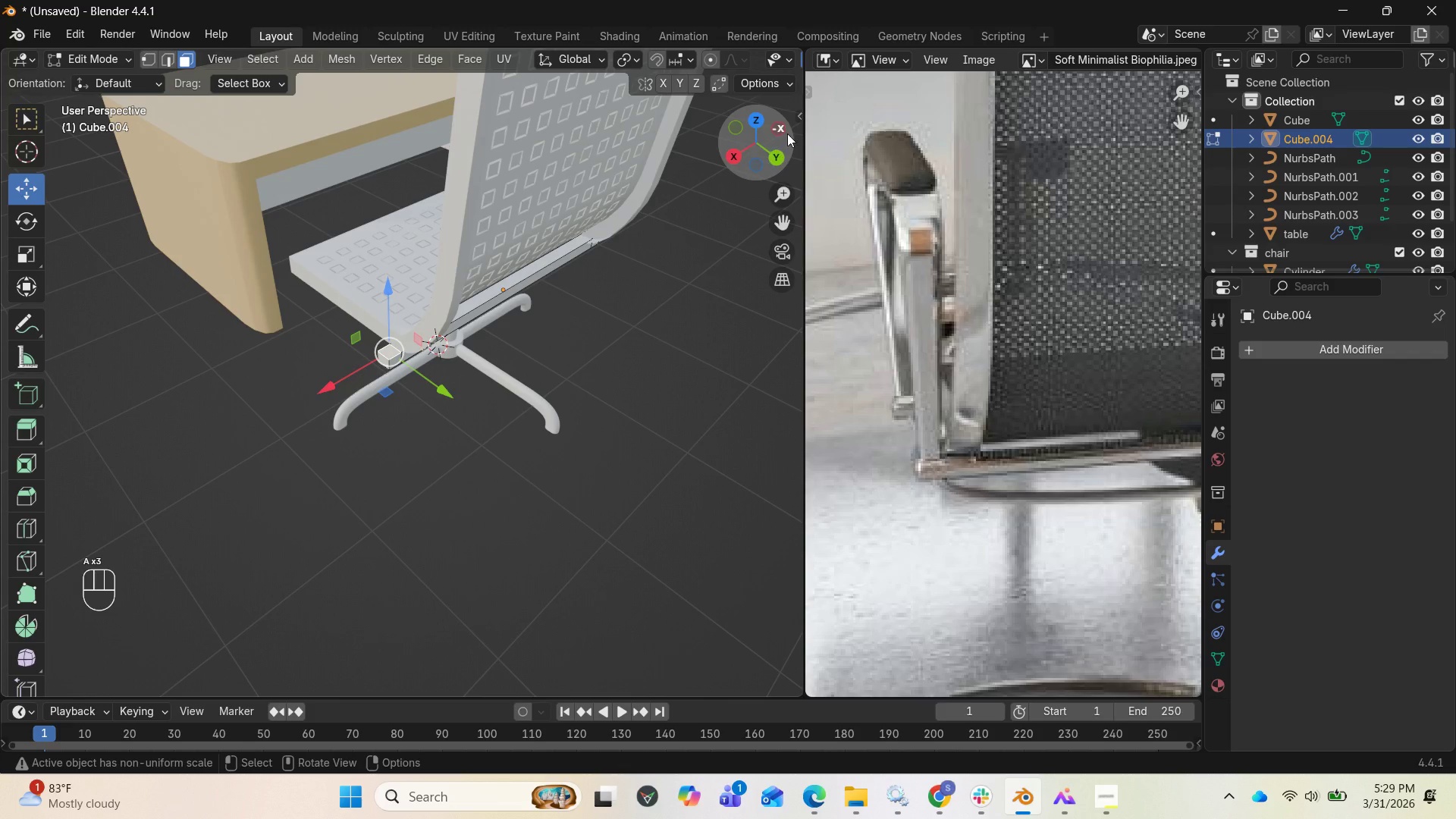 
left_click_drag(start_coordinate=[771, 134], to_coordinate=[604, 122])
 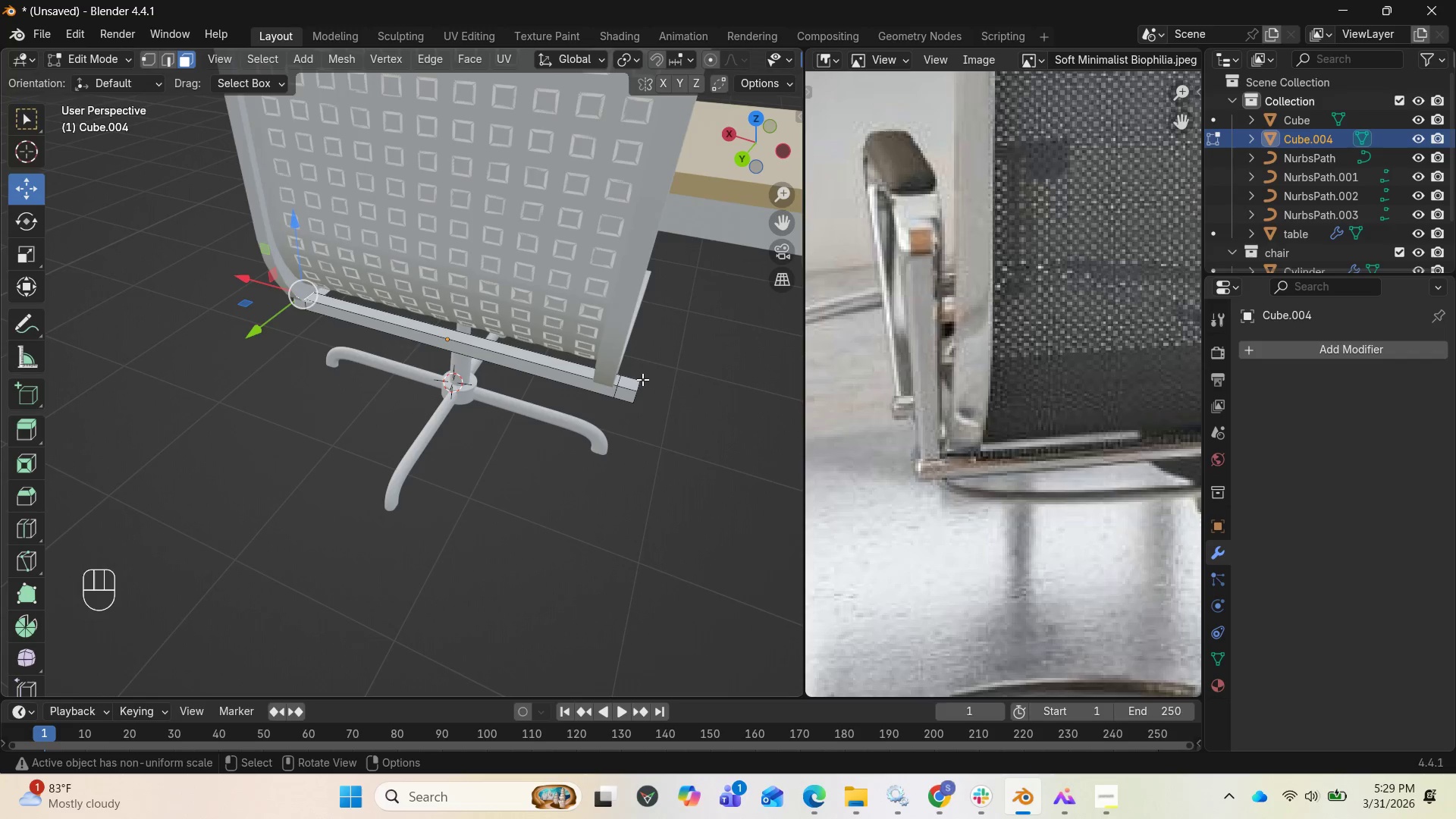 
hold_key(key=CapsLock, duration=0.7)
 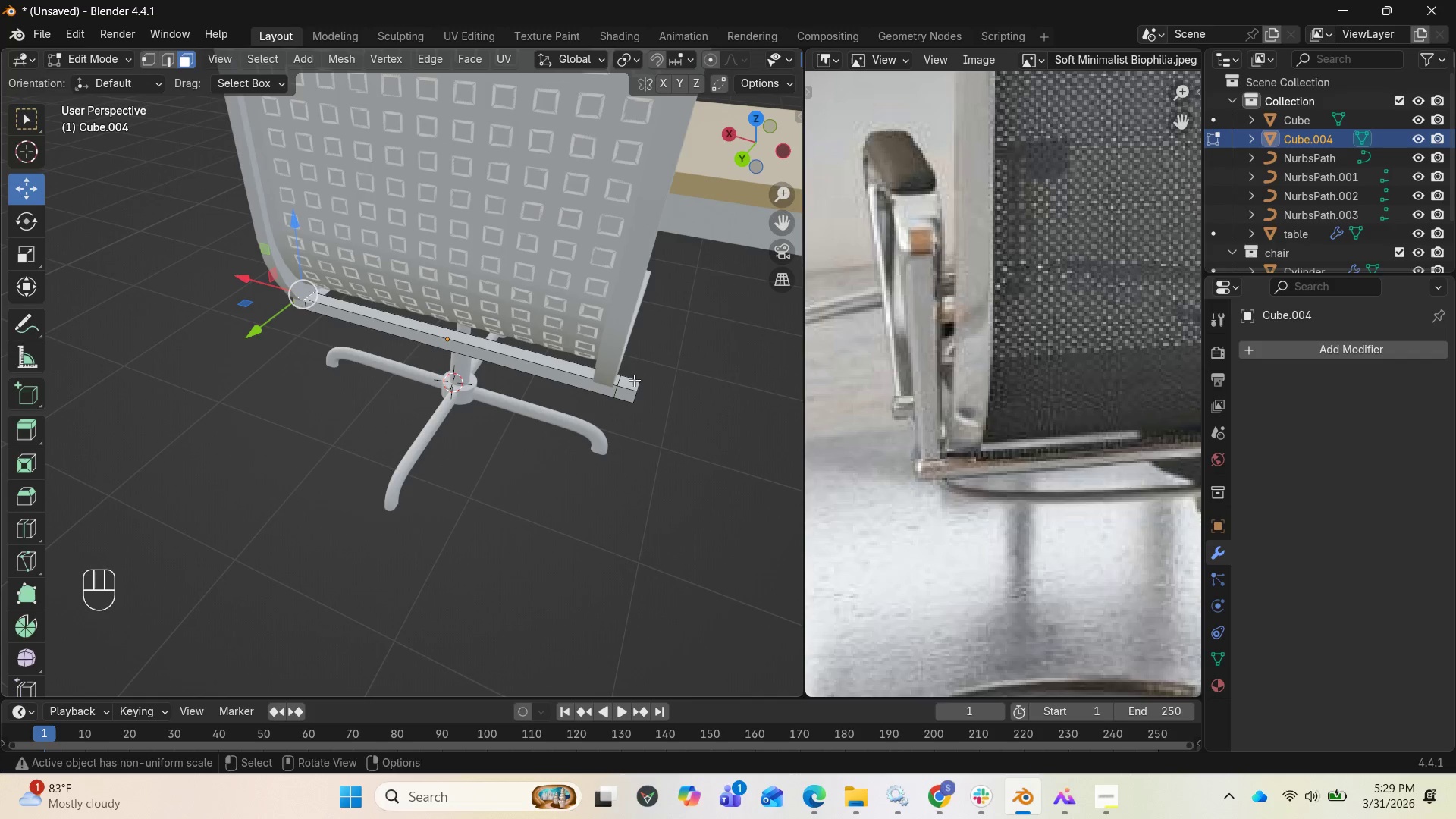 
hold_key(key=ShiftLeft, duration=0.92)
left_click([629, 379])
 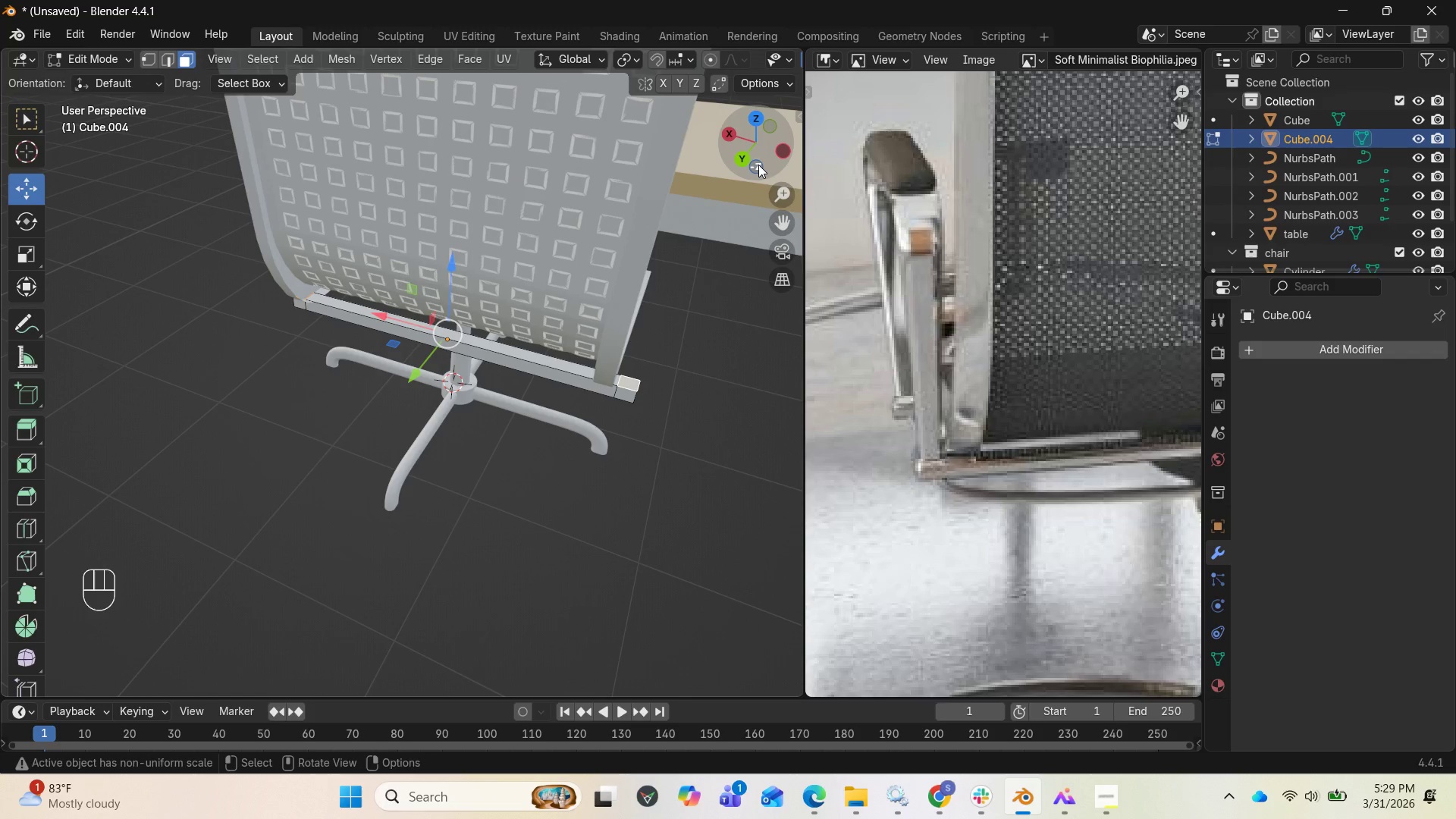 
left_click_drag(start_coordinate=[761, 155], to_coordinate=[132, 133])
 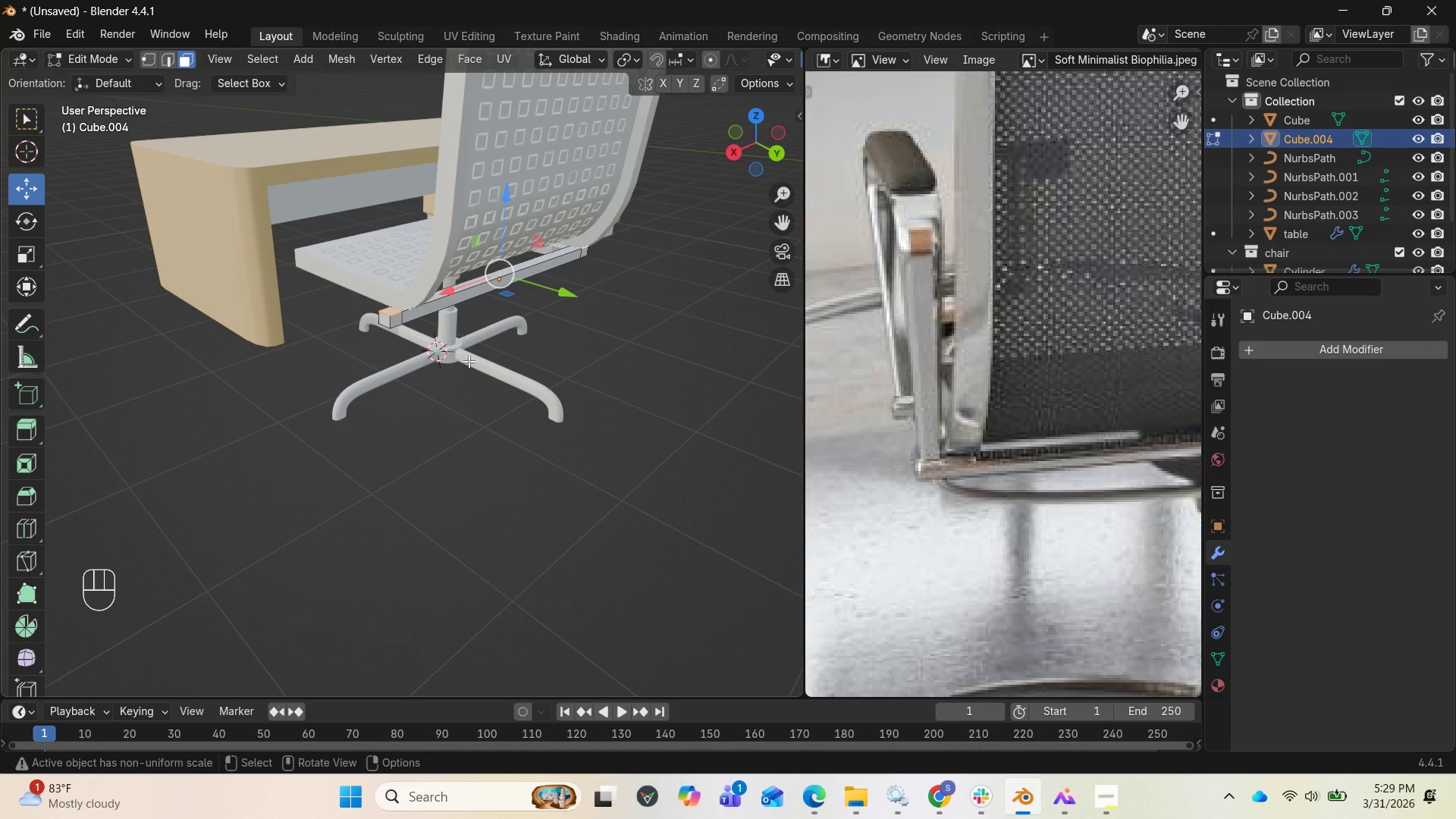 
scroll: coordinate [382, 417], scroll_direction: up, amount: 3.0
 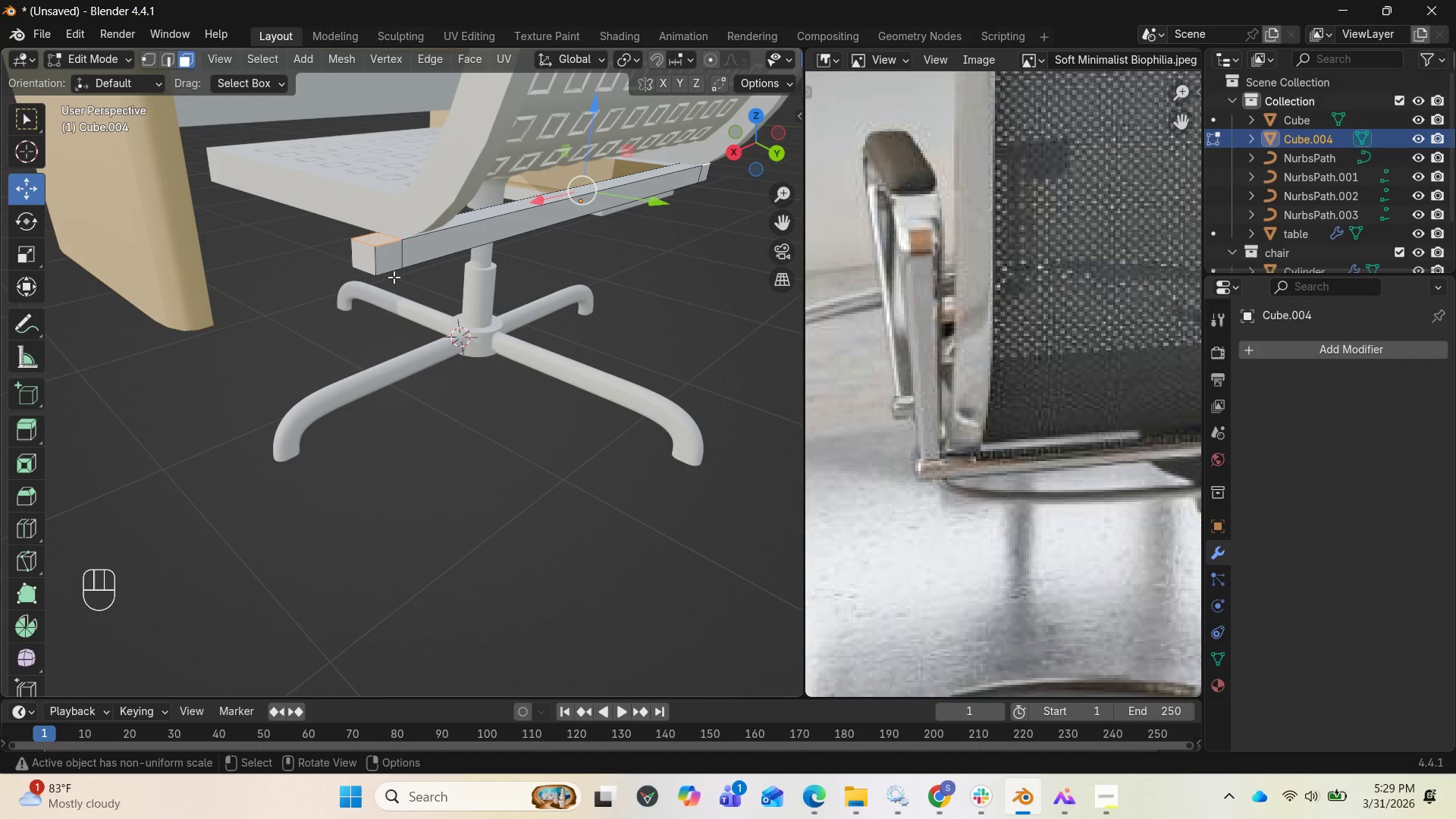 
key(Control+R)
 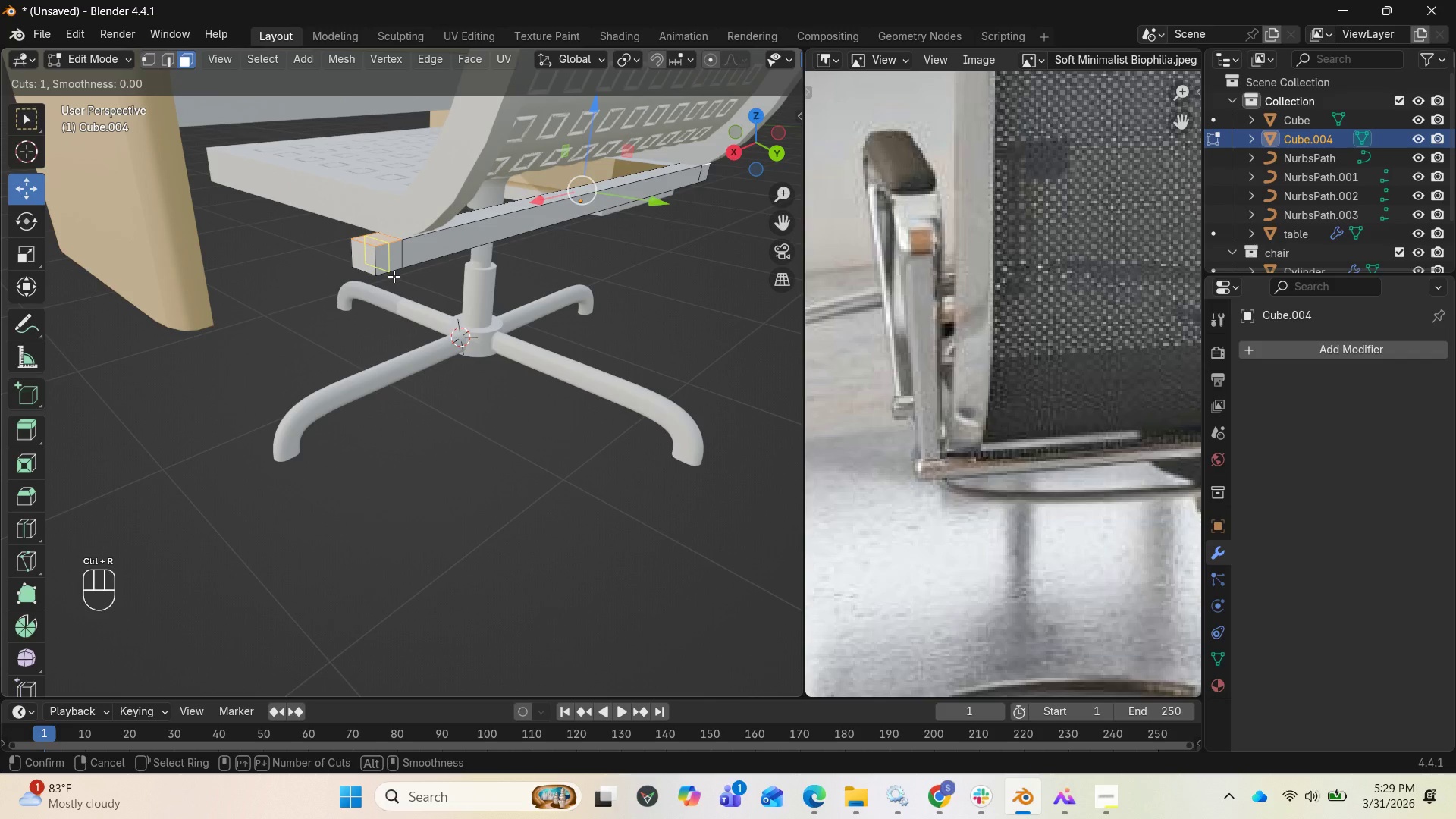 
left_click([394, 276])
 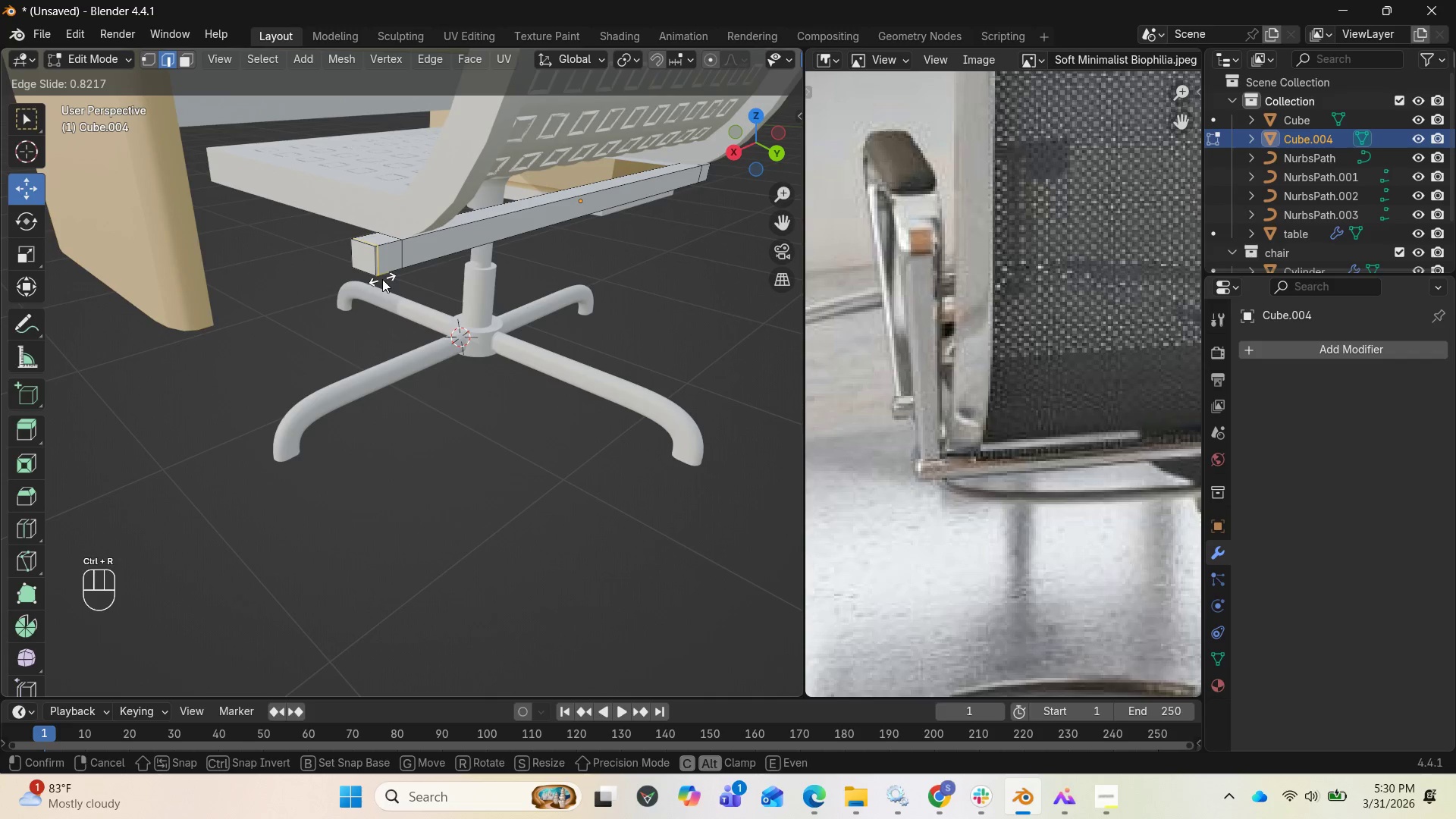 
left_click([382, 279])
 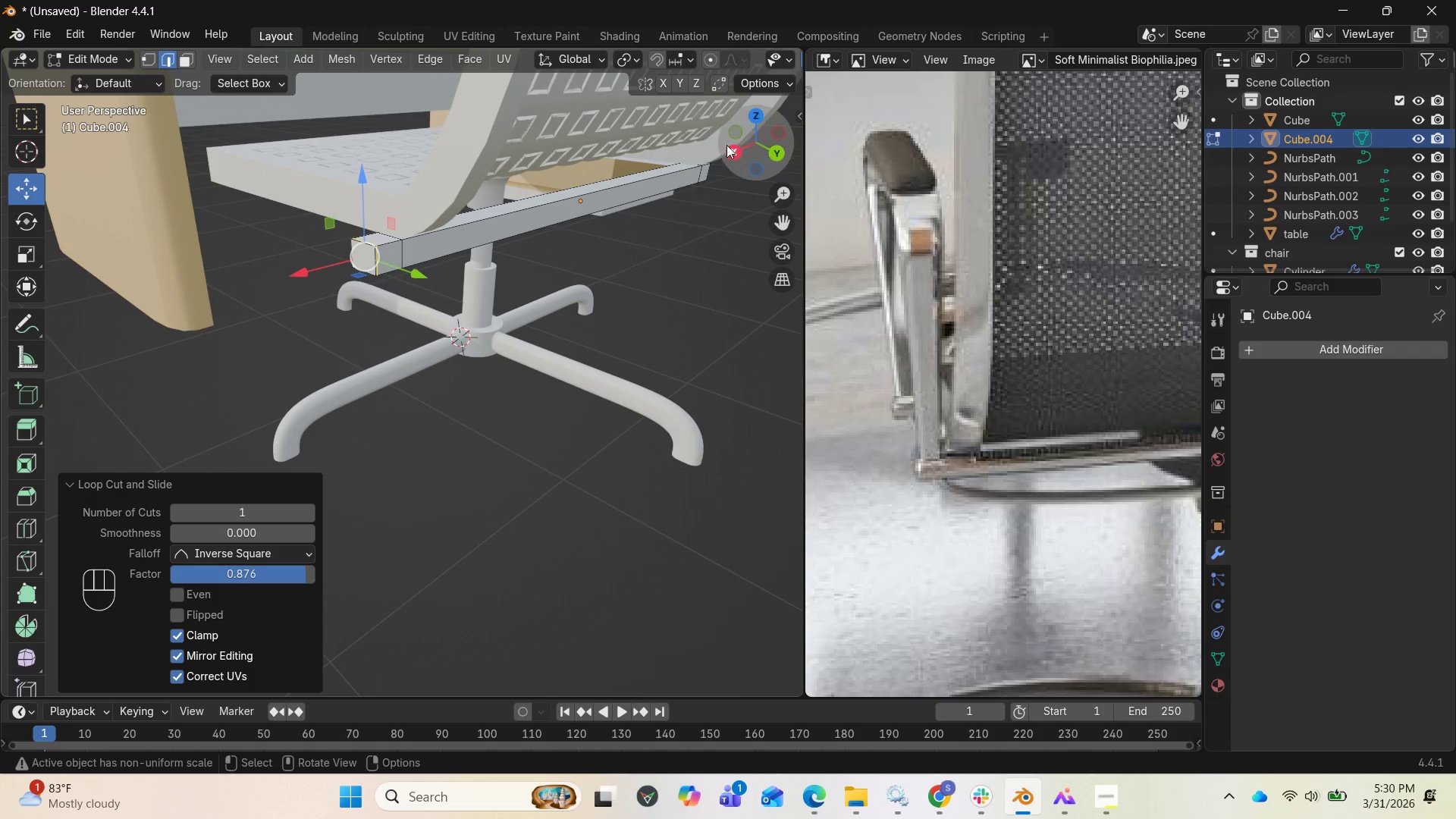 
left_click_drag(start_coordinate=[738, 149], to_coordinate=[471, 133])
 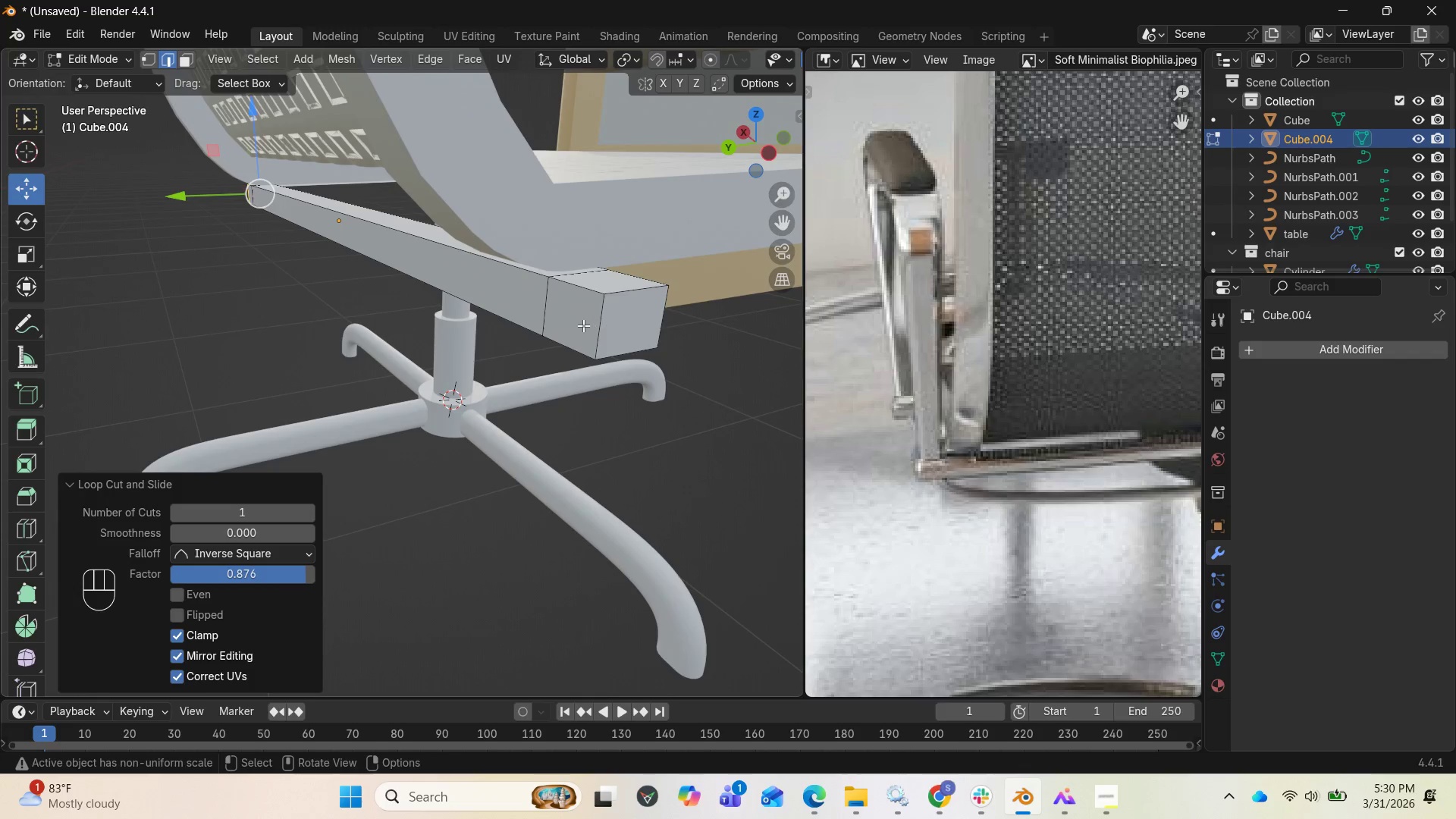 
key(Control+R)
 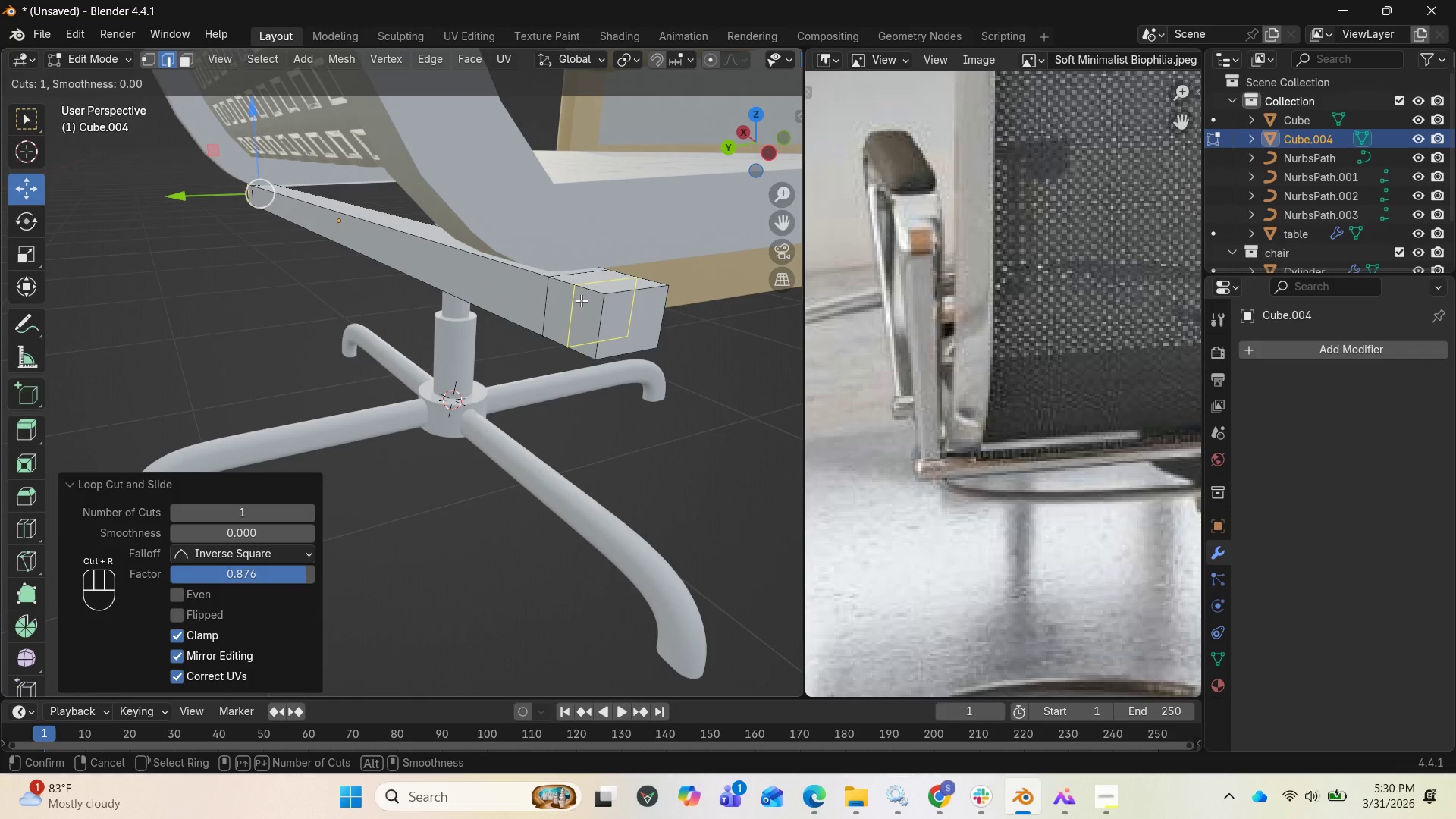 
left_click([582, 299])
 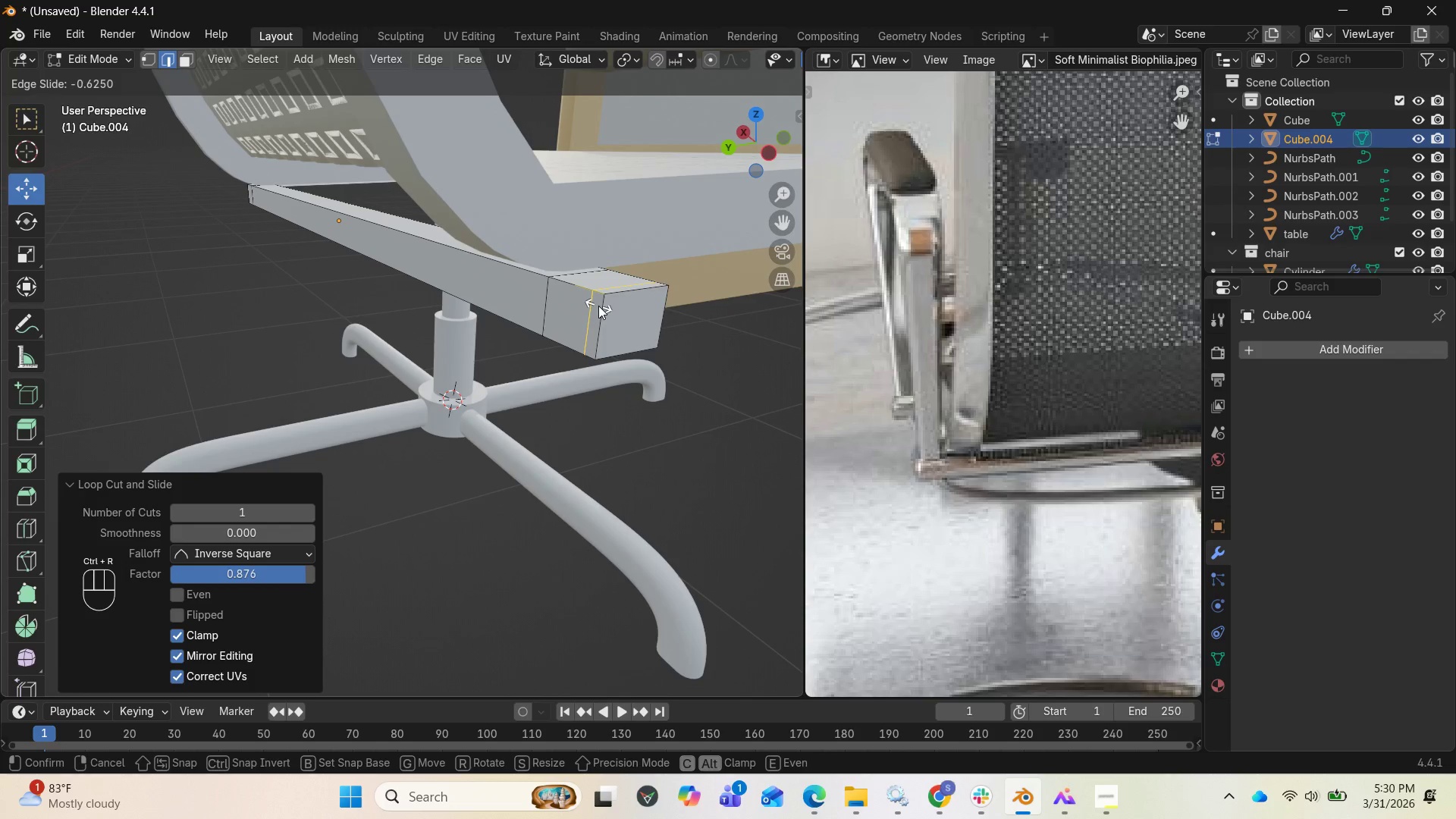 
left_click([598, 306])
 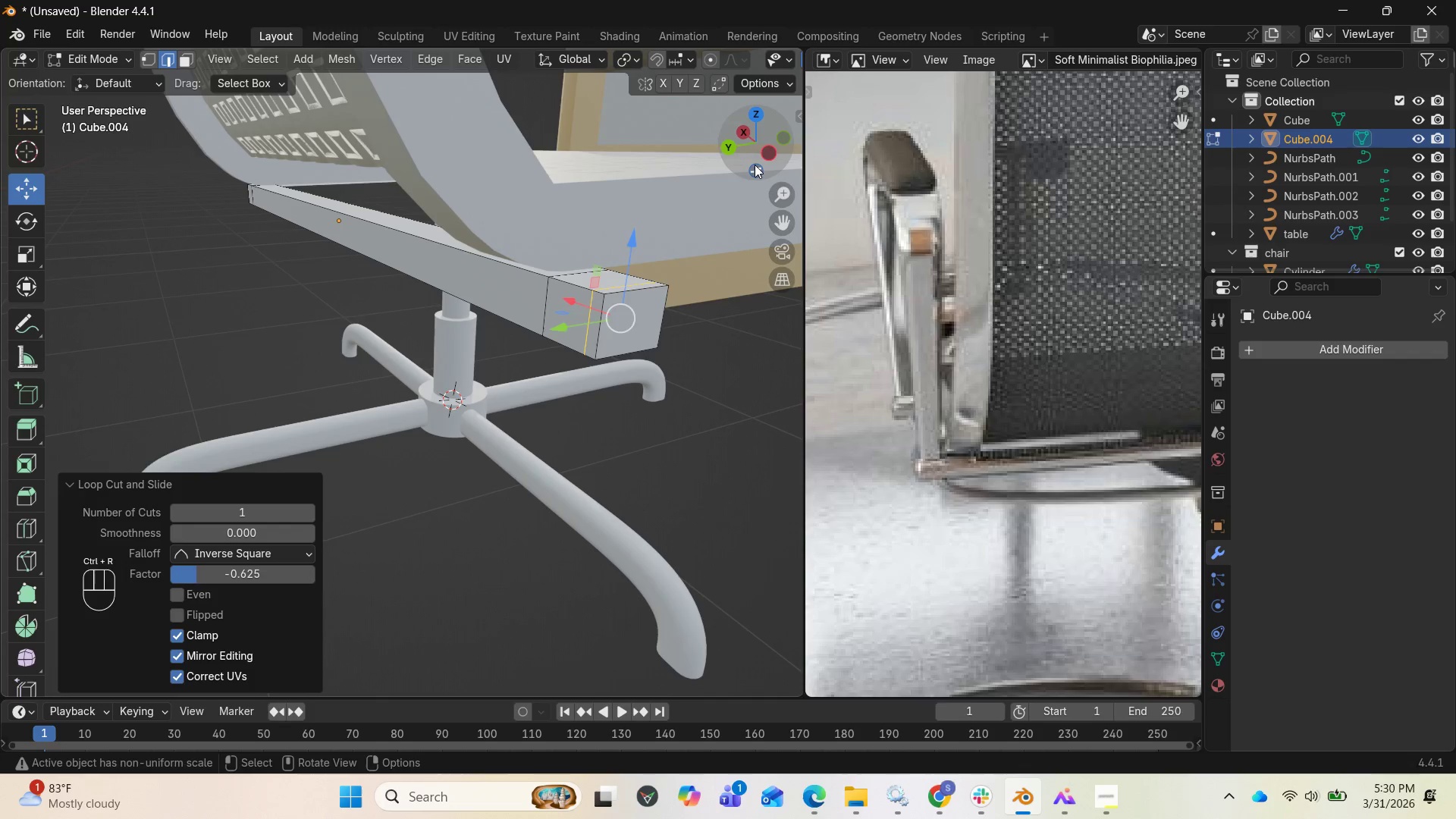 
left_click_drag(start_coordinate=[756, 165], to_coordinate=[35, 174])
 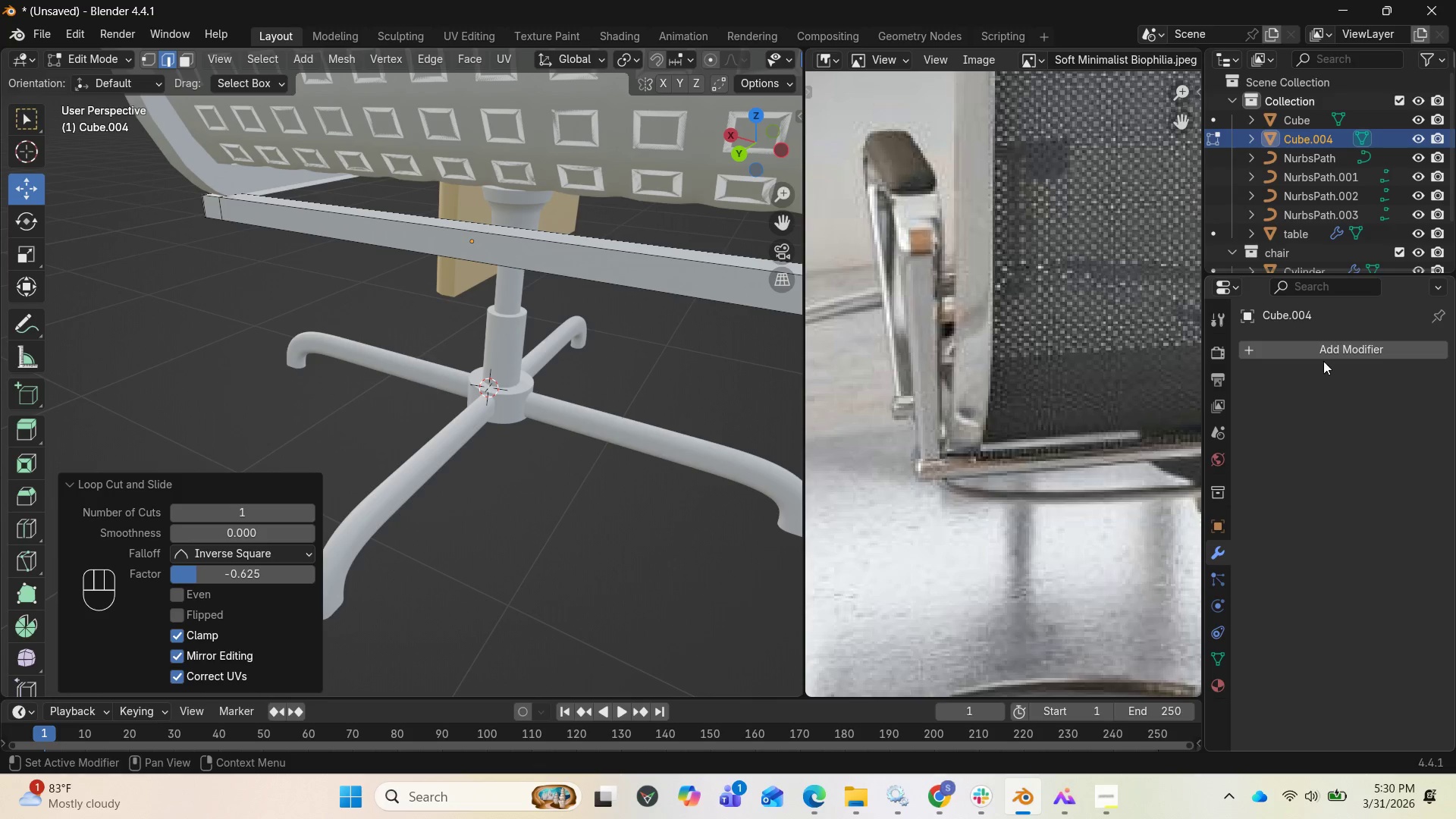 
left_click([1318, 354])
 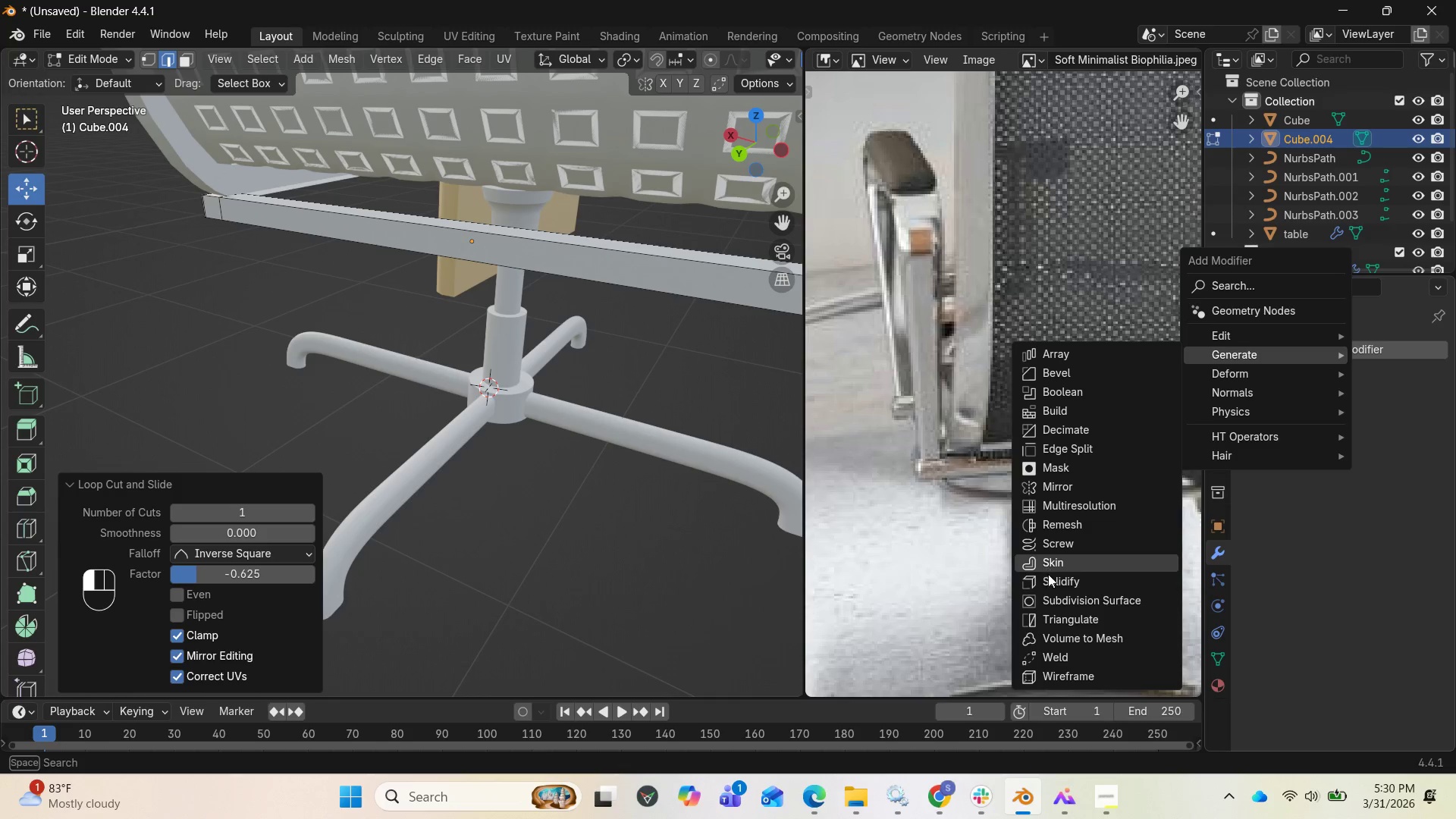 
left_click([1059, 603])
 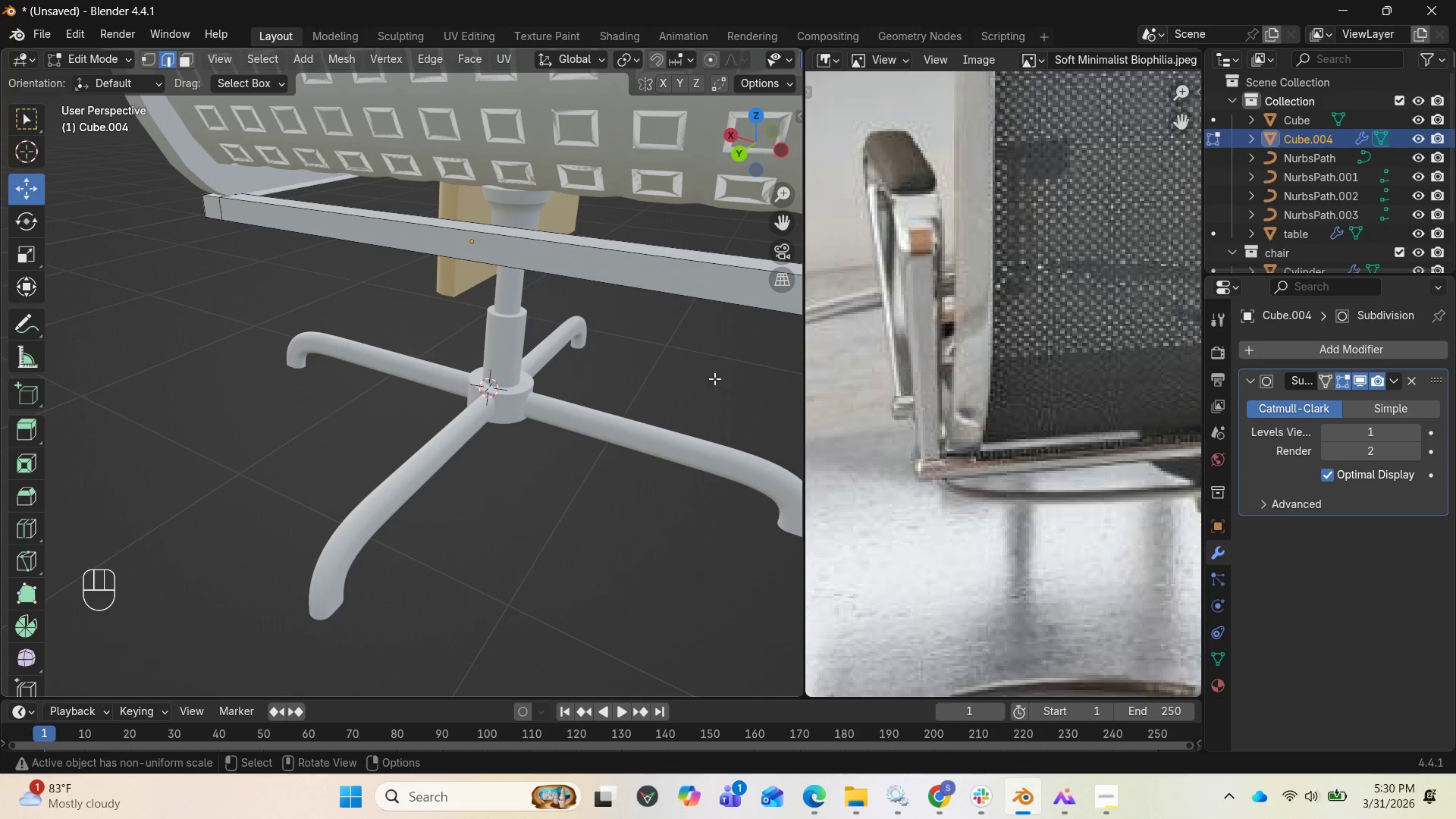 
scroll: coordinate [669, 356], scroll_direction: down, amount: 2.0
 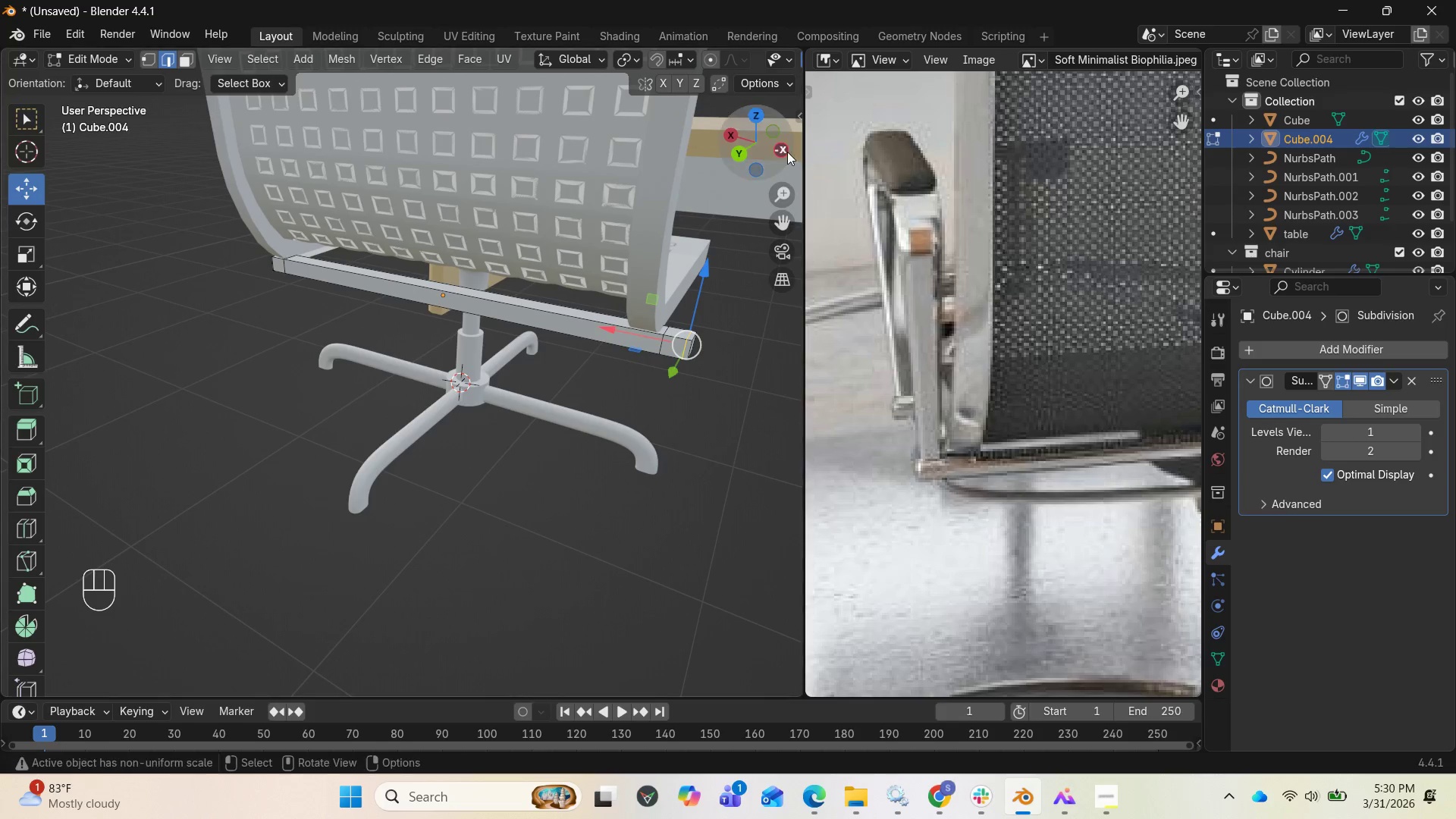 
left_click_drag(start_coordinate=[767, 144], to_coordinate=[697, 151])
 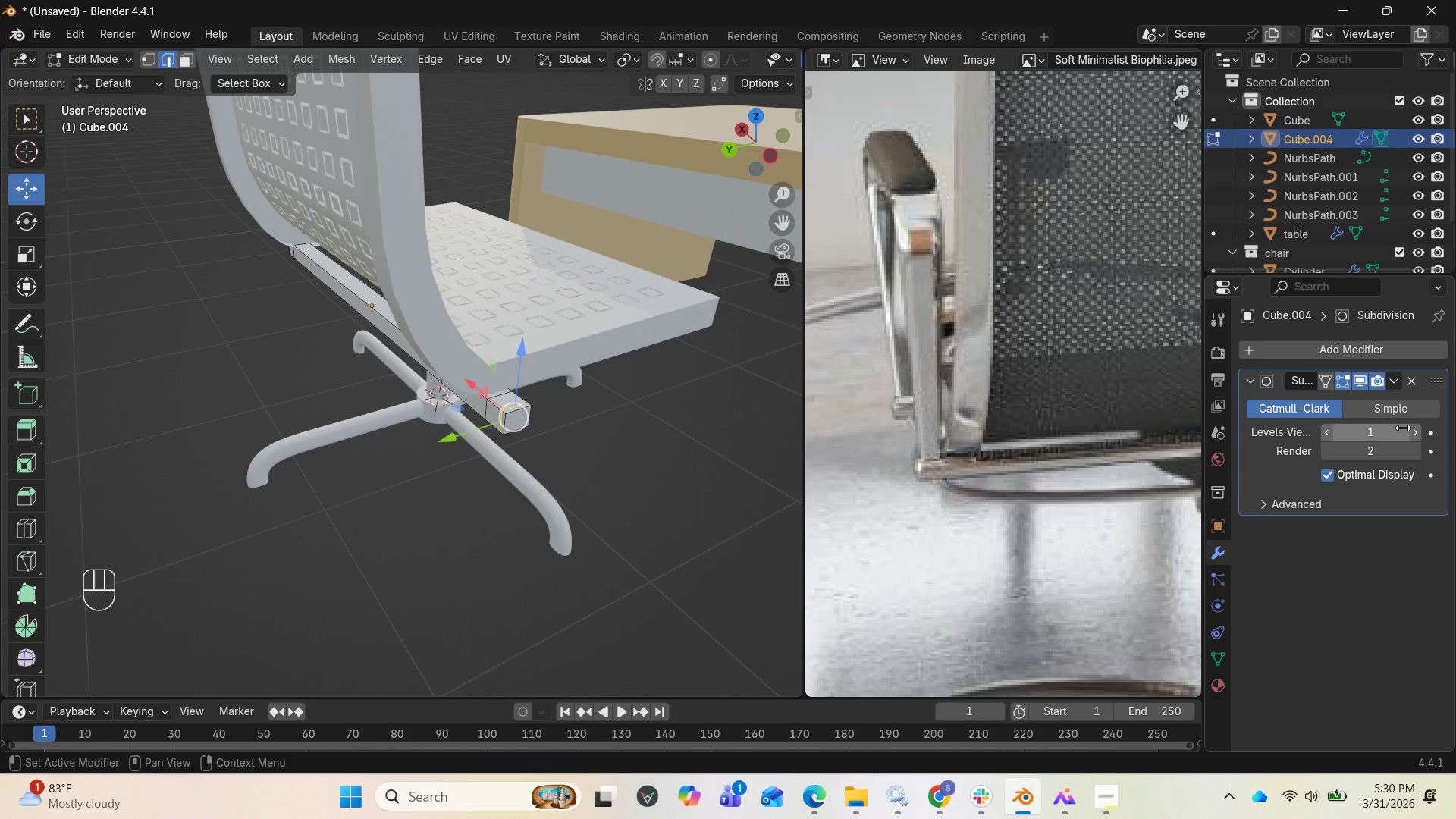 
left_click([1412, 436])
 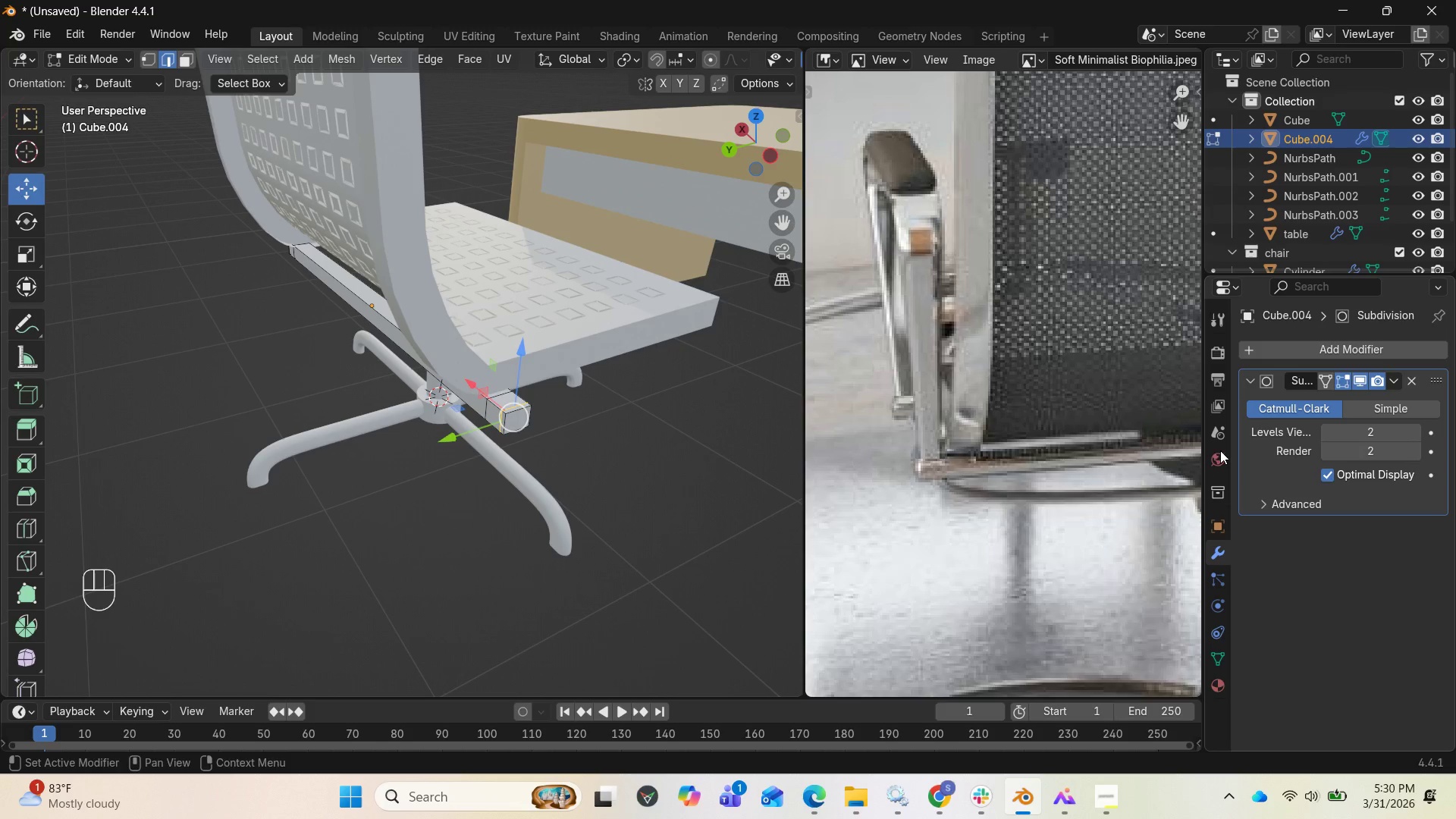 
wait(5.95)
 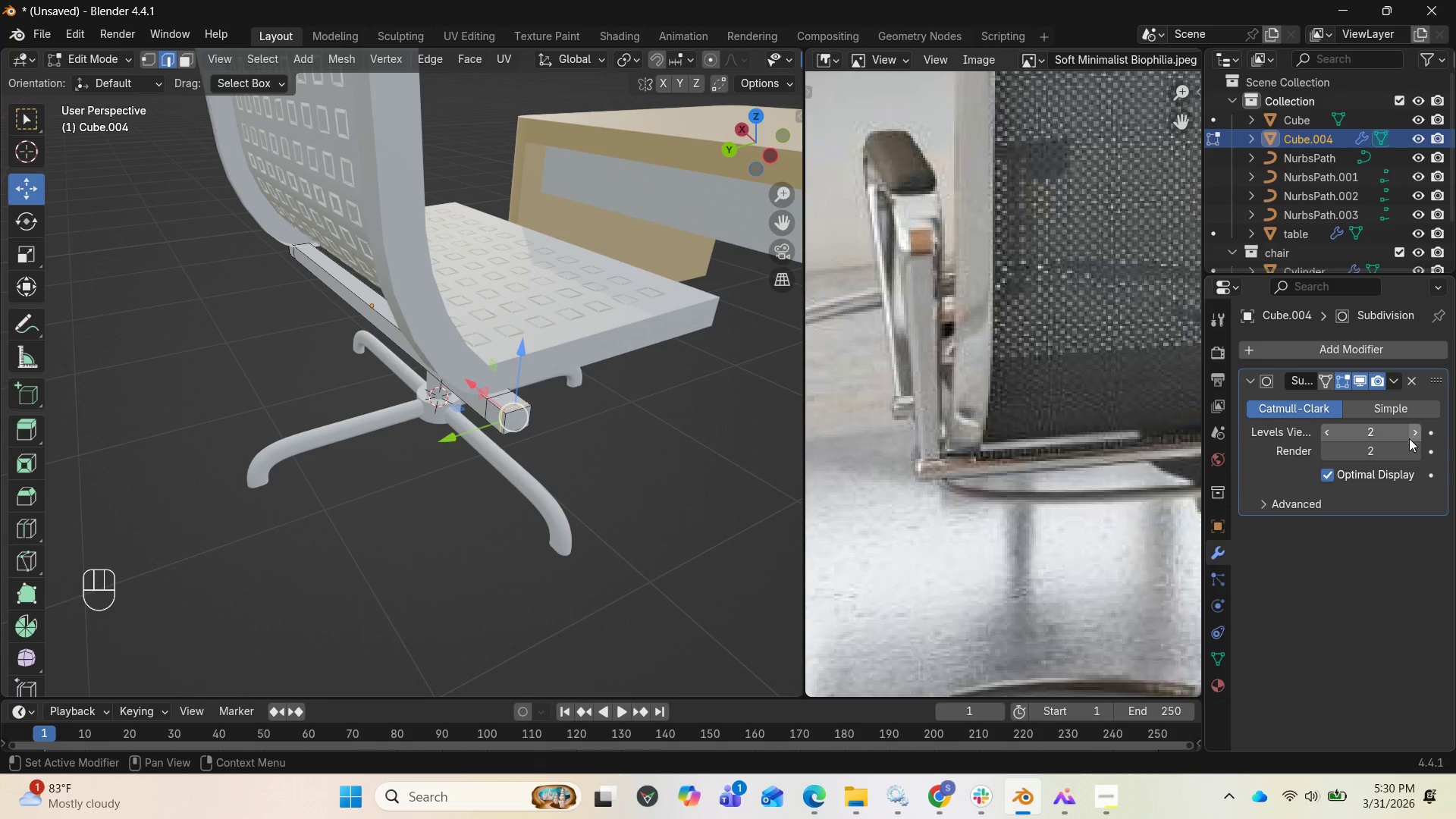 
left_click_drag(start_coordinate=[743, 150], to_coordinate=[663, 137])
 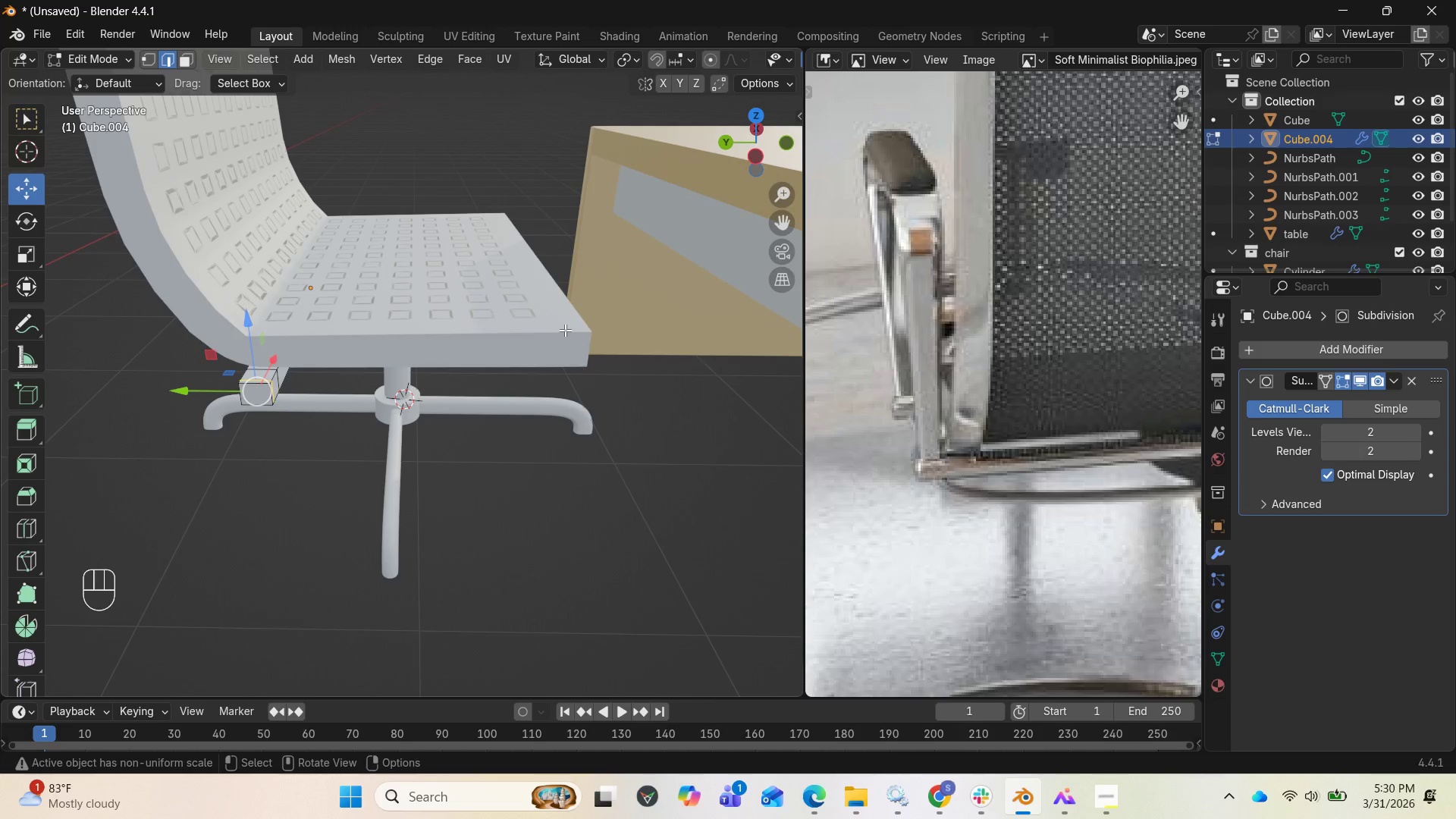 
key(Tab)
 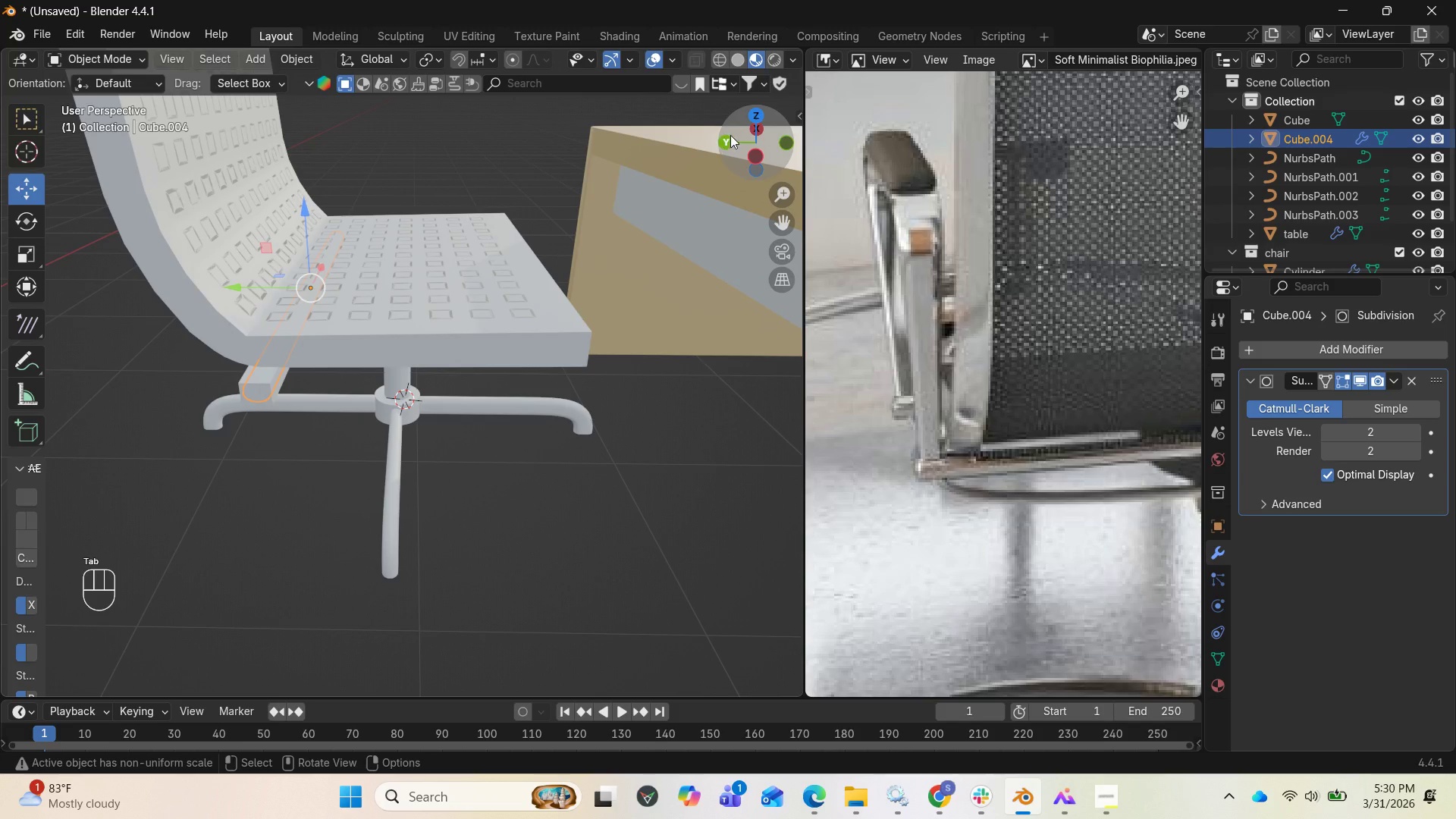 
scroll: coordinate [415, 334], scroll_direction: up, amount: 2.0
 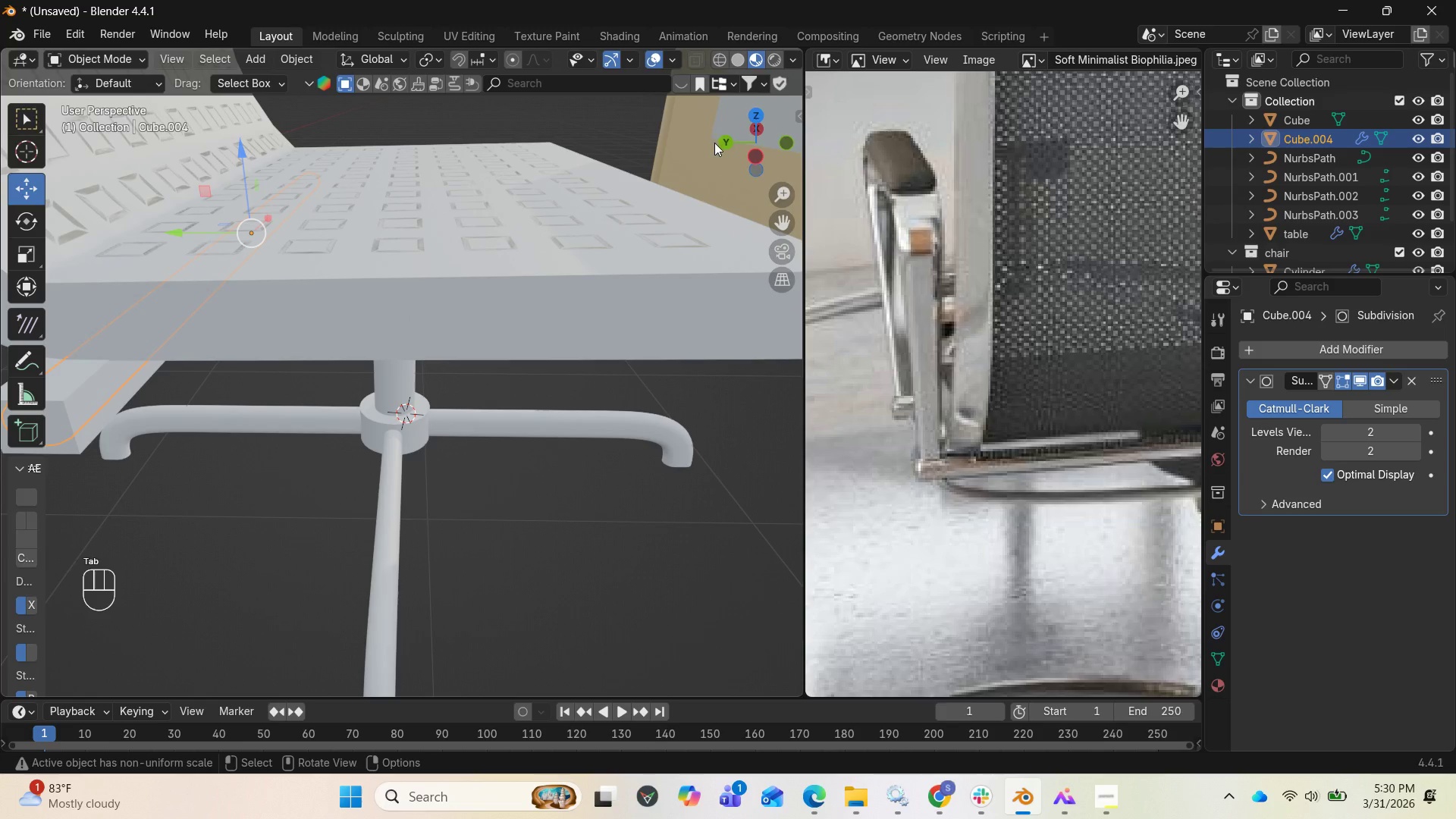 
left_click_drag(start_coordinate=[747, 148], to_coordinate=[17, 128])
 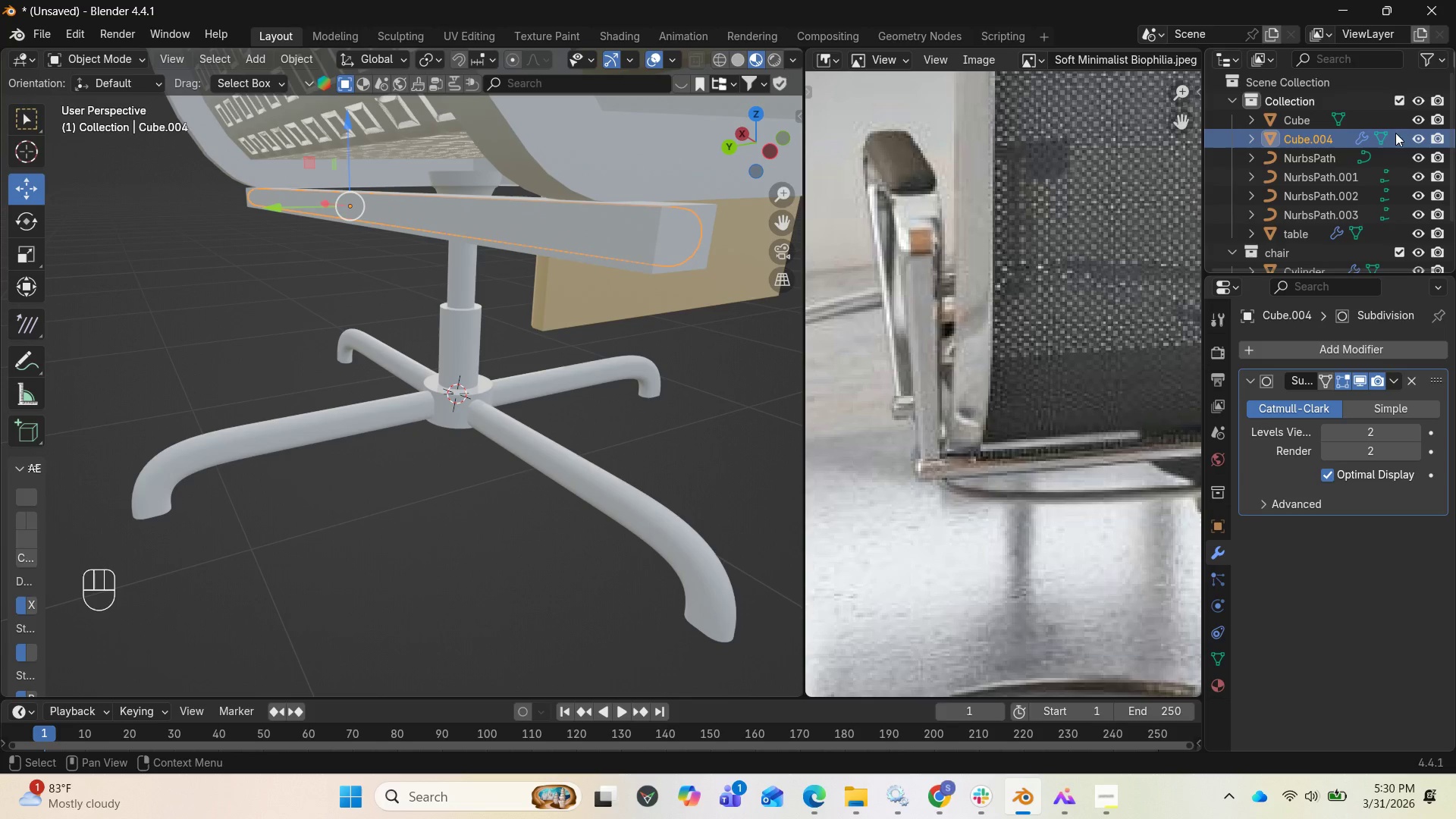 
left_click([1415, 140])
 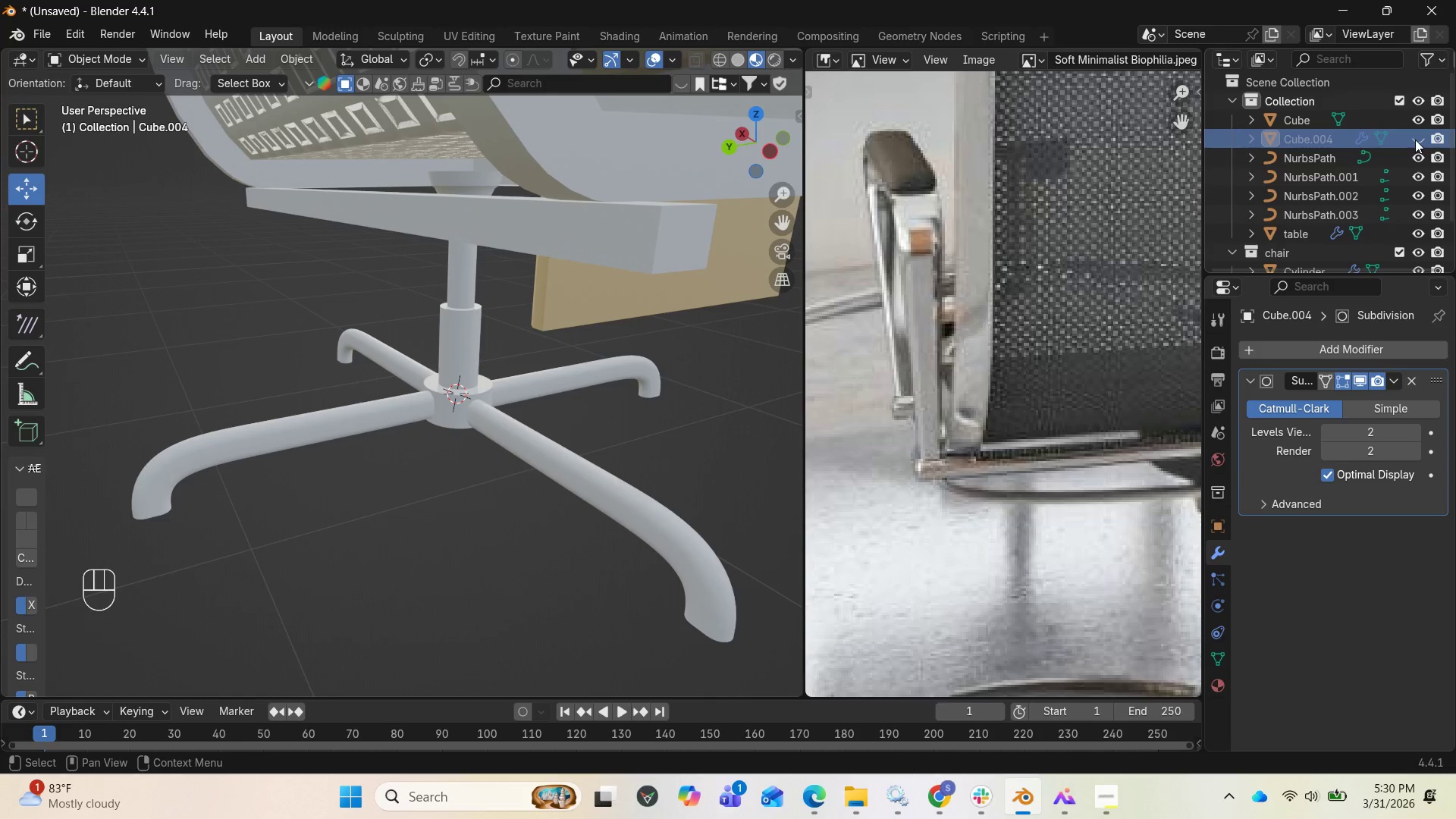 
left_click([1415, 136])
 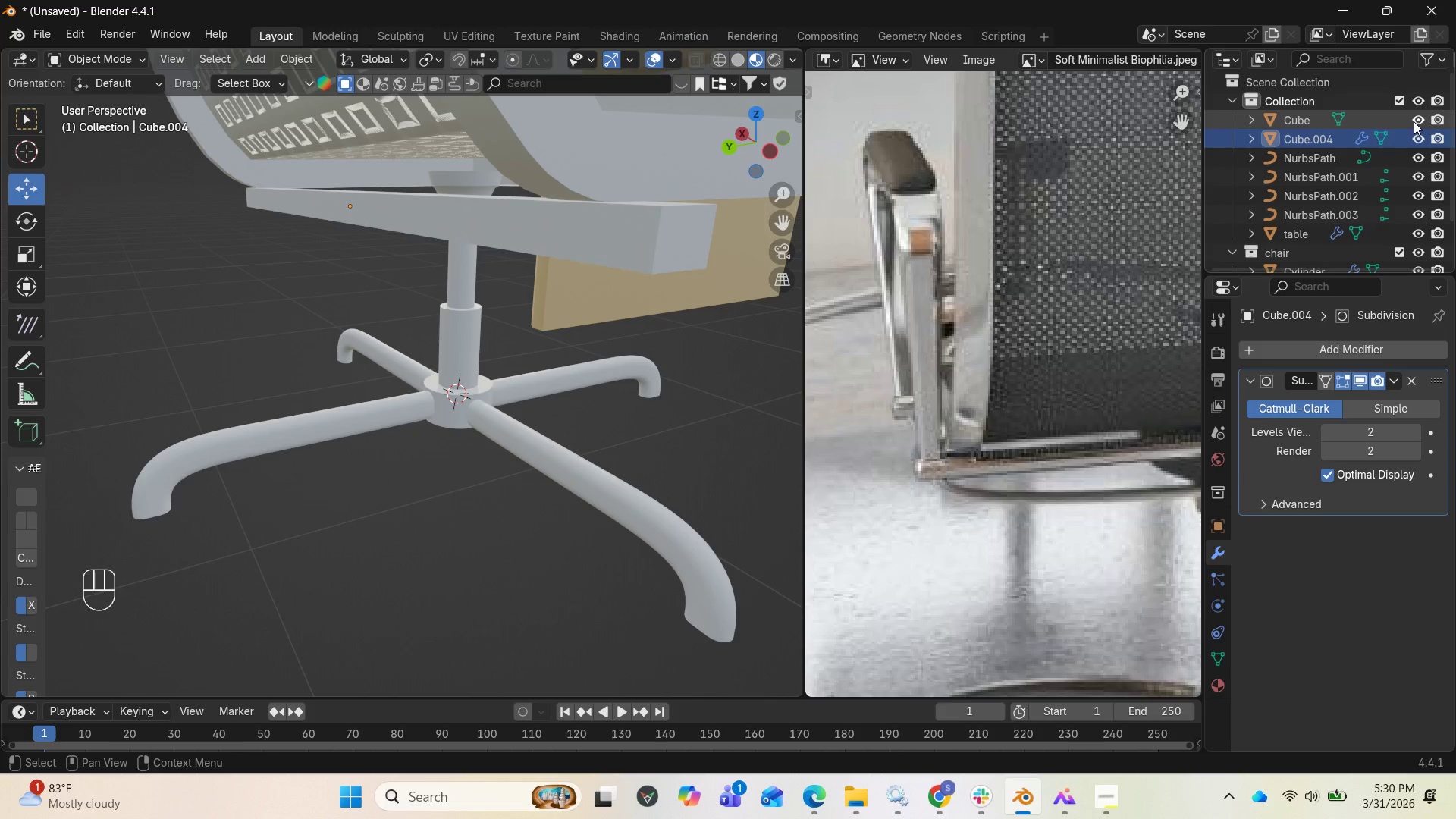 
left_click([1414, 121])
 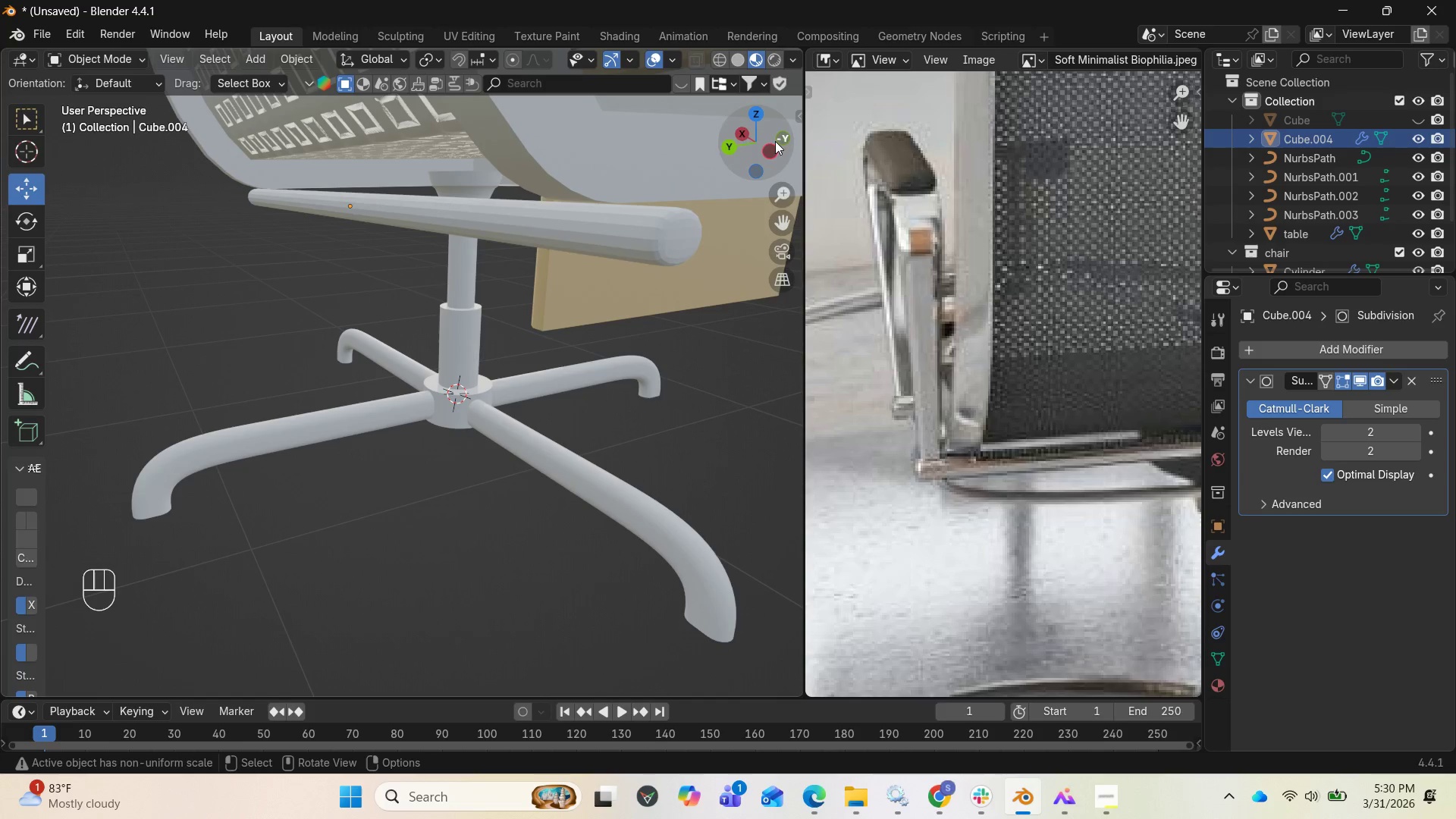 
left_click_drag(start_coordinate=[754, 146], to_coordinate=[135, 133])
 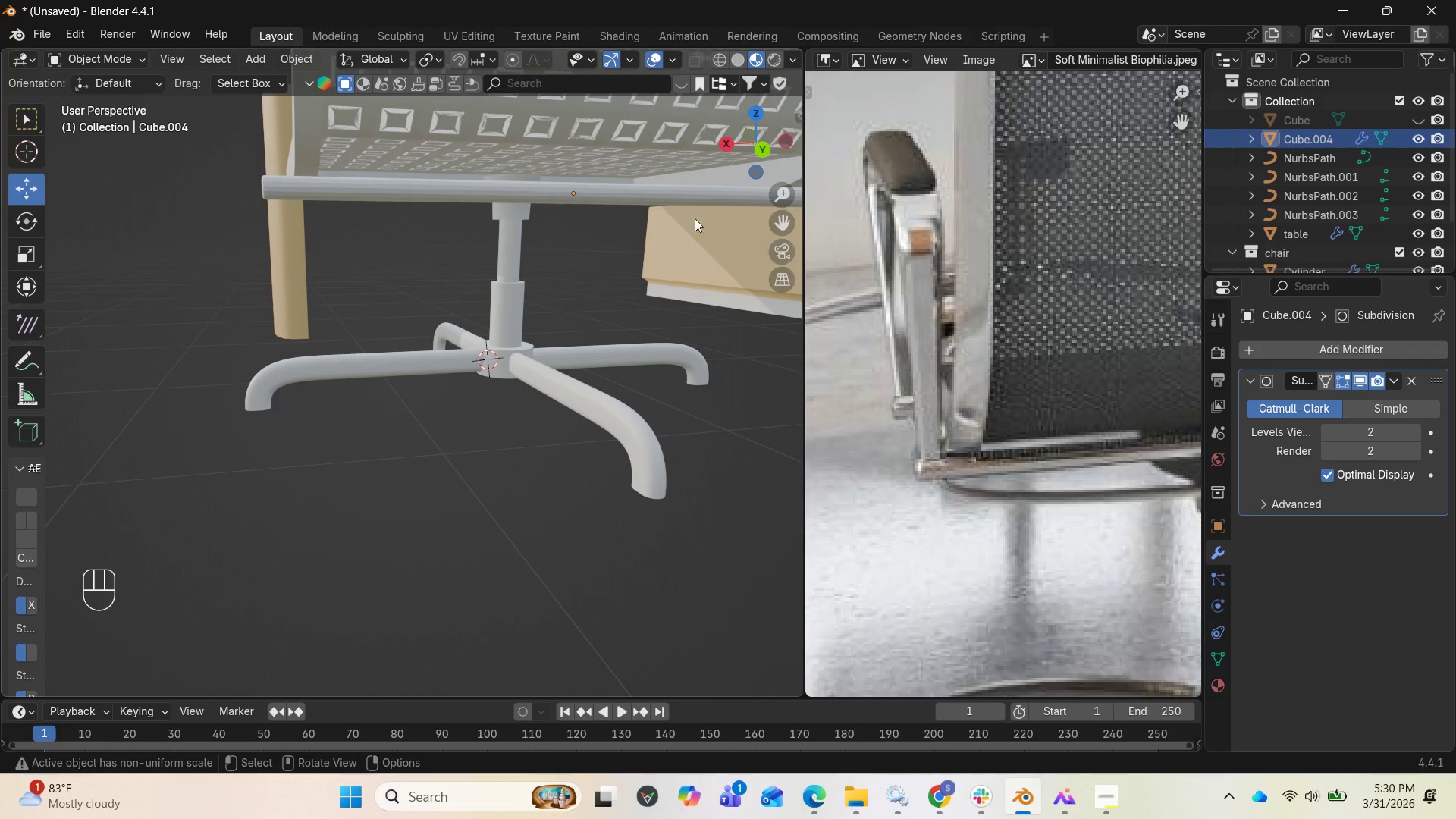 
key(Tab)
 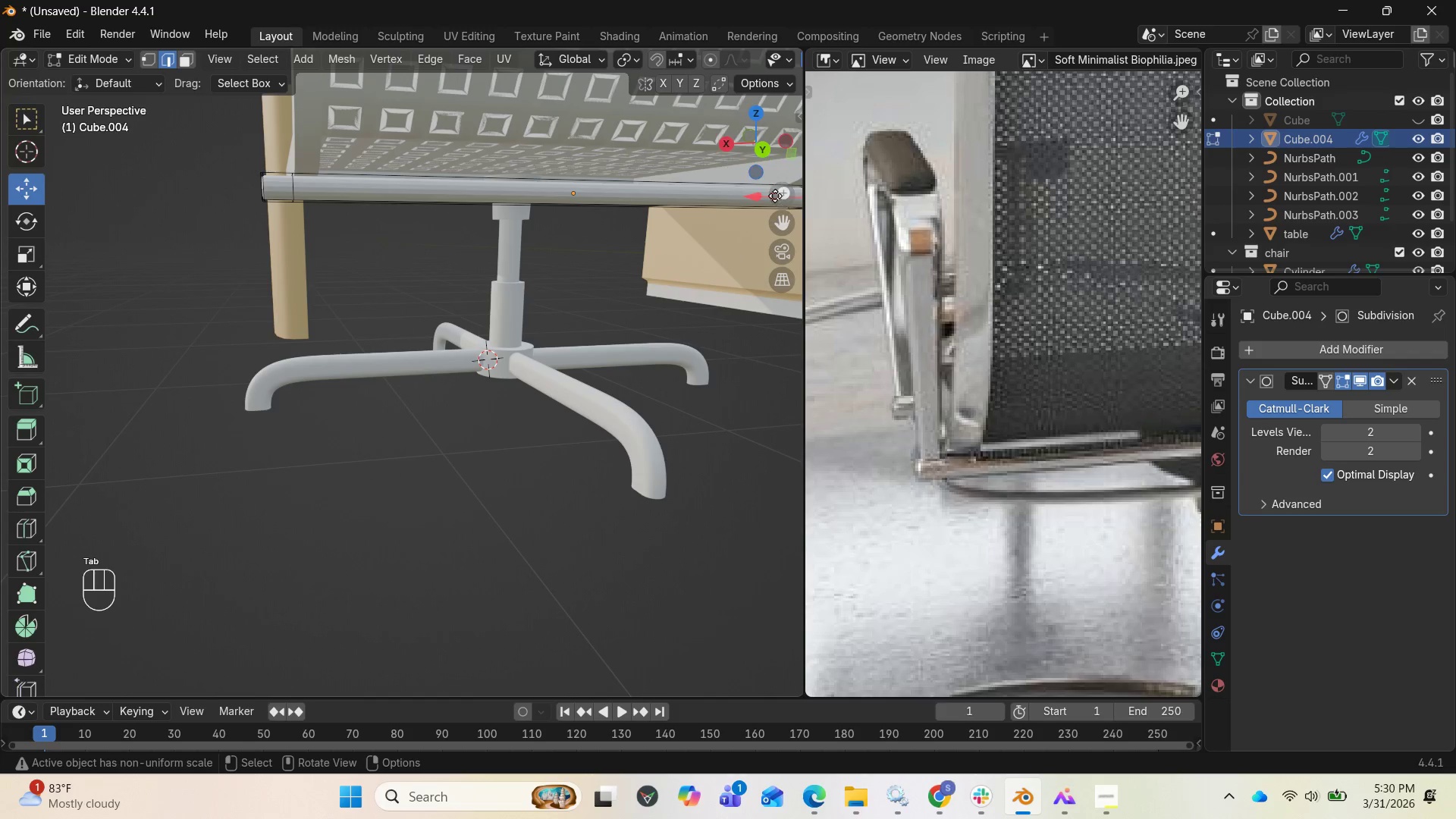 
left_click_drag(start_coordinate=[785, 226], to_coordinate=[595, 421])
 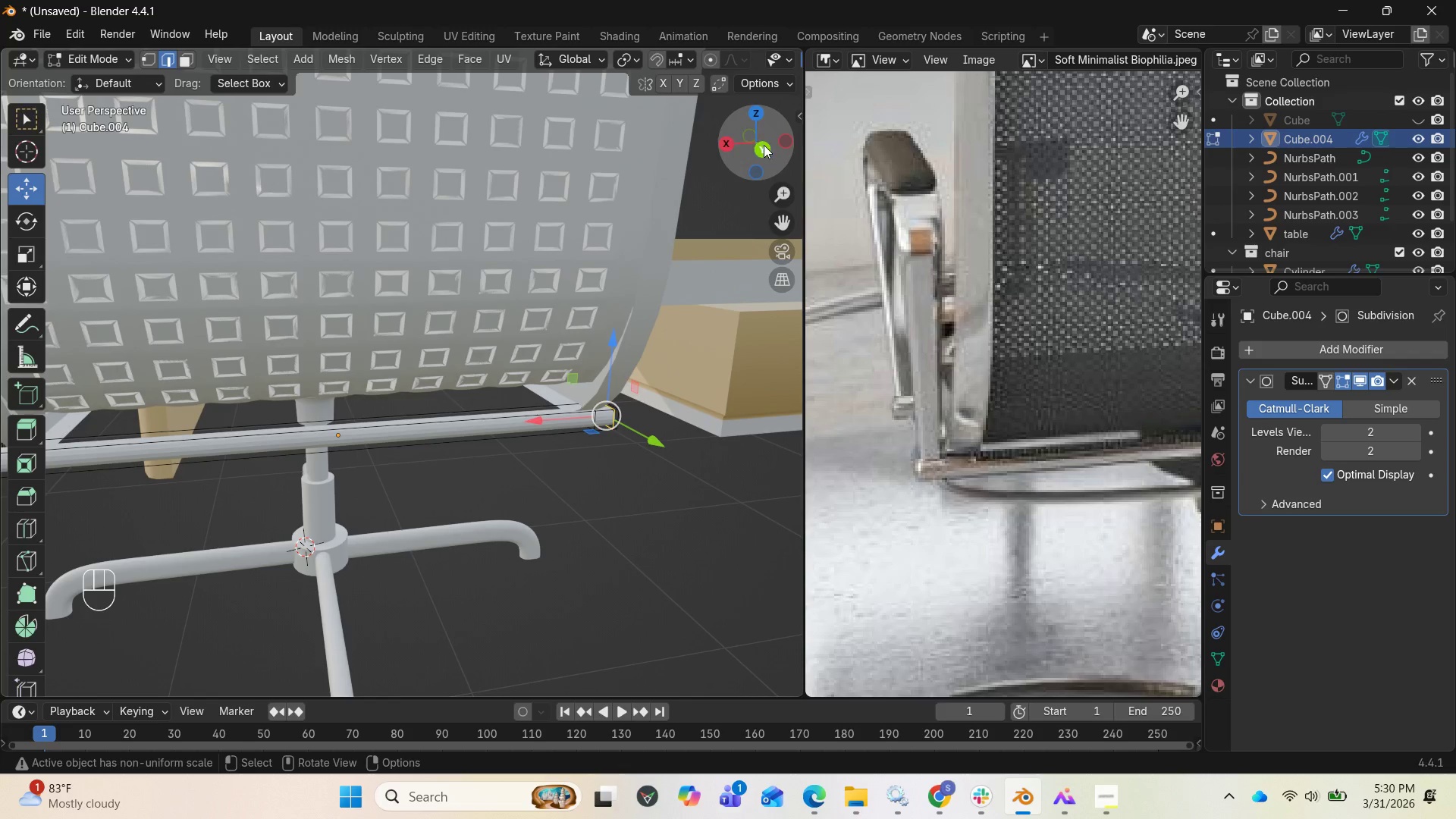 
left_click_drag(start_coordinate=[764, 146], to_coordinate=[624, 174])
 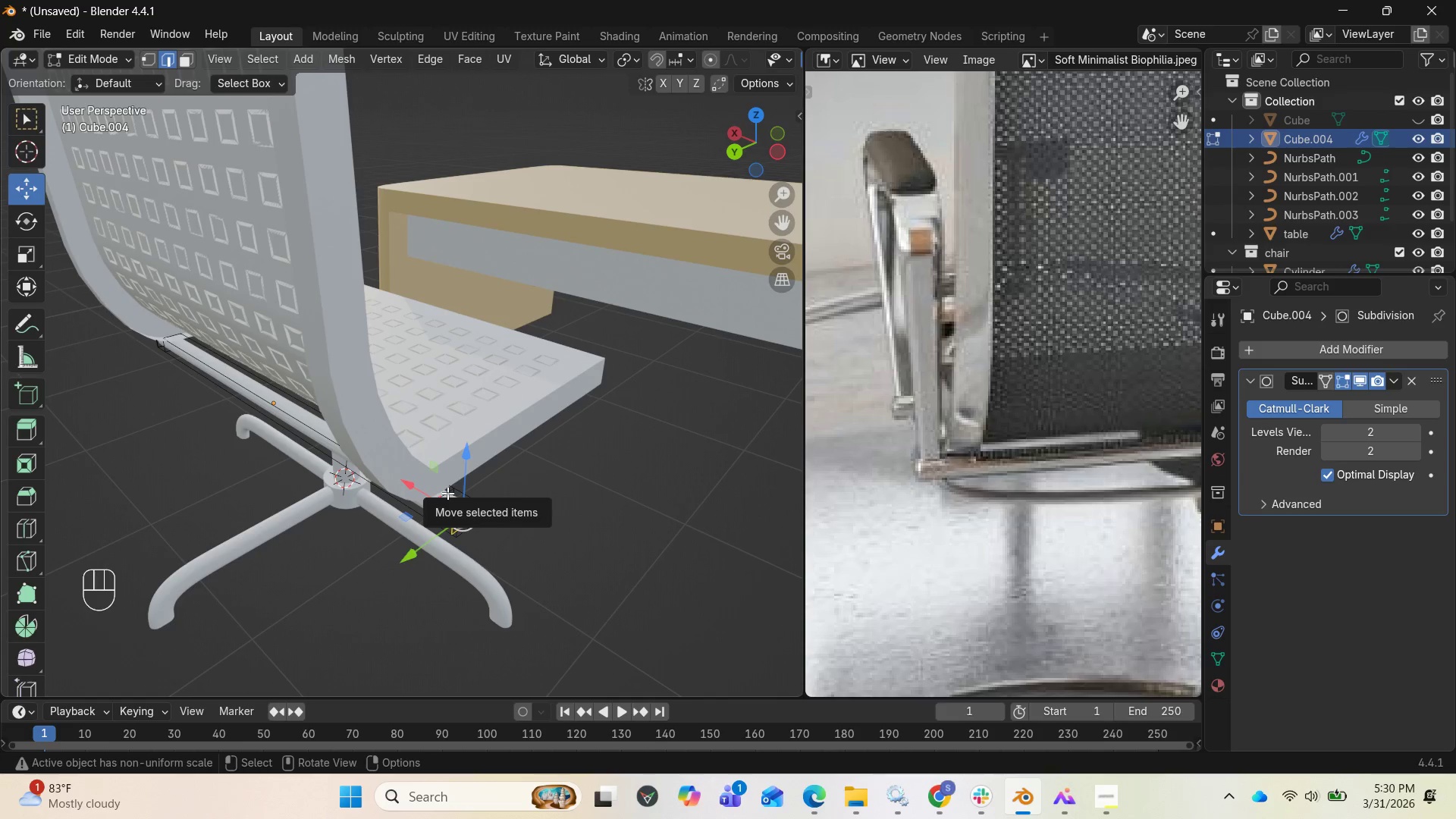 
key(3)
 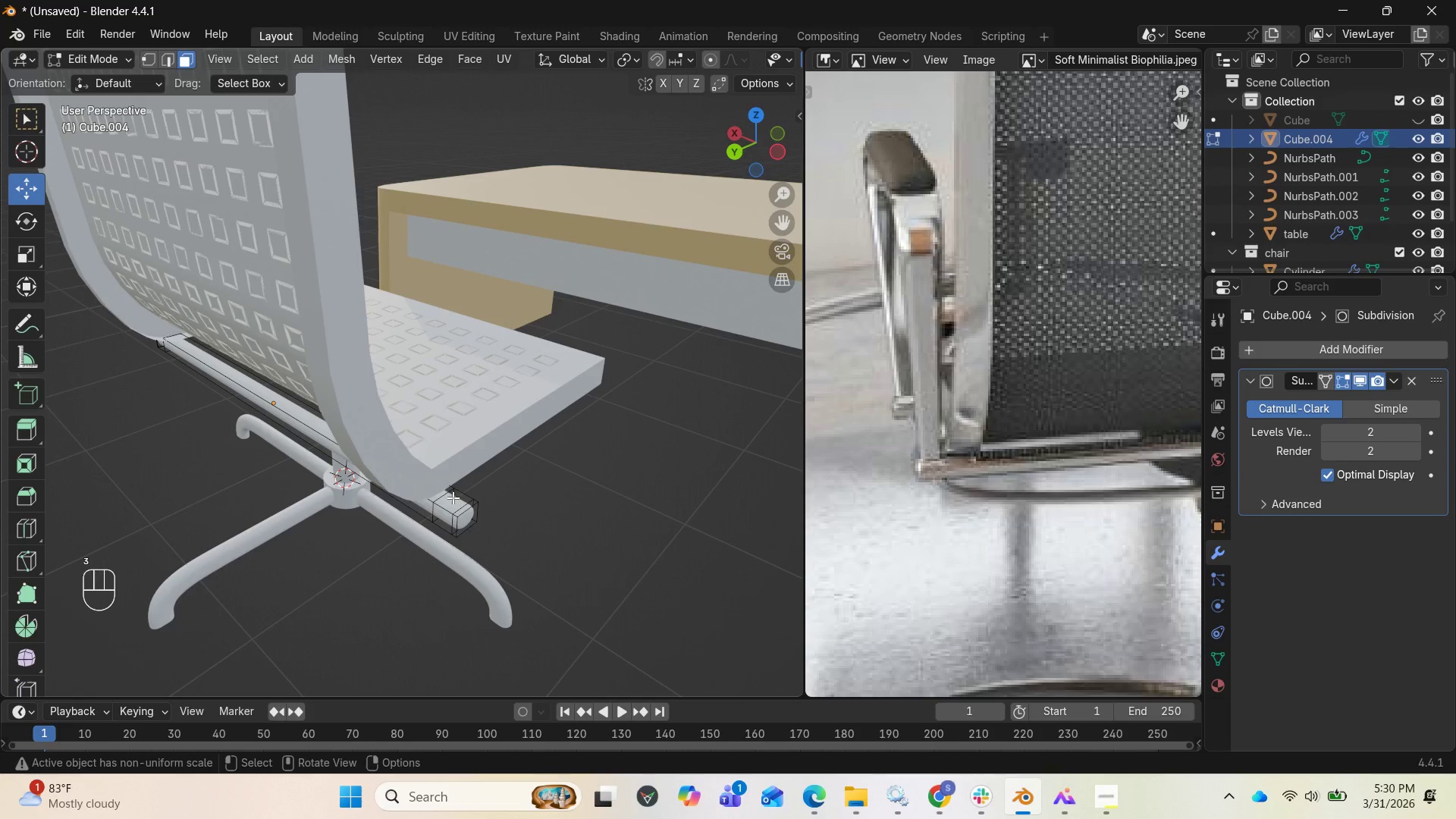 
left_click([453, 499])
 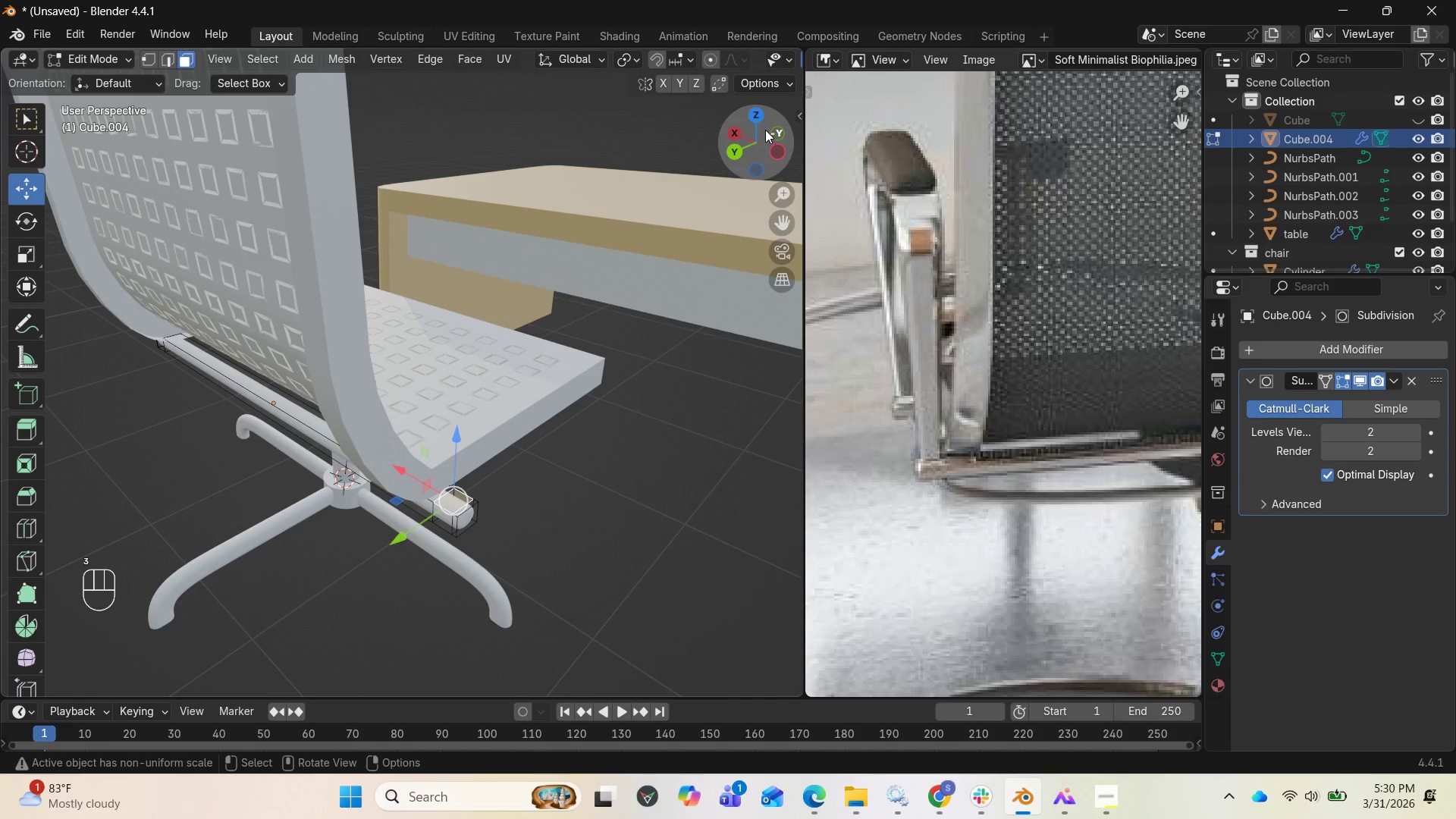 
left_click_drag(start_coordinate=[765, 130], to_coordinate=[226, 106])
 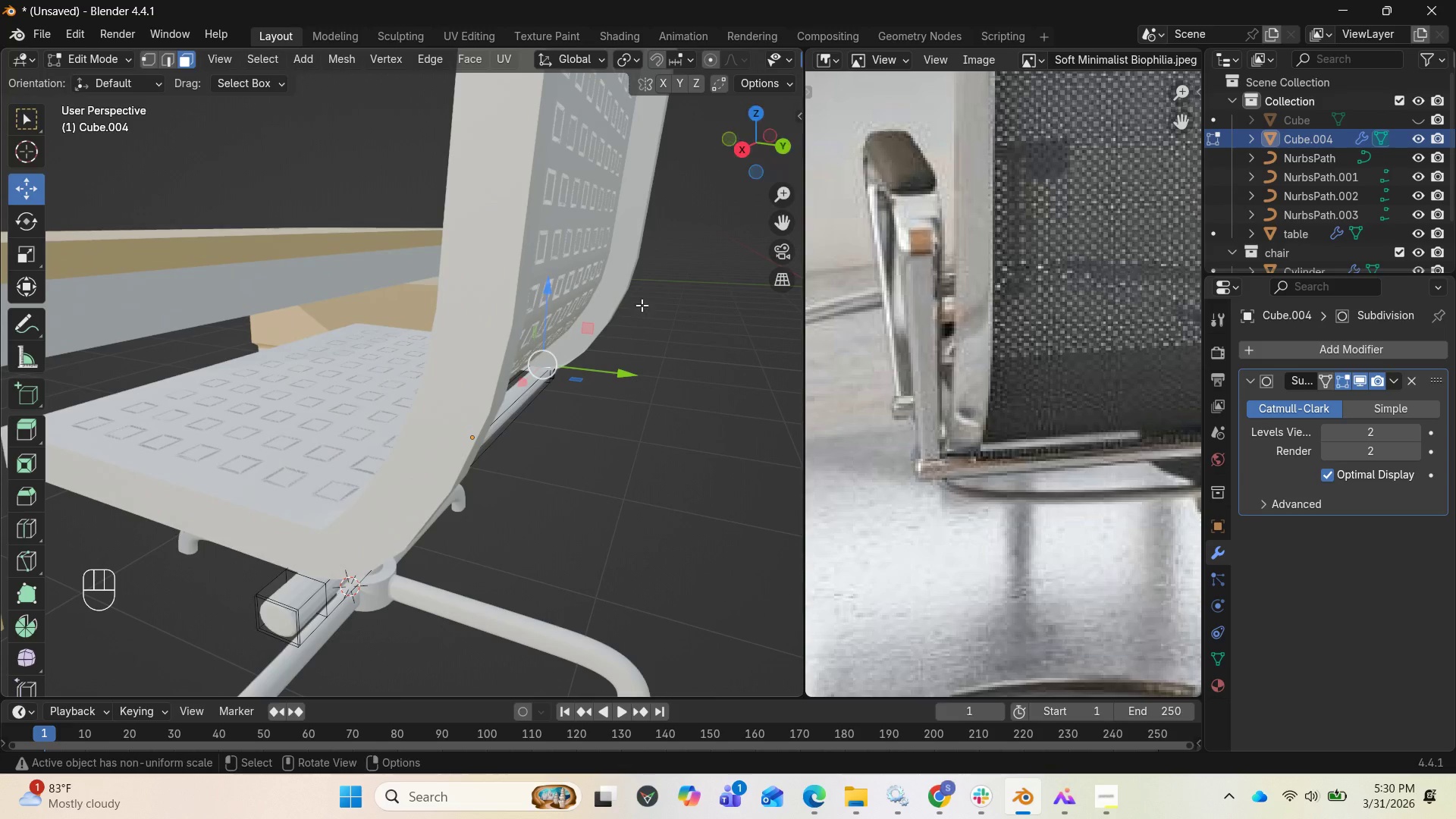 
hold_key(key=ShiftLeft, duration=1.56)
left_click([294, 585])
 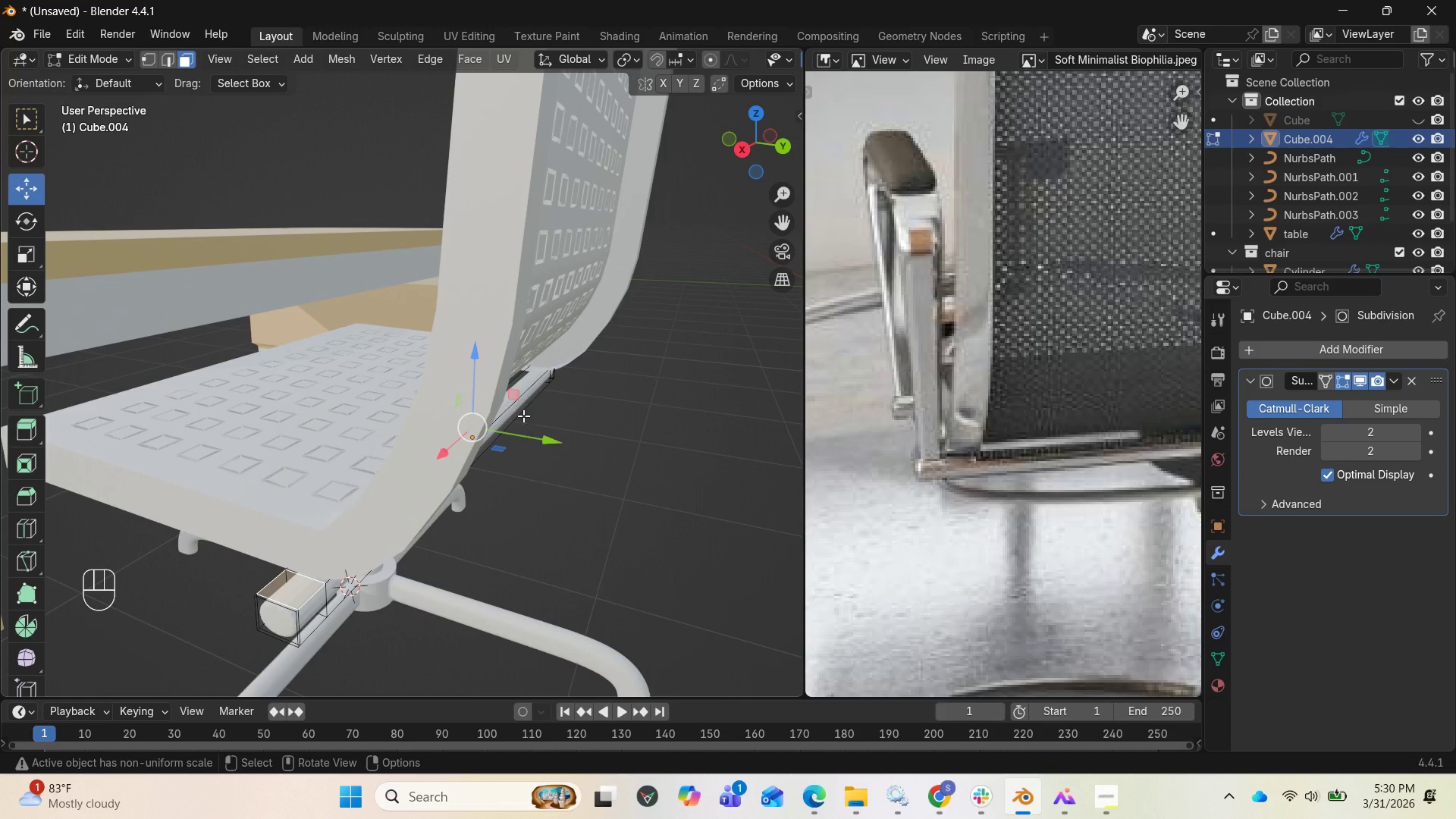 
key(E)
 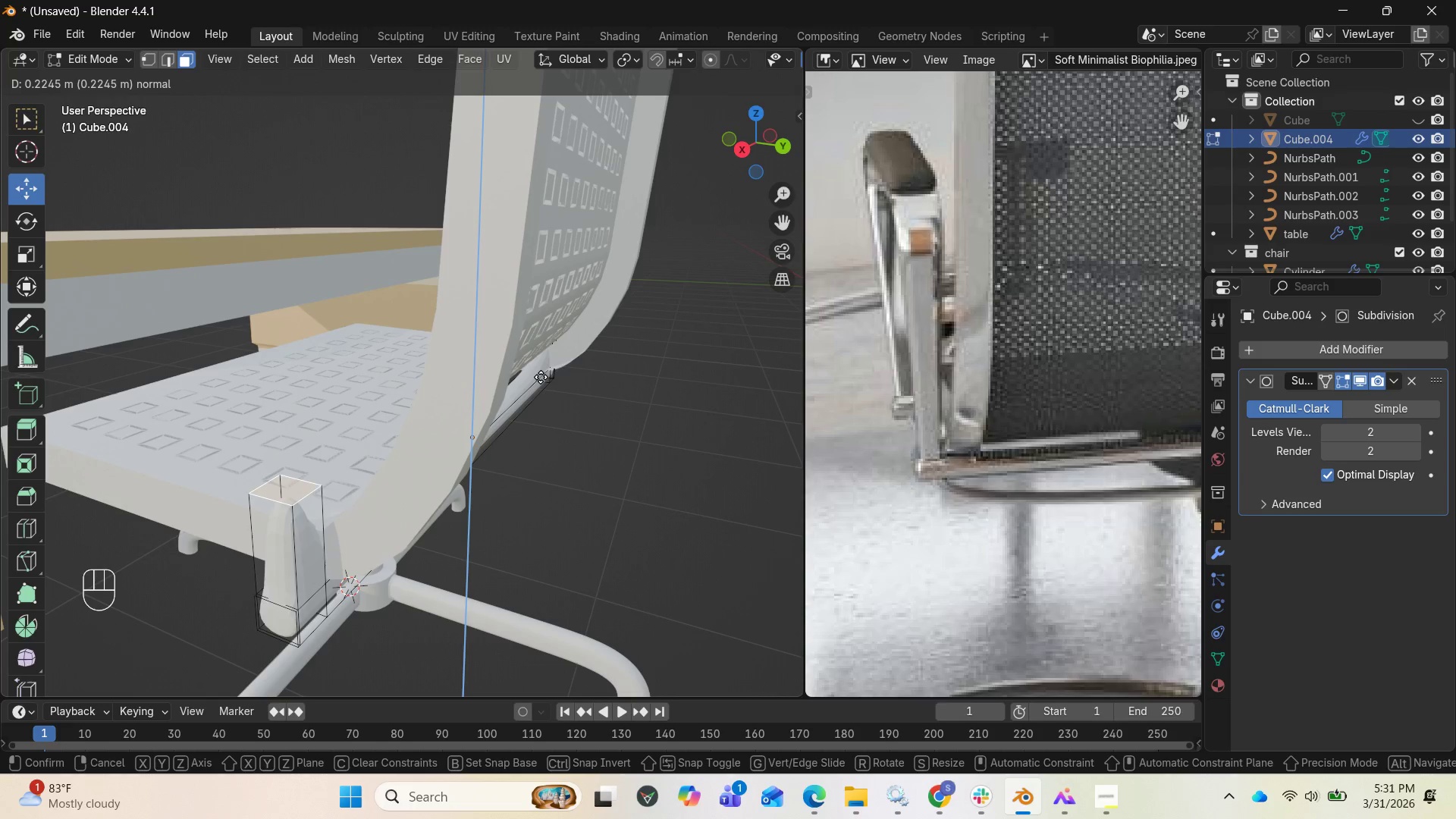 
wait(6.41)
 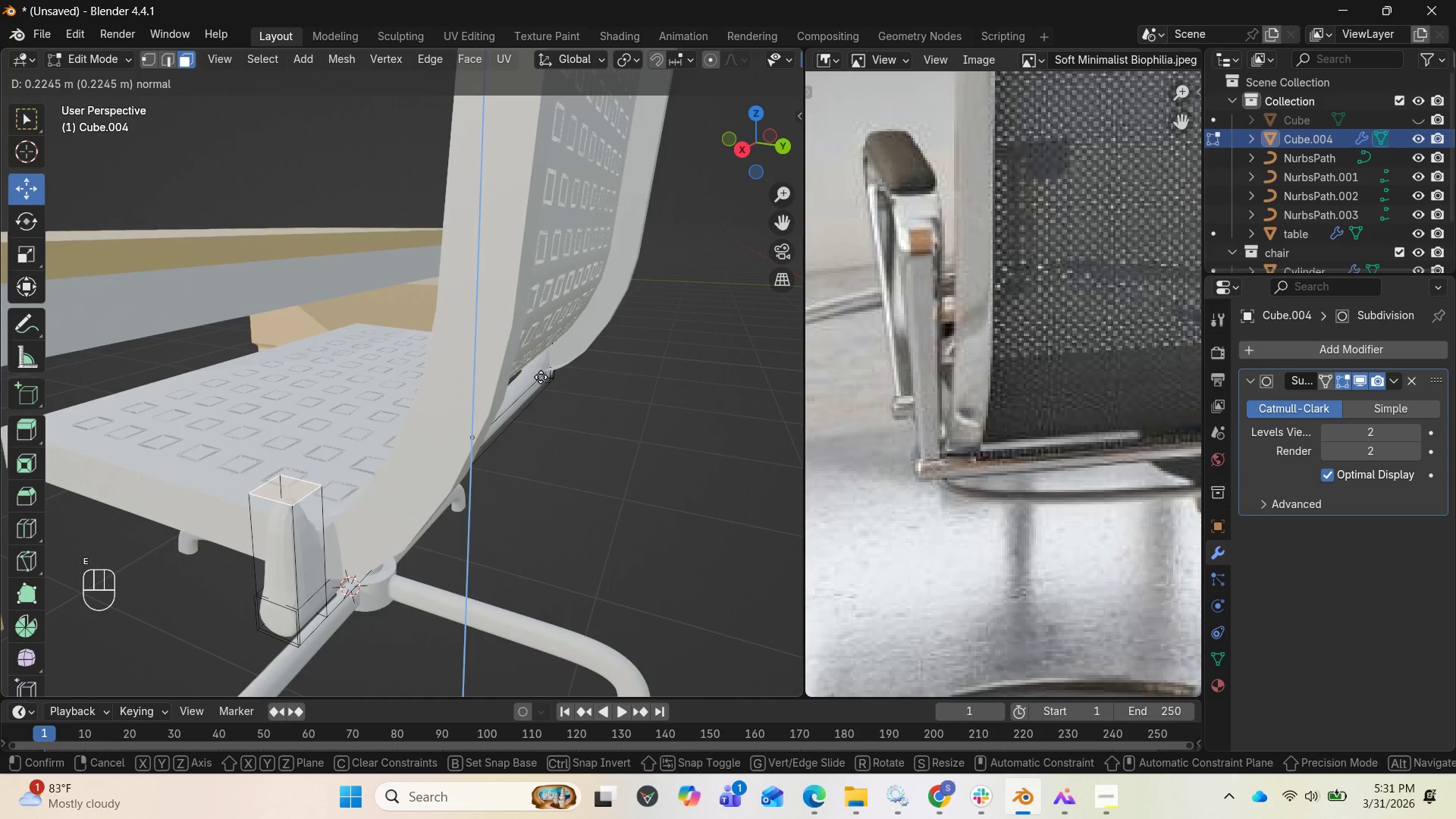 
right_click([541, 377])
 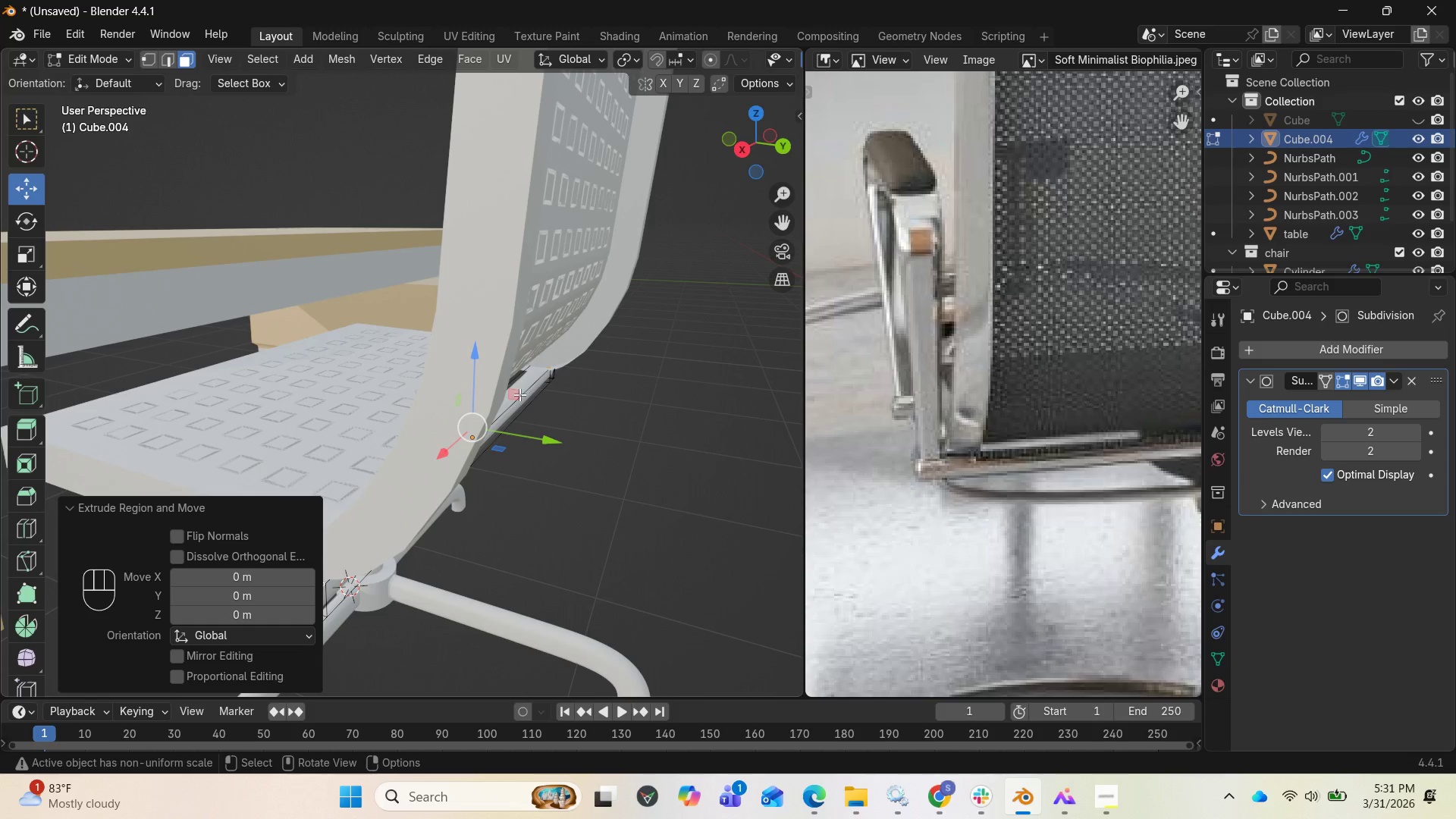 
scroll: coordinate [550, 446], scroll_direction: down, amount: 2.0
 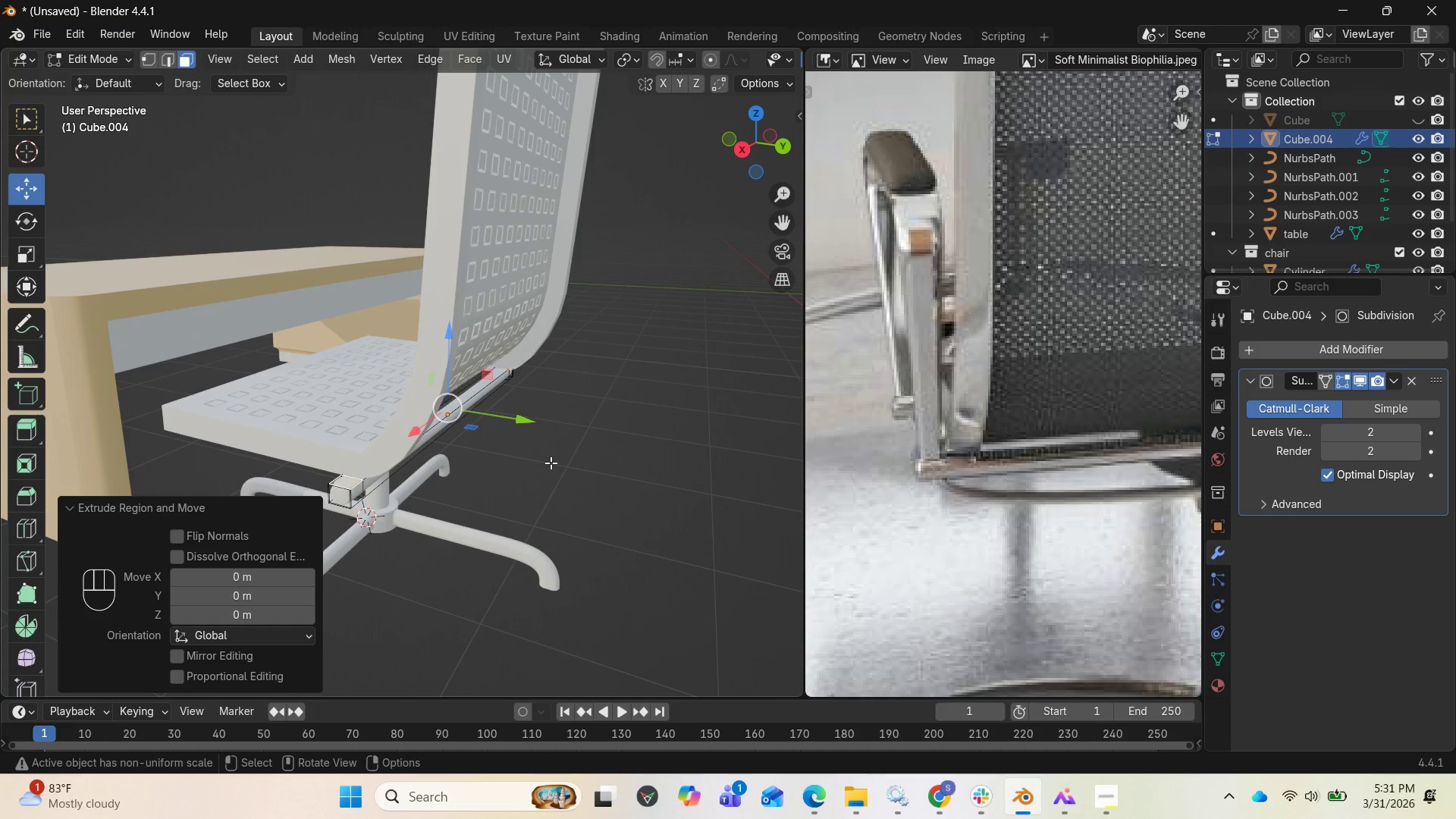 
key(E)
 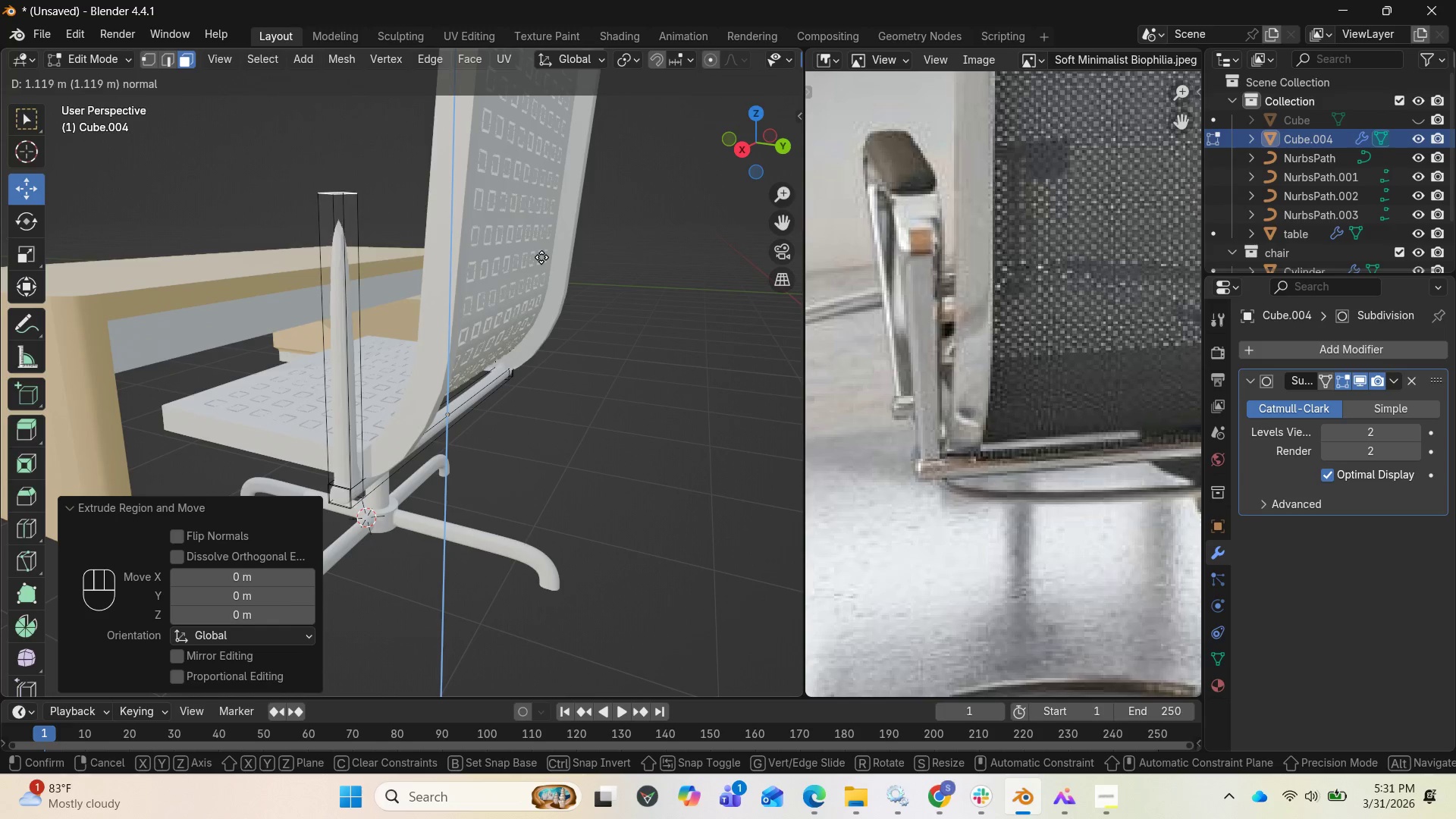 
wait(6.66)
 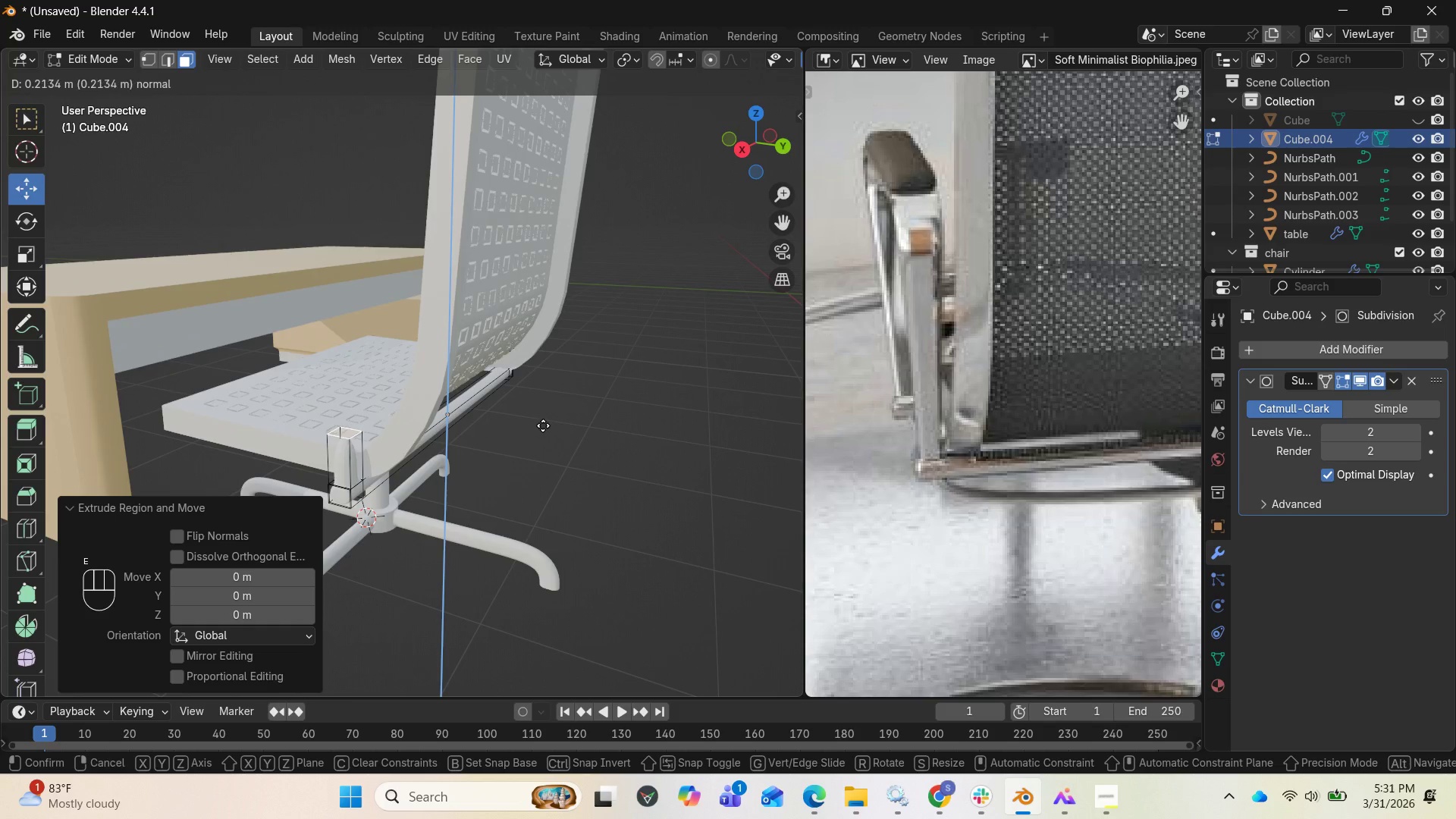 
left_click([546, 290])
 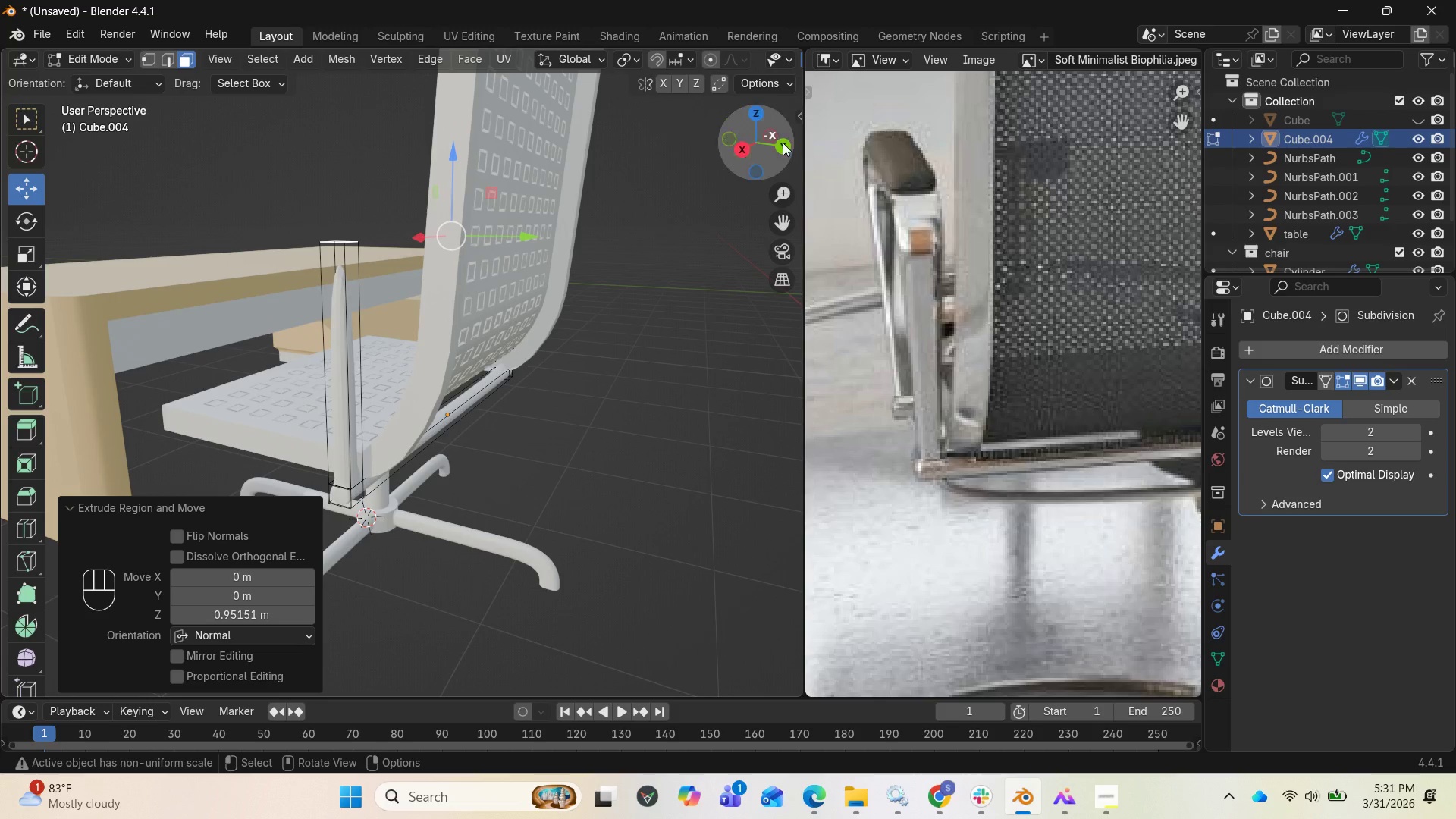 
left_click_drag(start_coordinate=[780, 143], to_coordinate=[453, 174])
 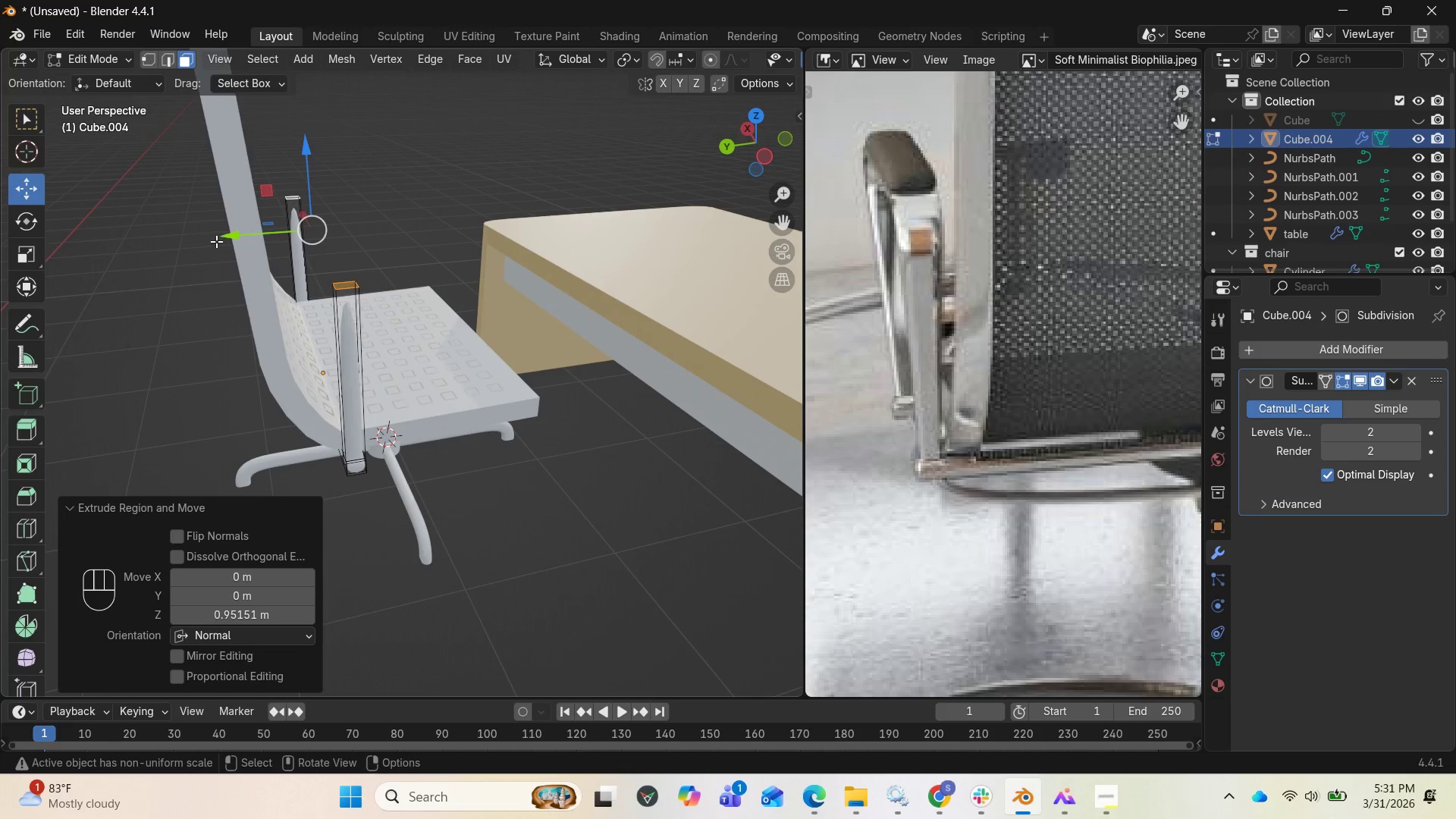 
left_click_drag(start_coordinate=[224, 235], to_coordinate=[205, 259])
 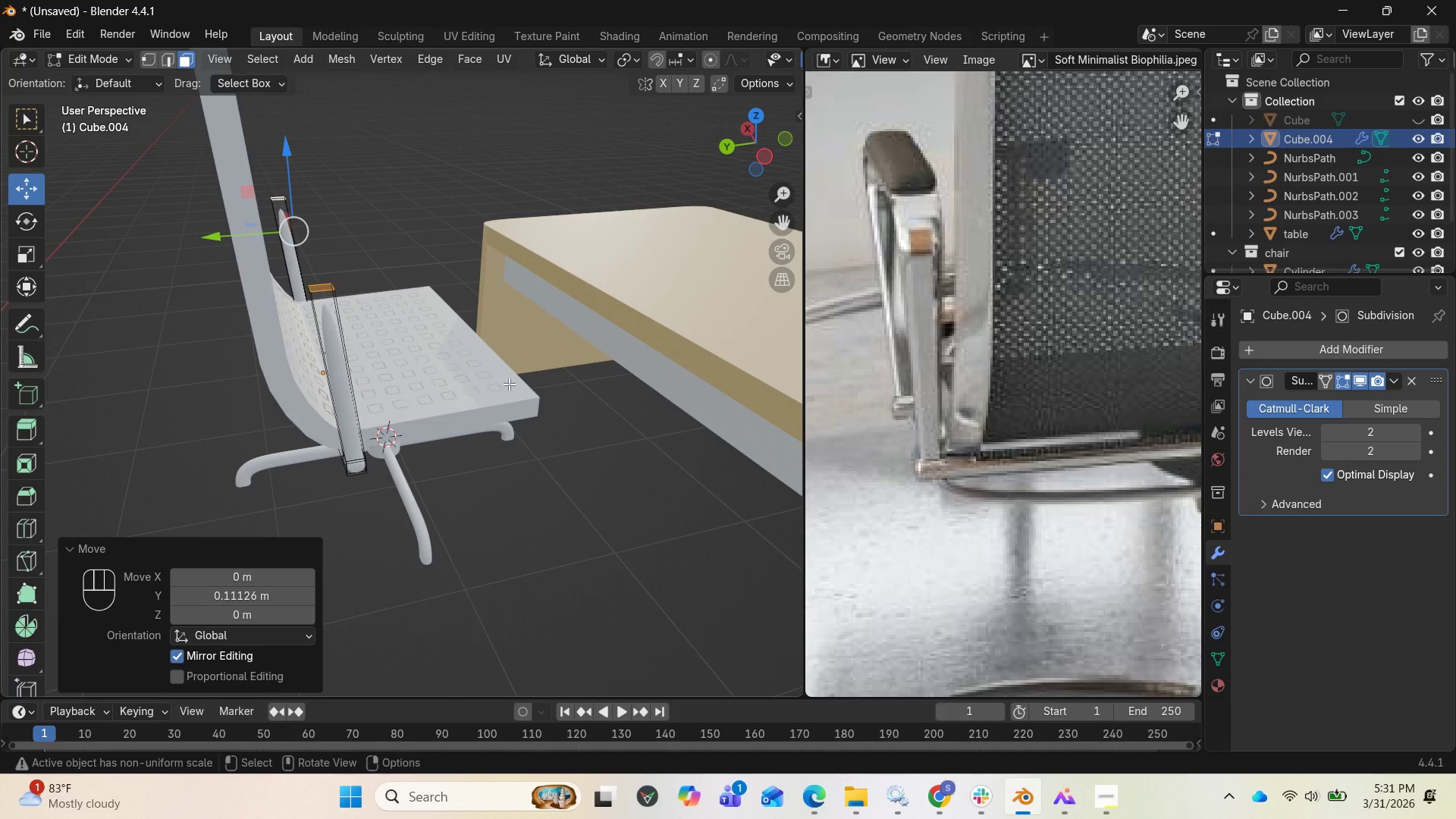 
scroll: coordinate [509, 383], scroll_direction: down, amount: 2.0
 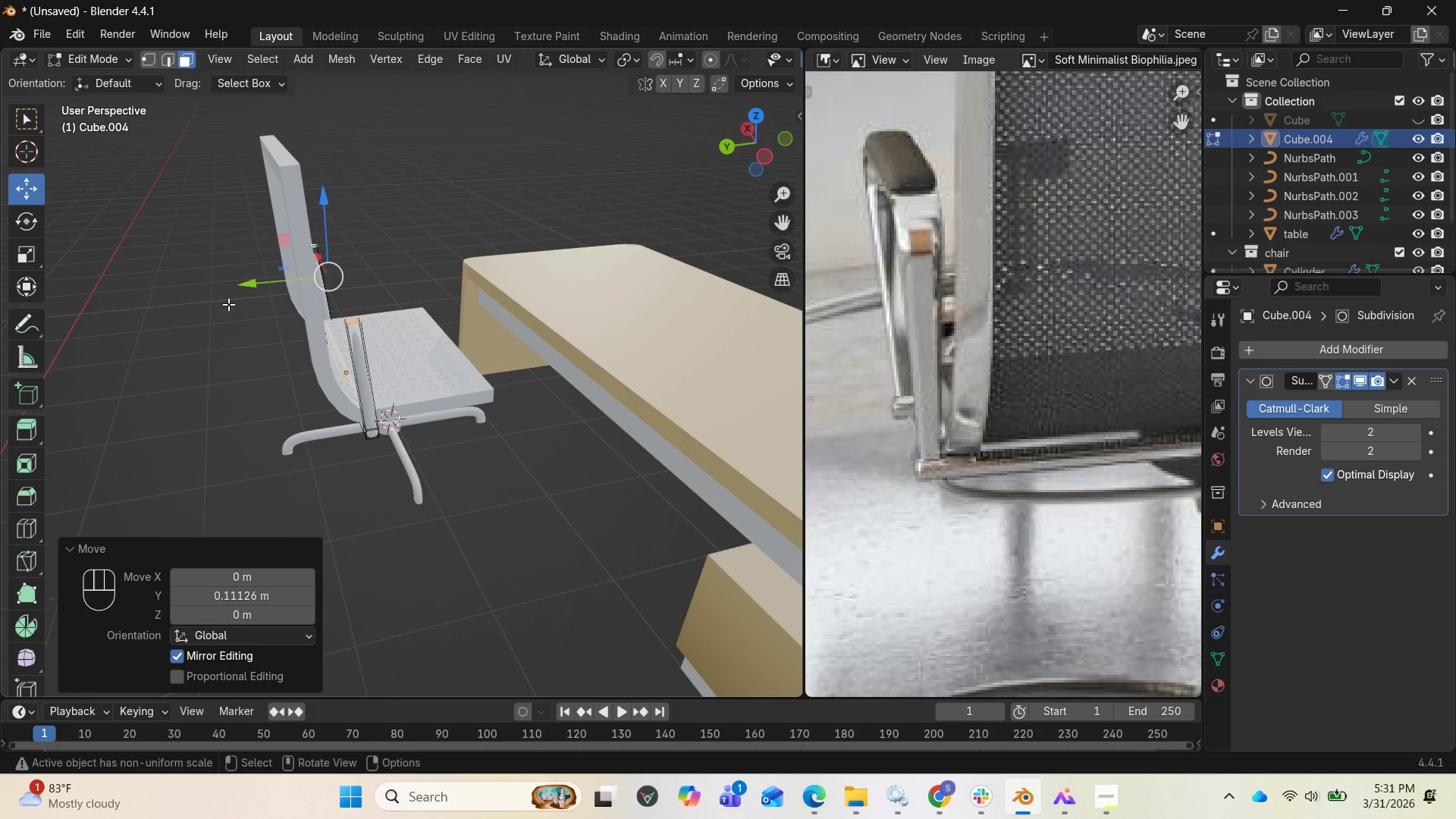 
left_click_drag(start_coordinate=[248, 287], to_coordinate=[248, 273])
 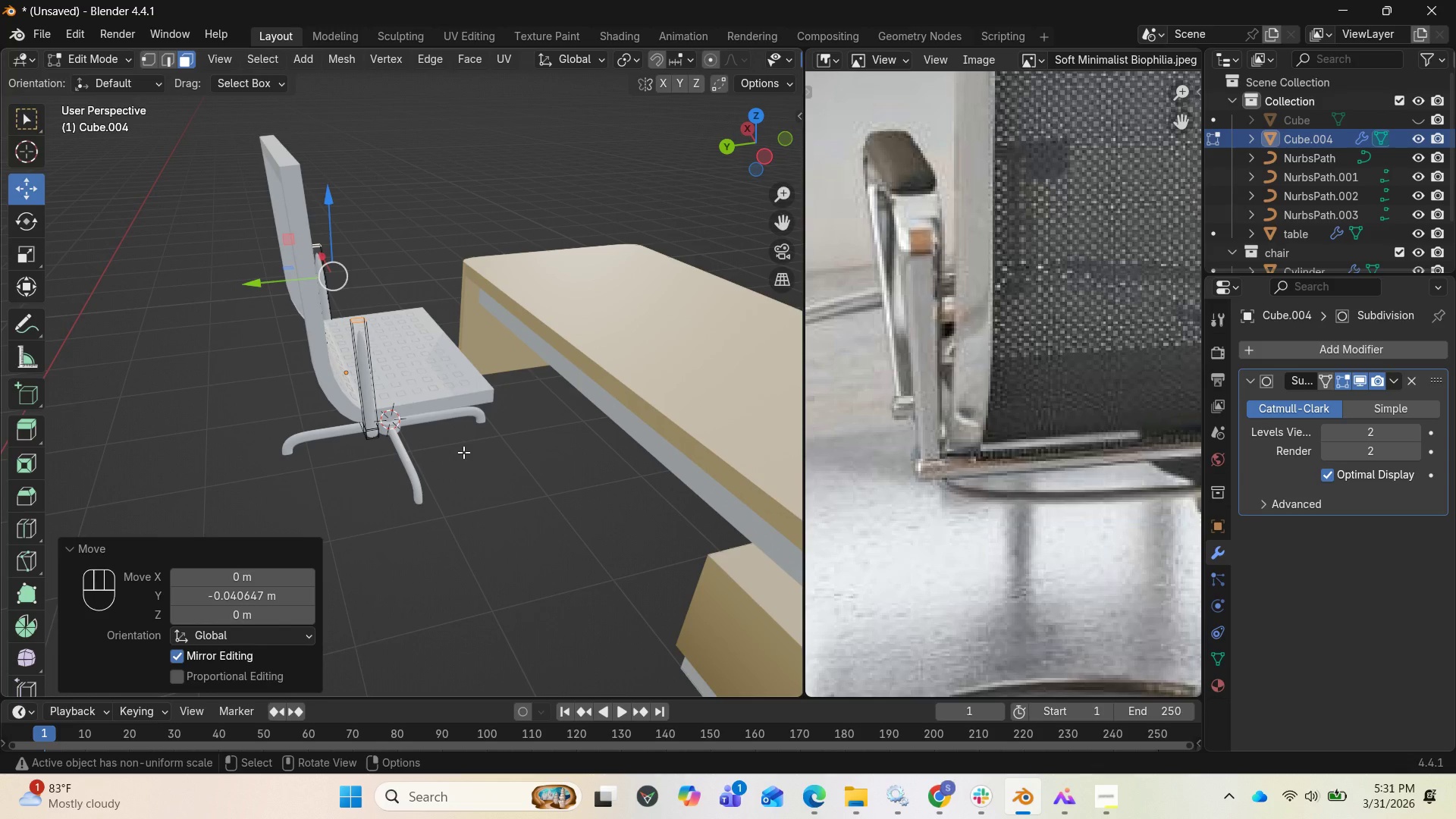 
key(E)
 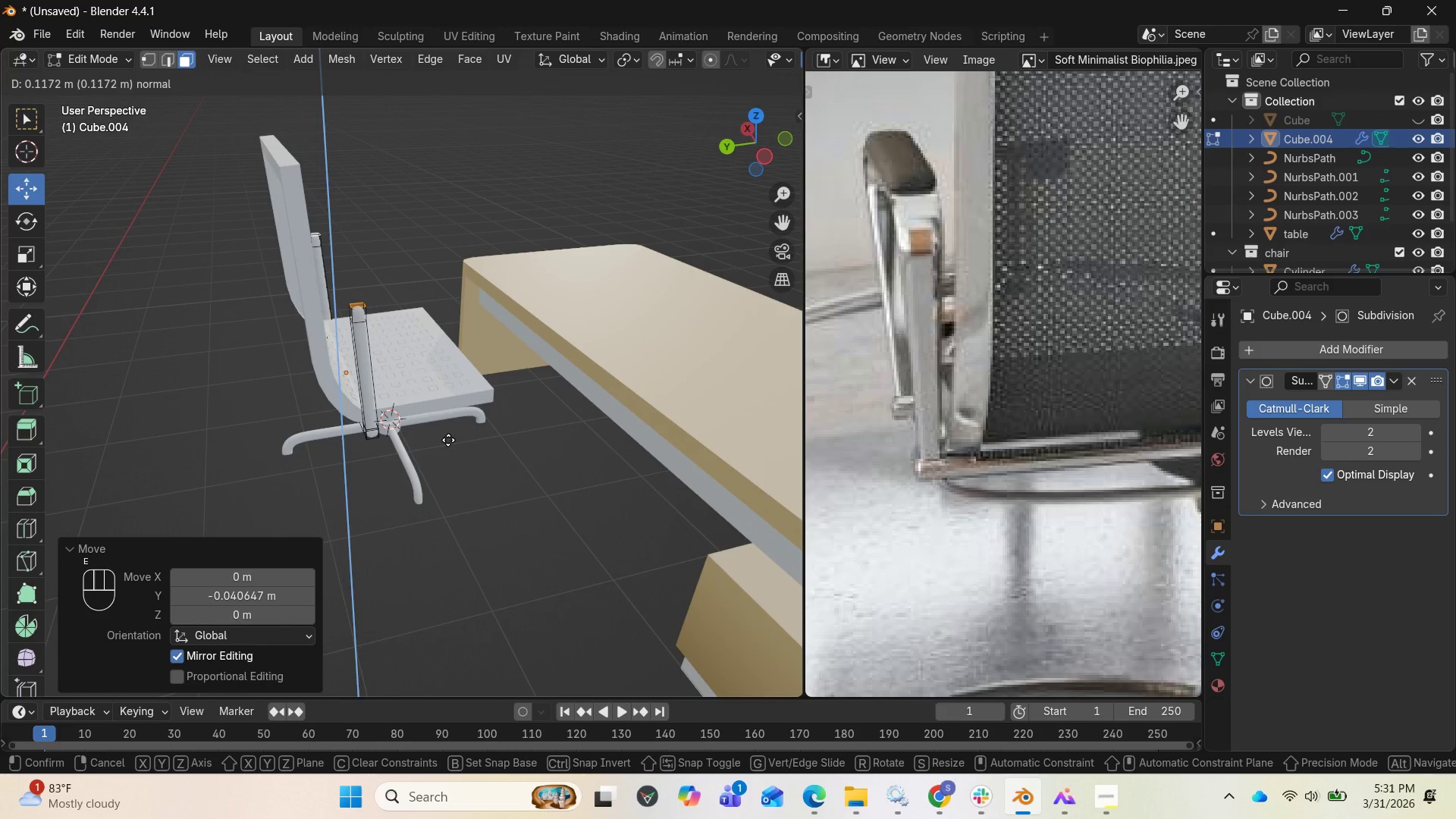 
left_click([448, 440])
 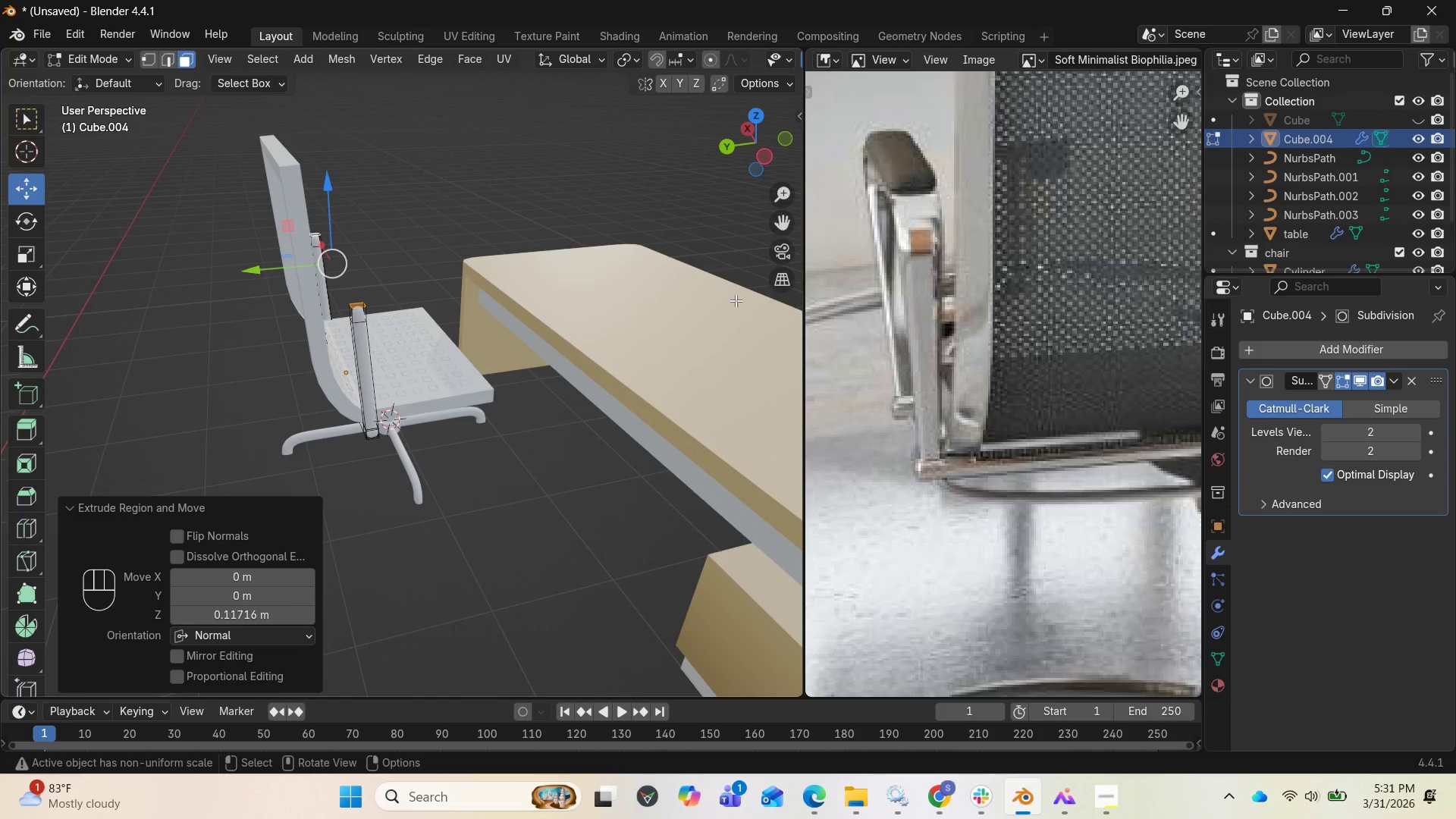 
wait(8.42)
 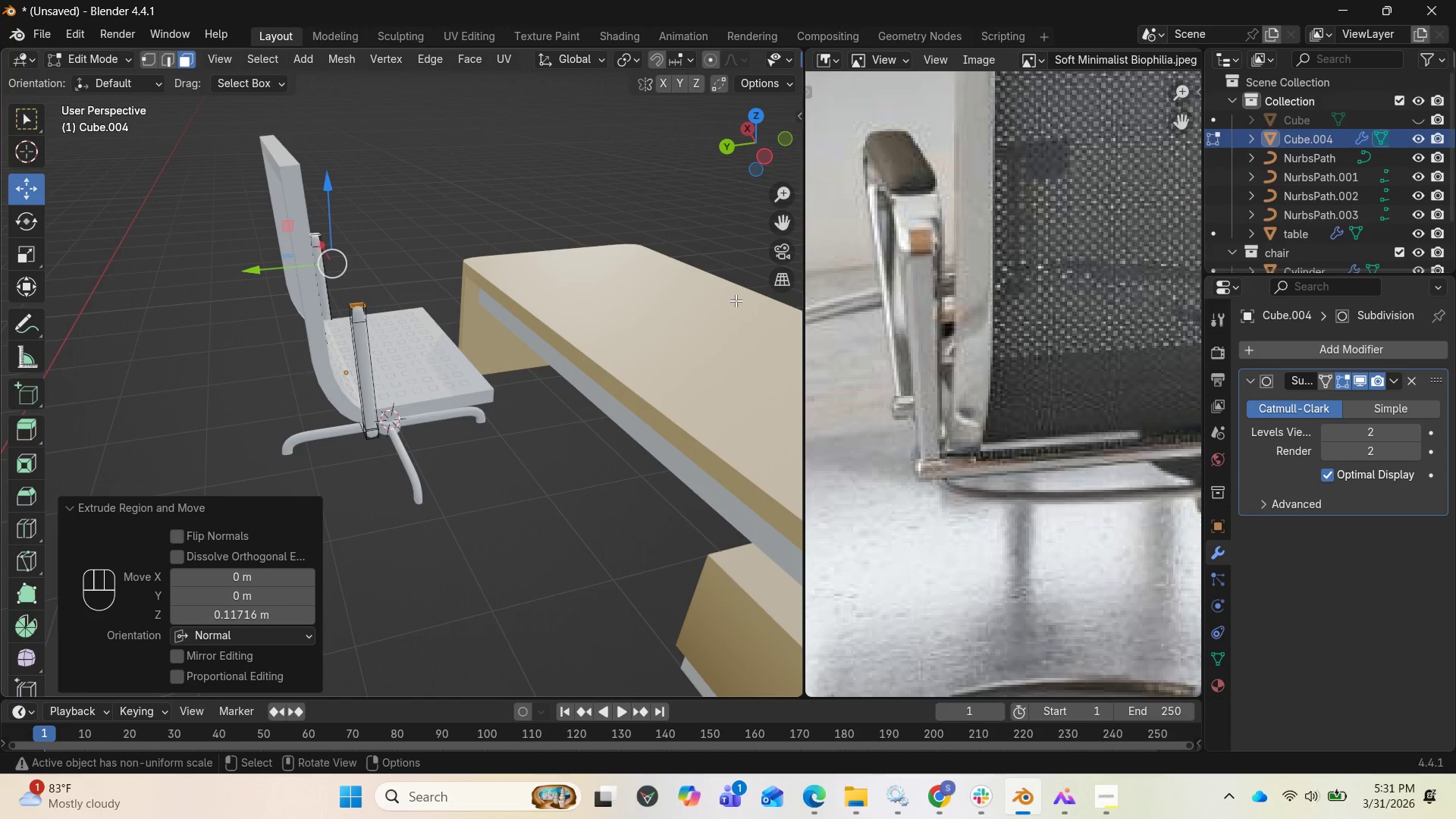 
left_click_drag(start_coordinate=[757, 165], to_coordinate=[630, 160])
 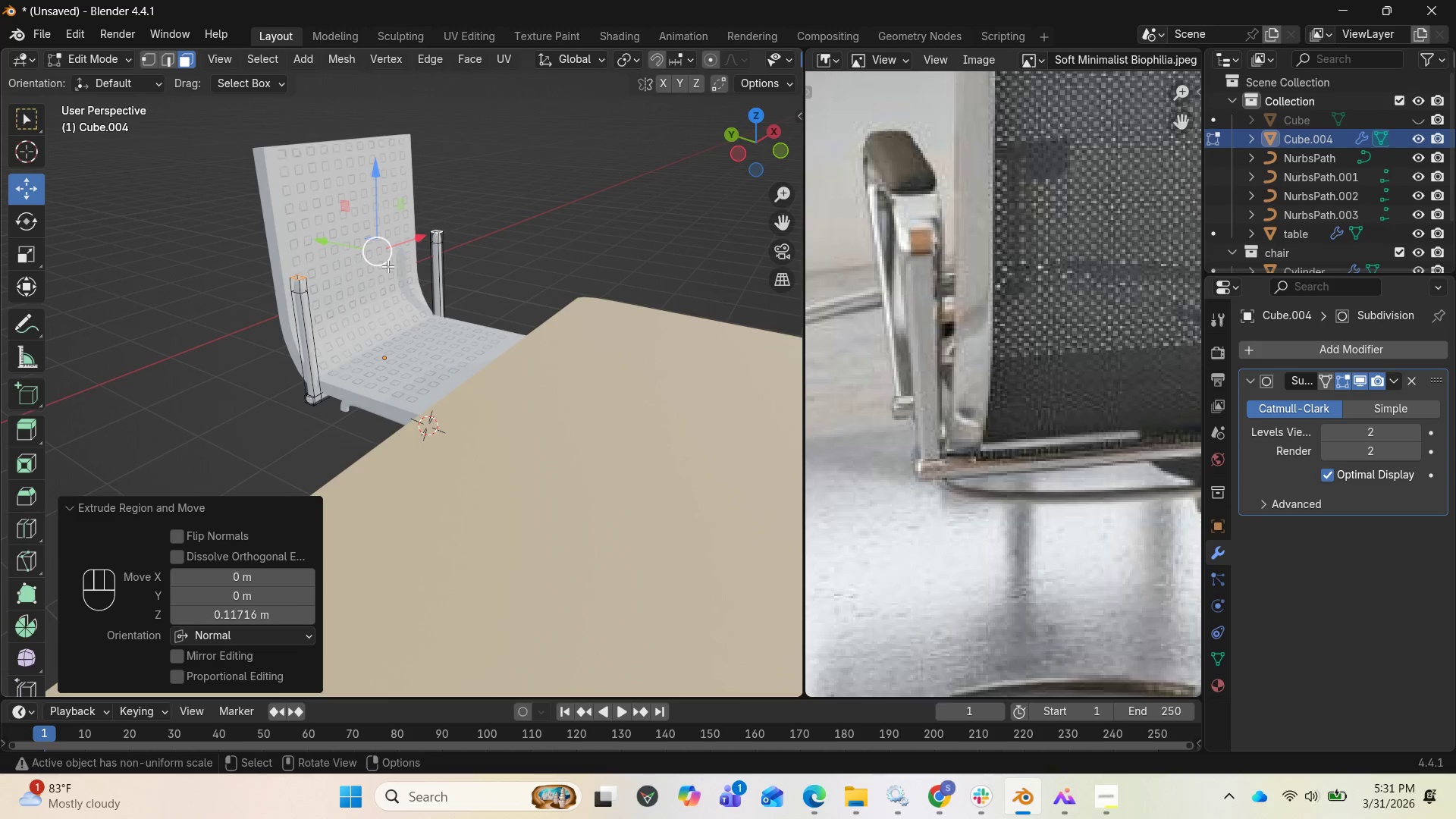 
wait(9.08)
 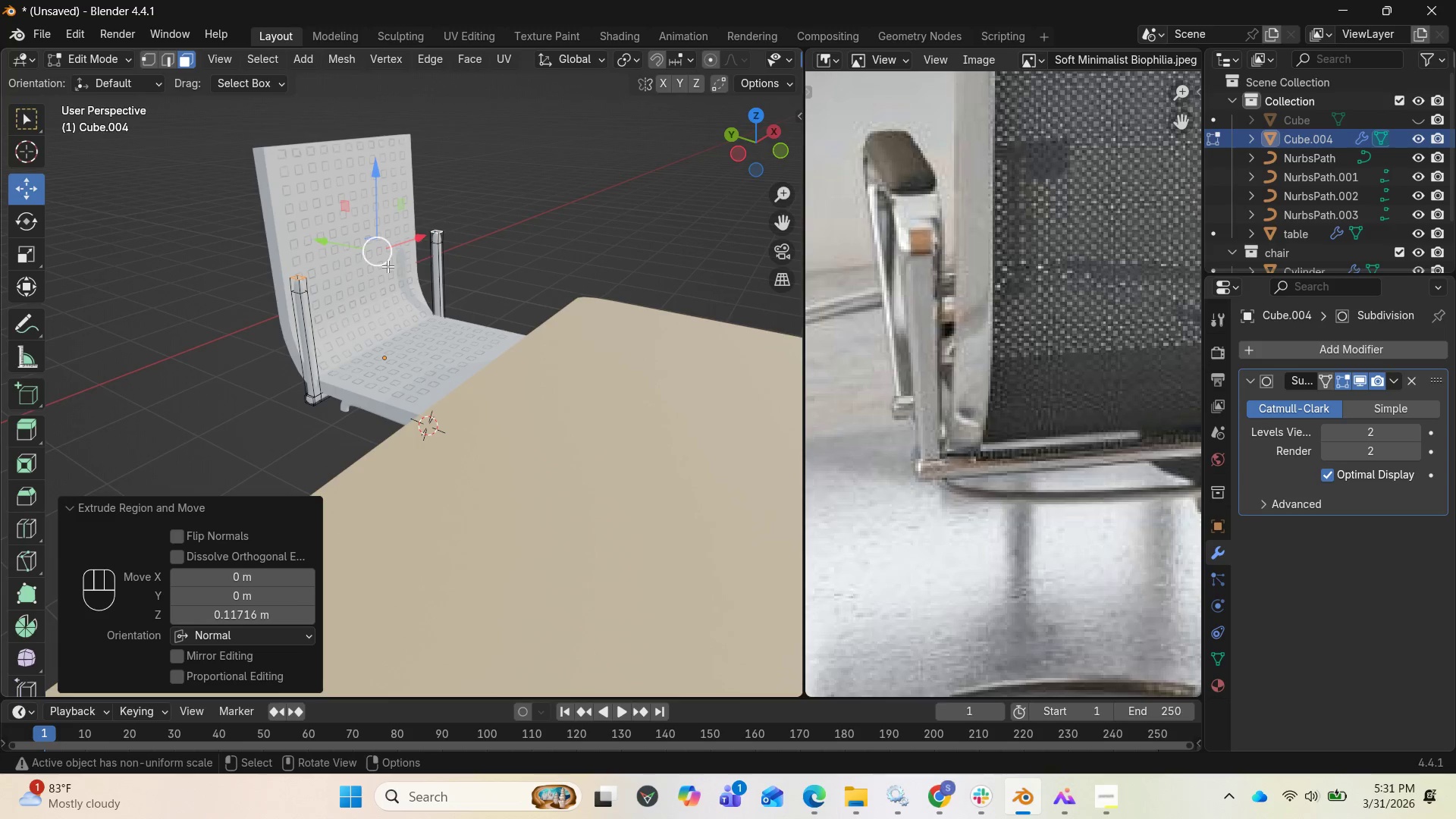 
left_click([301, 286])
 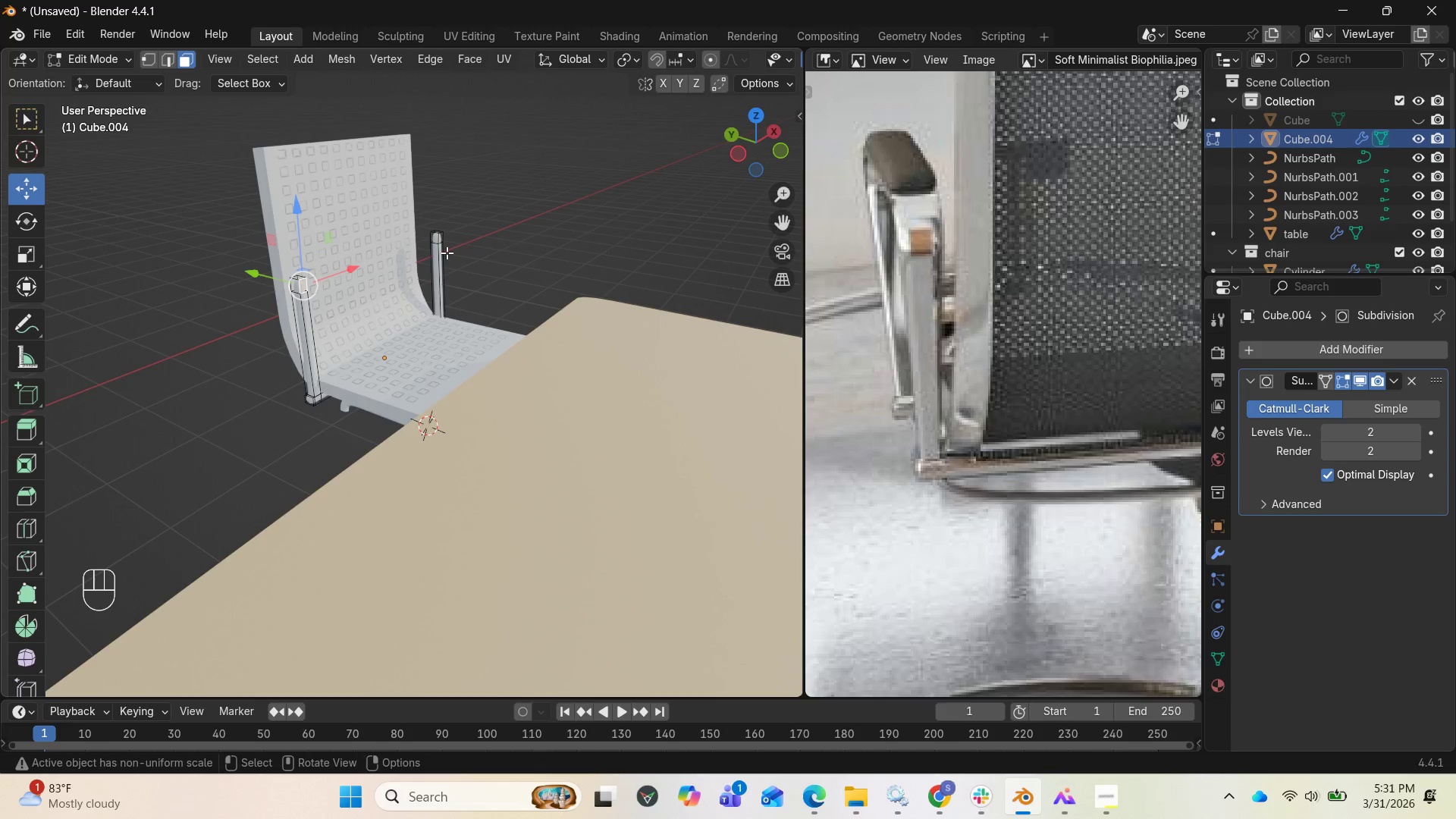 
hold_key(key=ShiftLeft, duration=1.11)
left_click([439, 240])
 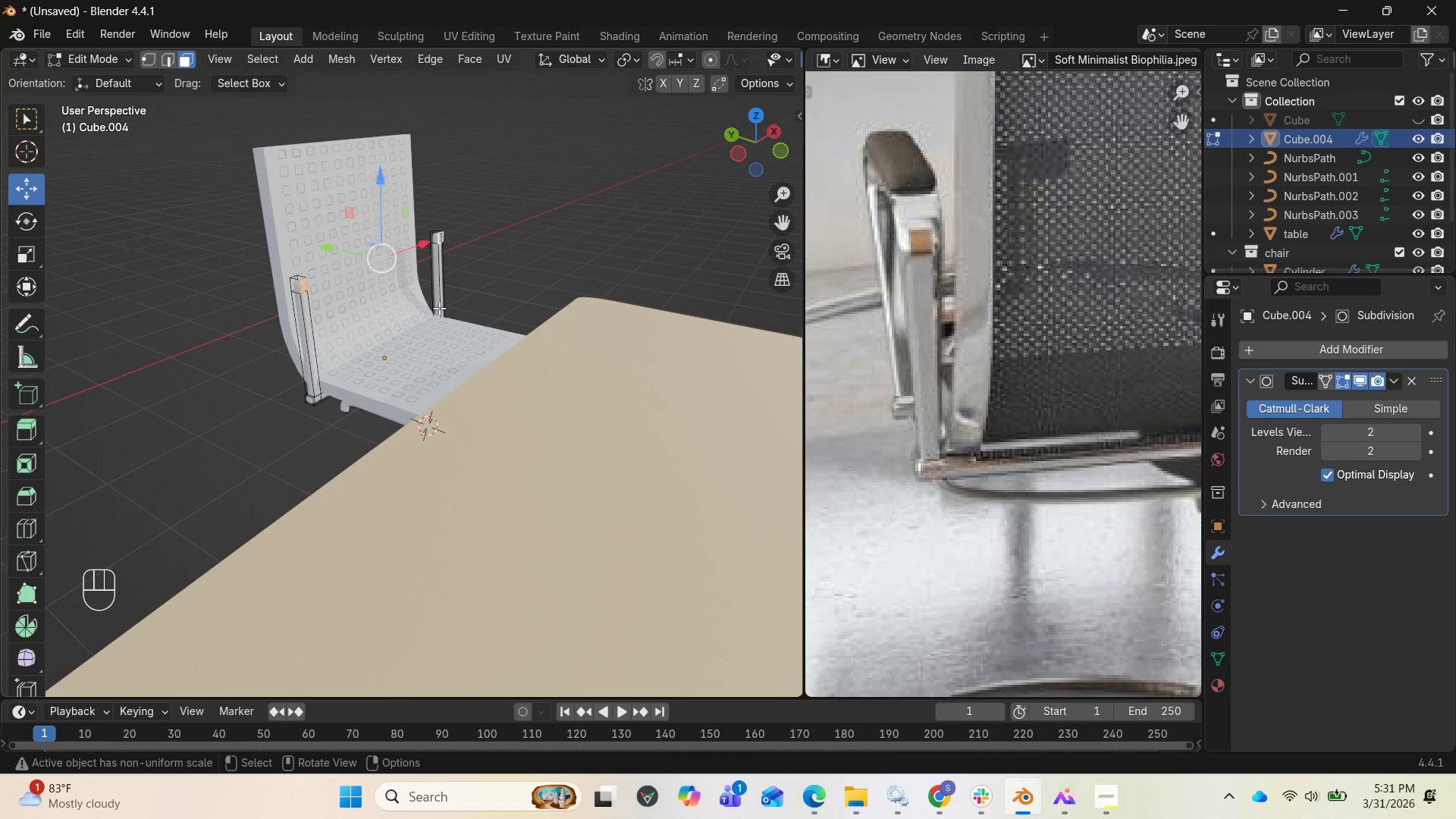 
key(E)
 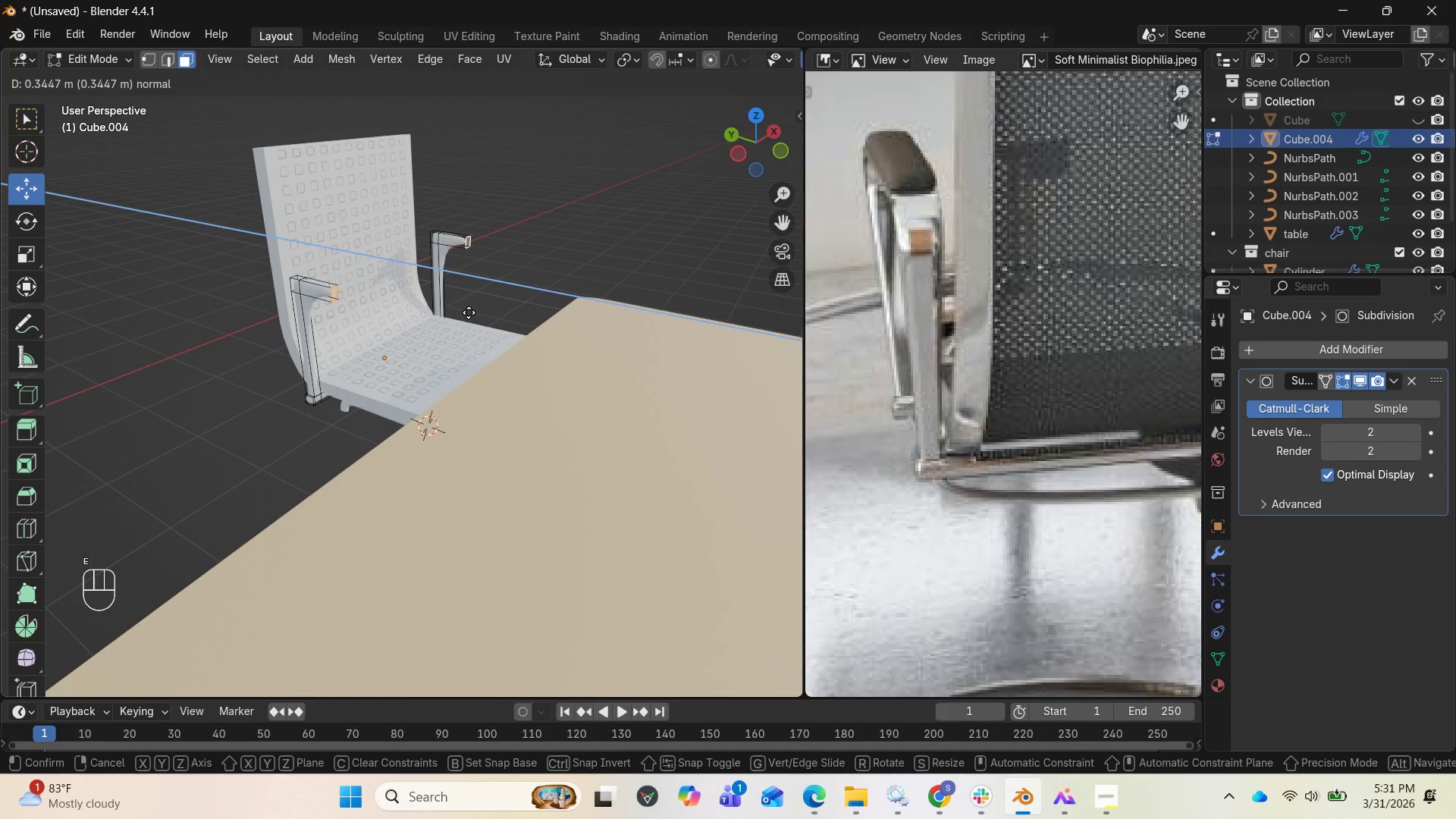 
left_click([465, 312])
 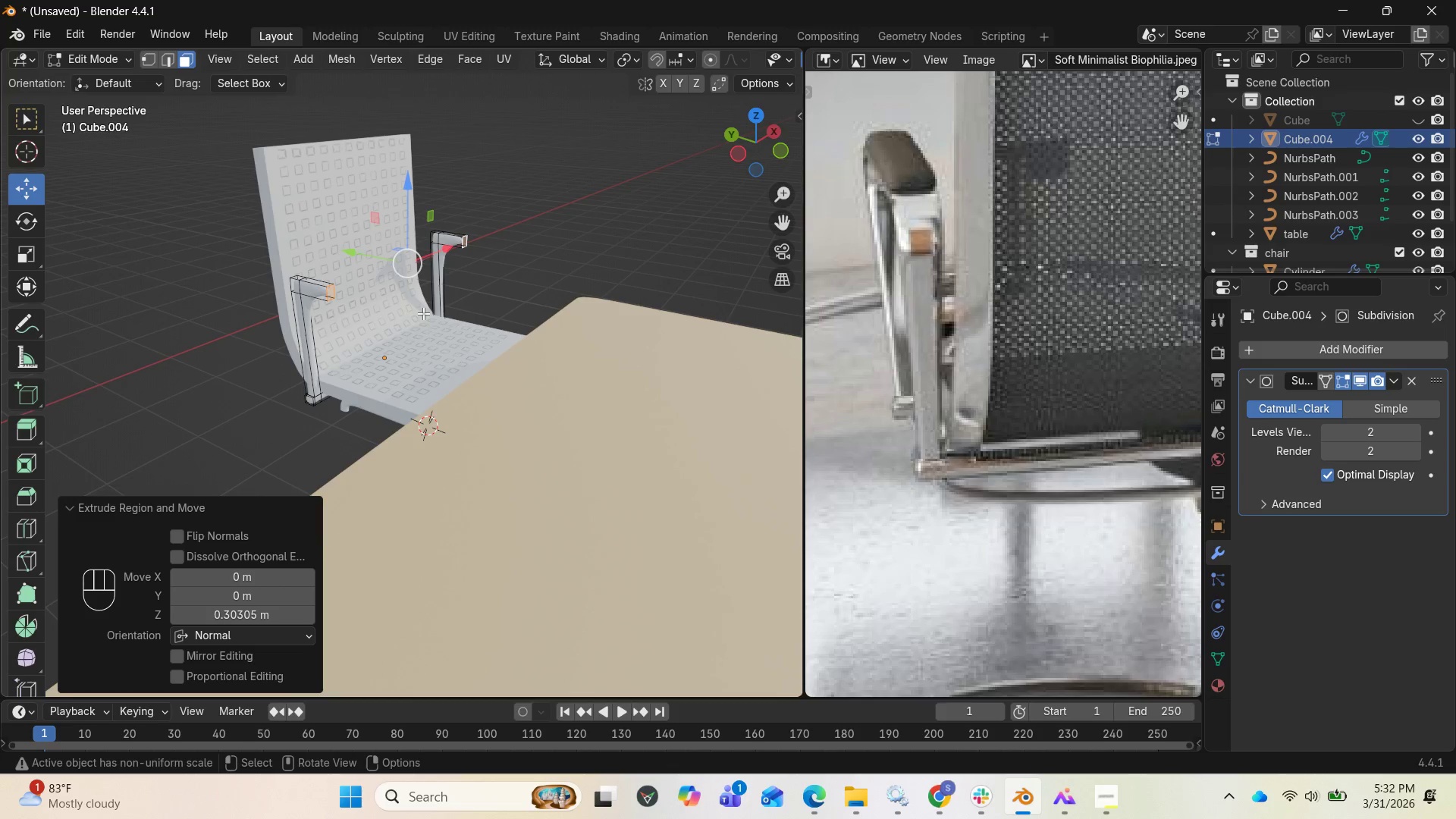 
key(E)
 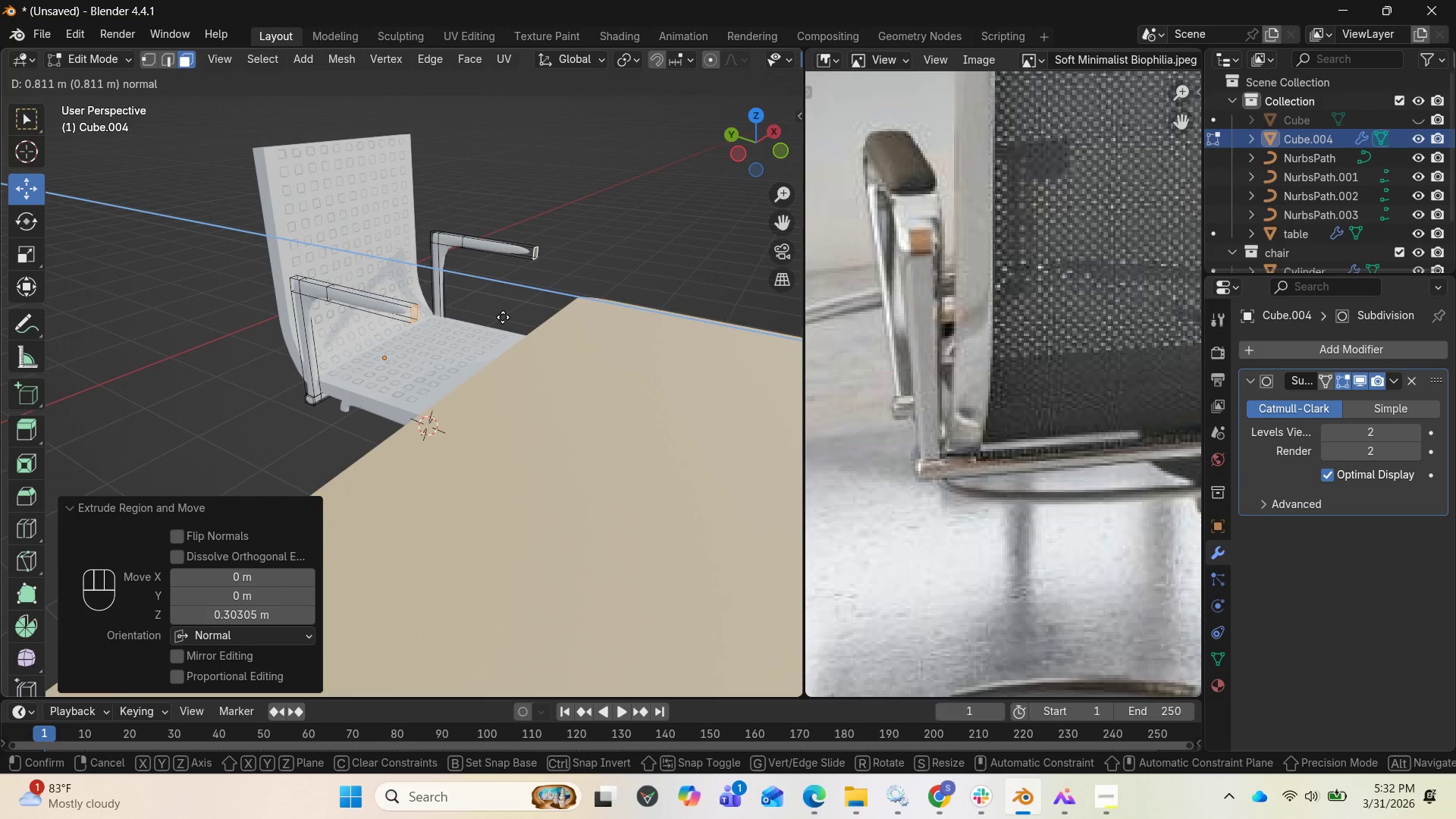 
left_click([503, 317])
 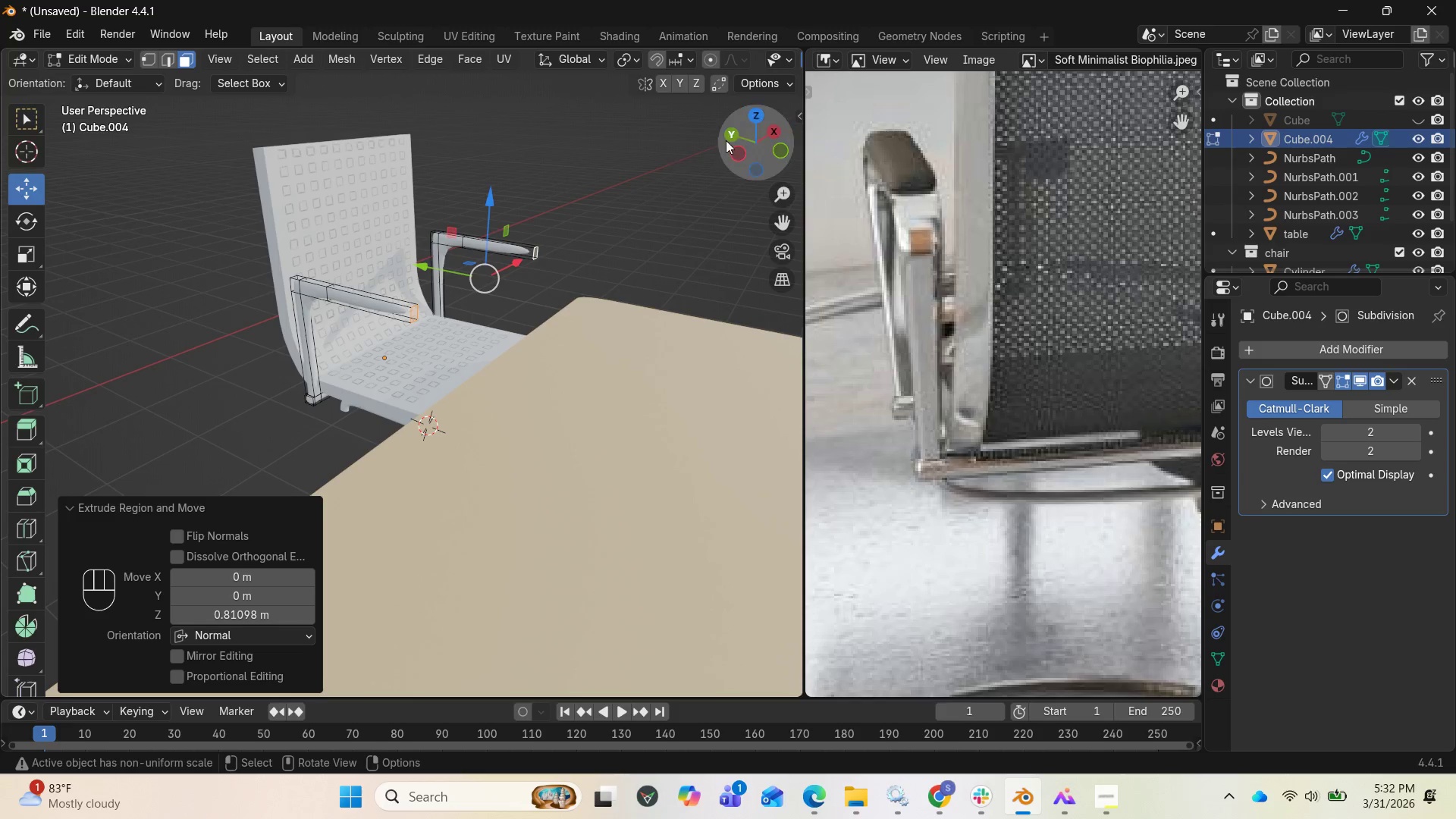 
left_click_drag(start_coordinate=[733, 140], to_coordinate=[8, 111])
 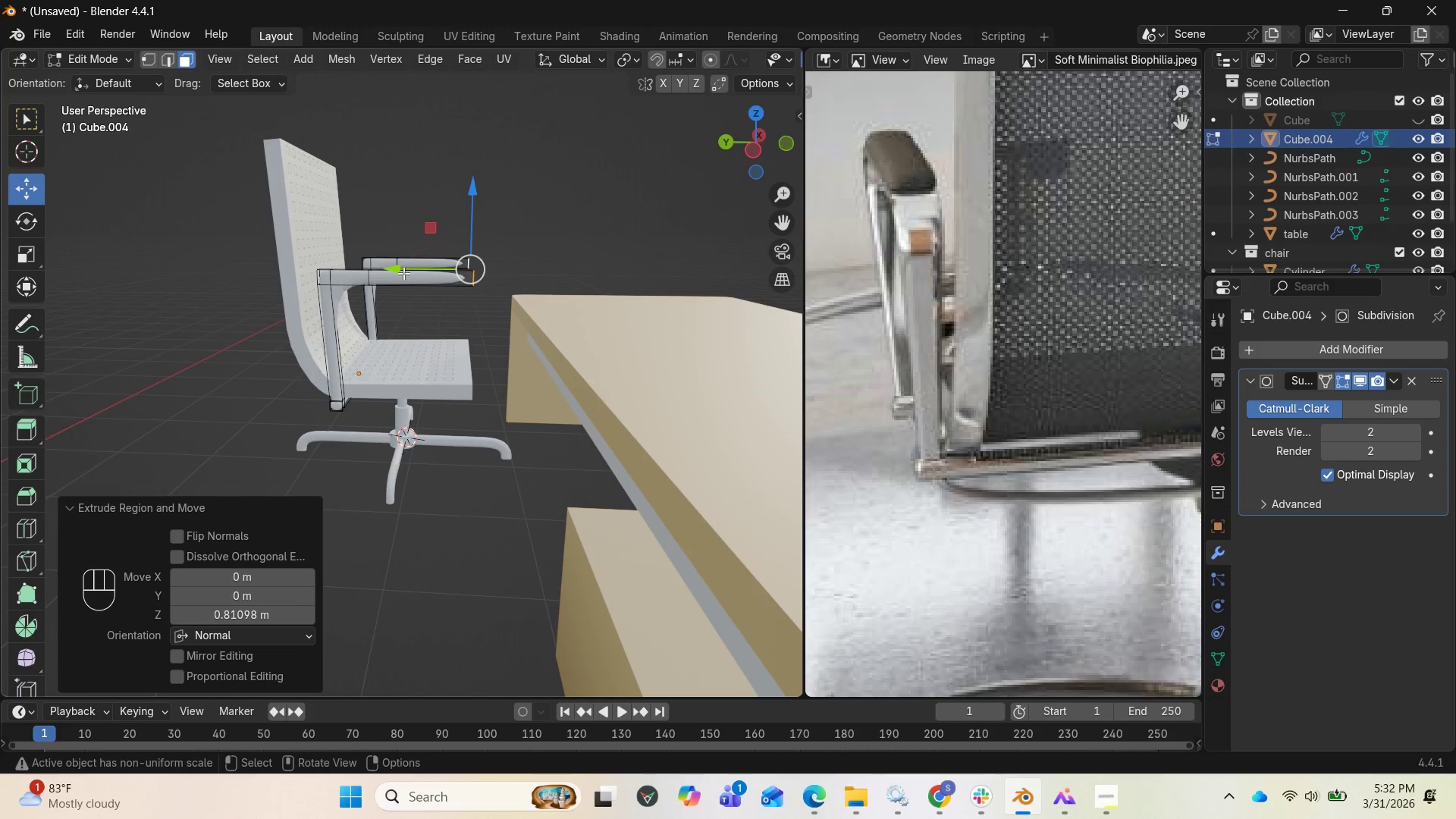 
left_click_drag(start_coordinate=[397, 272], to_coordinate=[346, 266])
 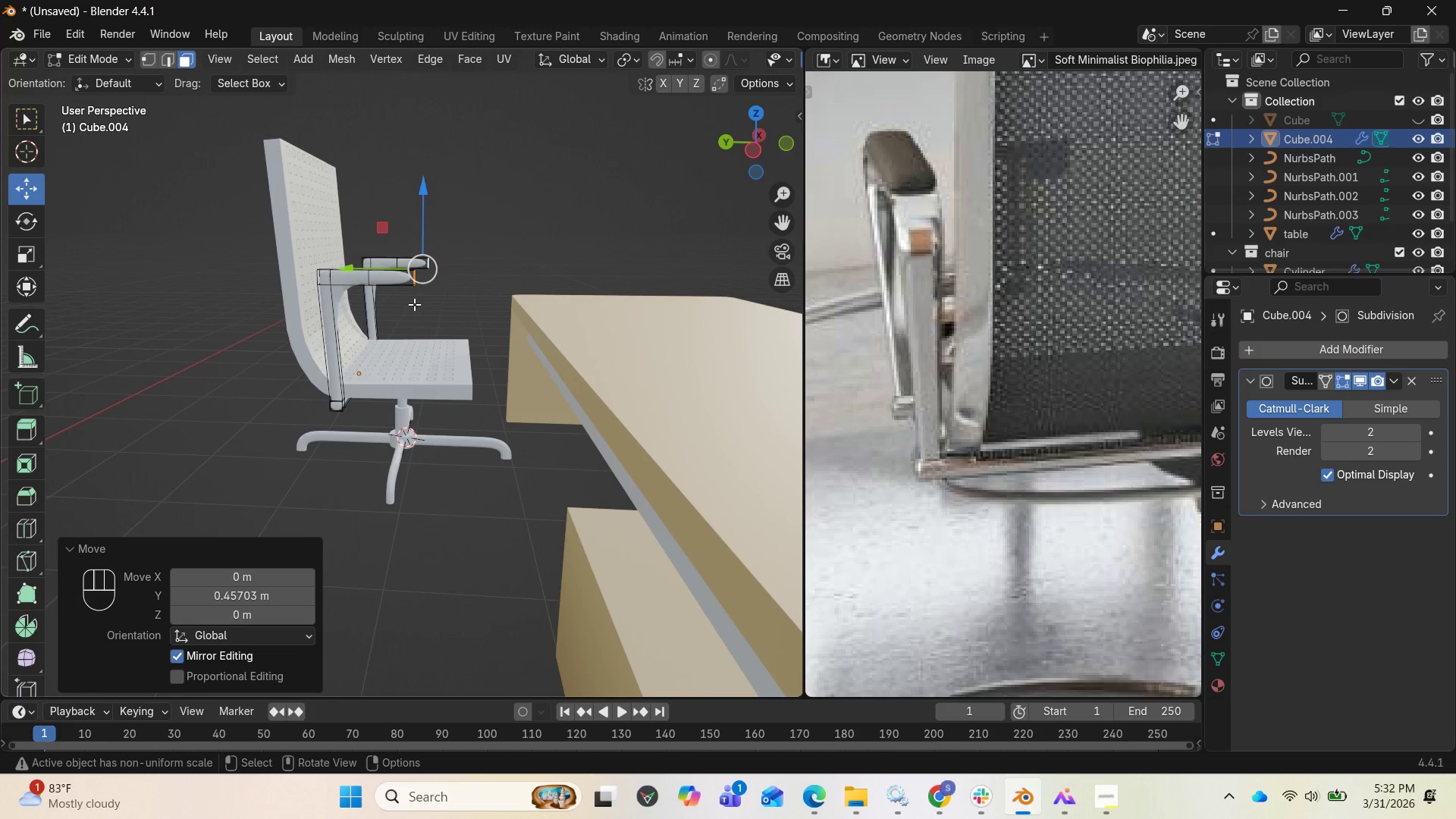 
key(E)
 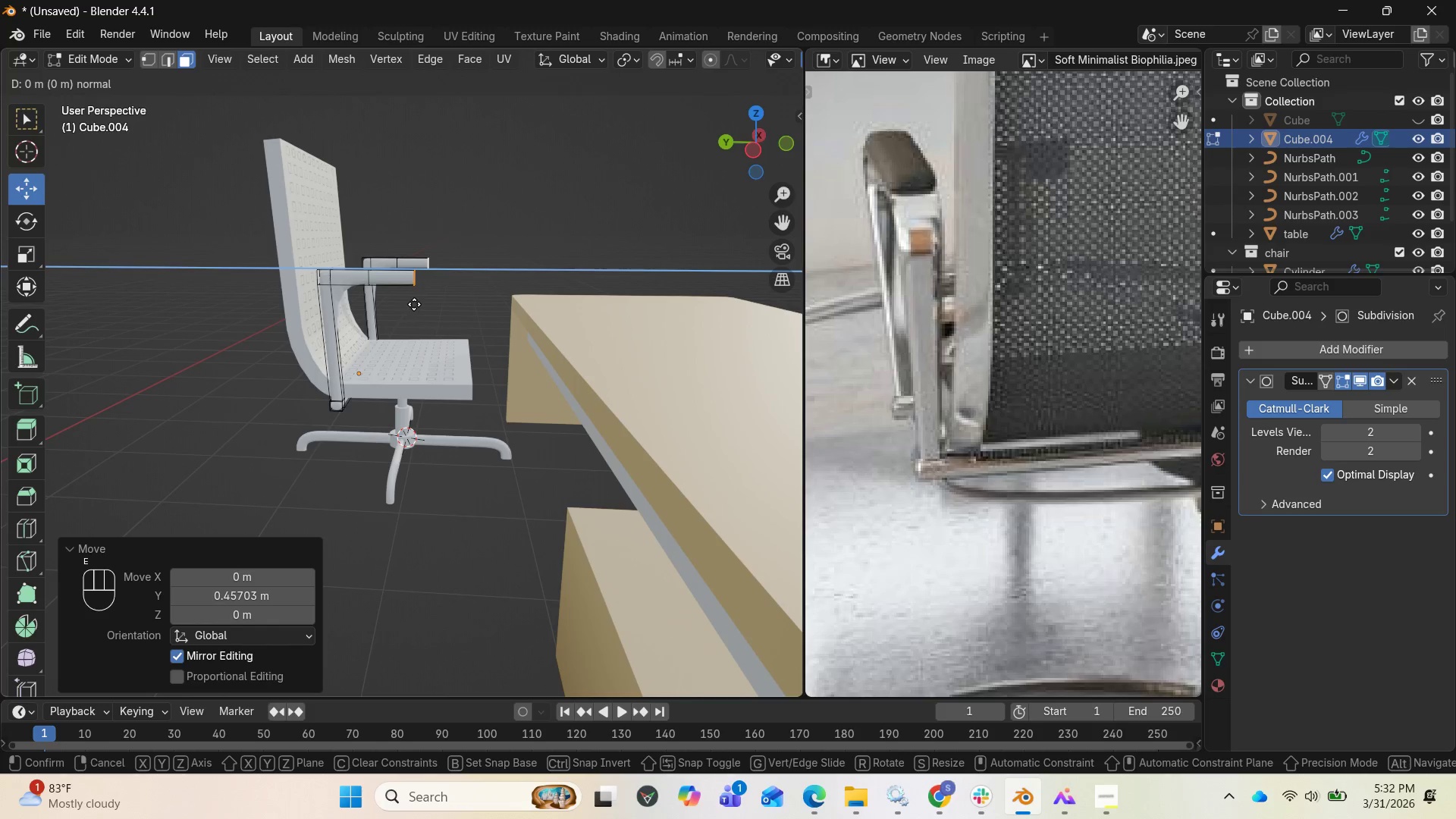 
left_click([414, 304])
 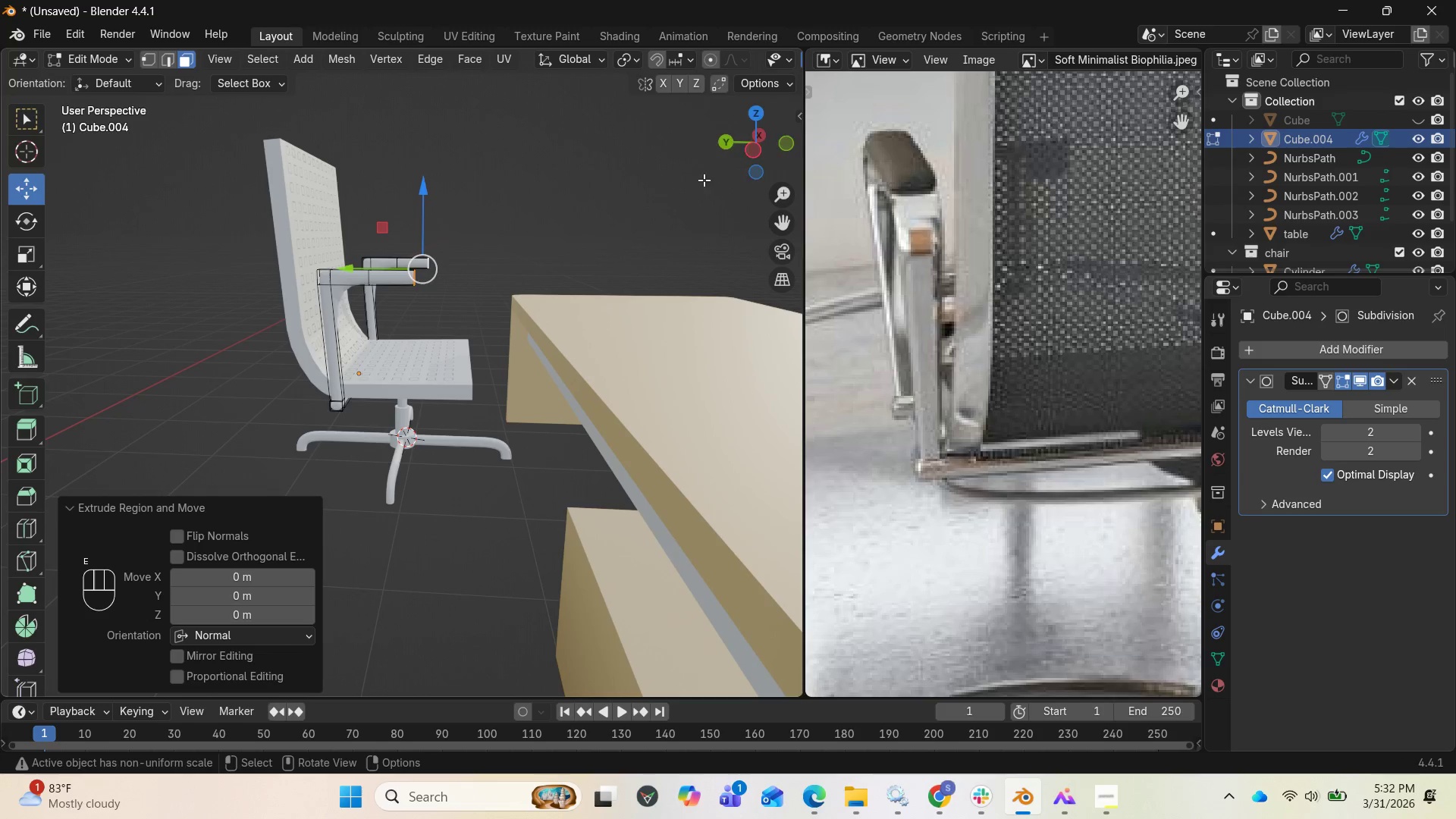 
left_click_drag(start_coordinate=[751, 159], to_coordinate=[745, 155])
 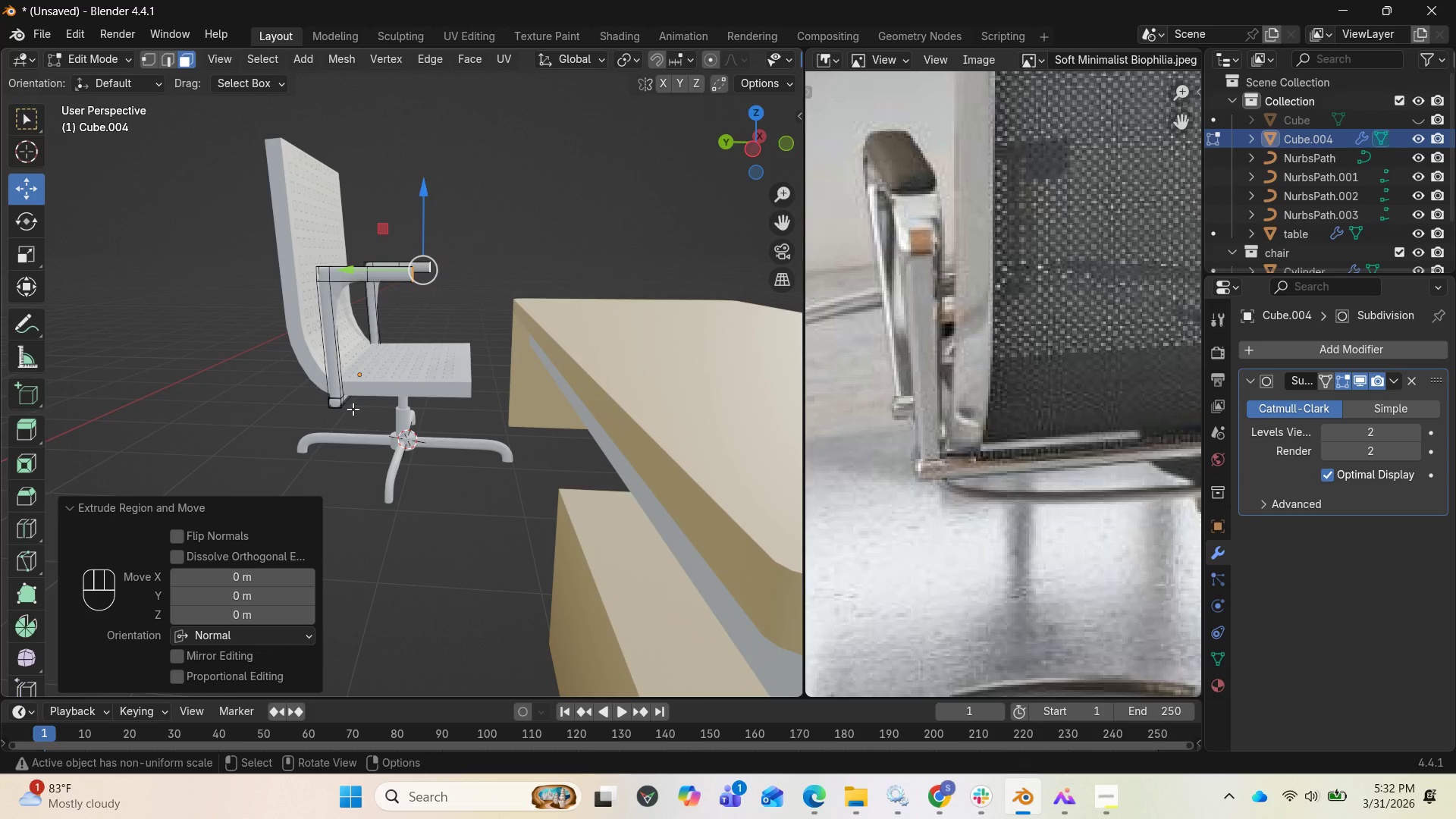 
key(A)
 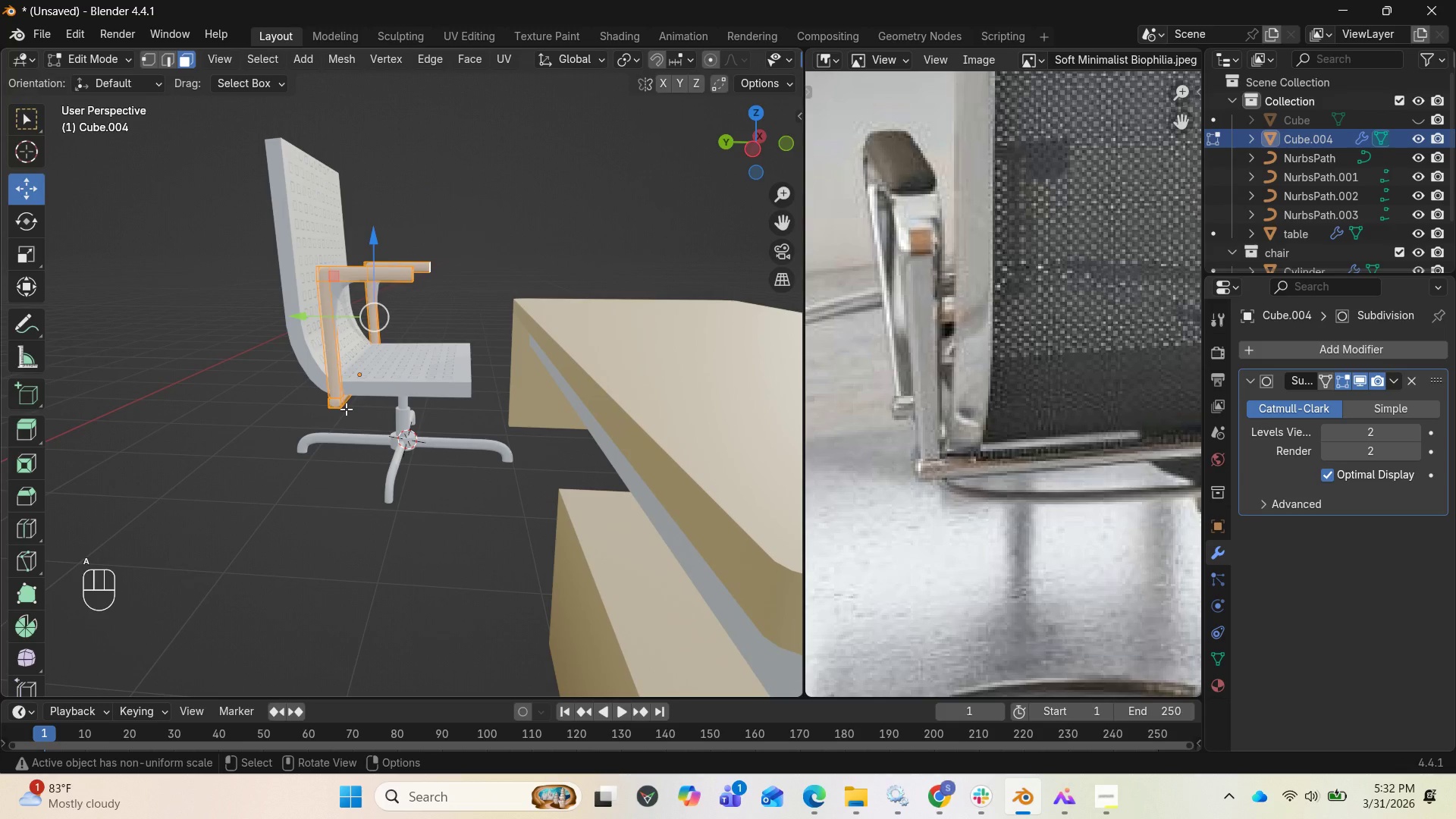 
hold_key(key=ShiftLeft, duration=2.31)
 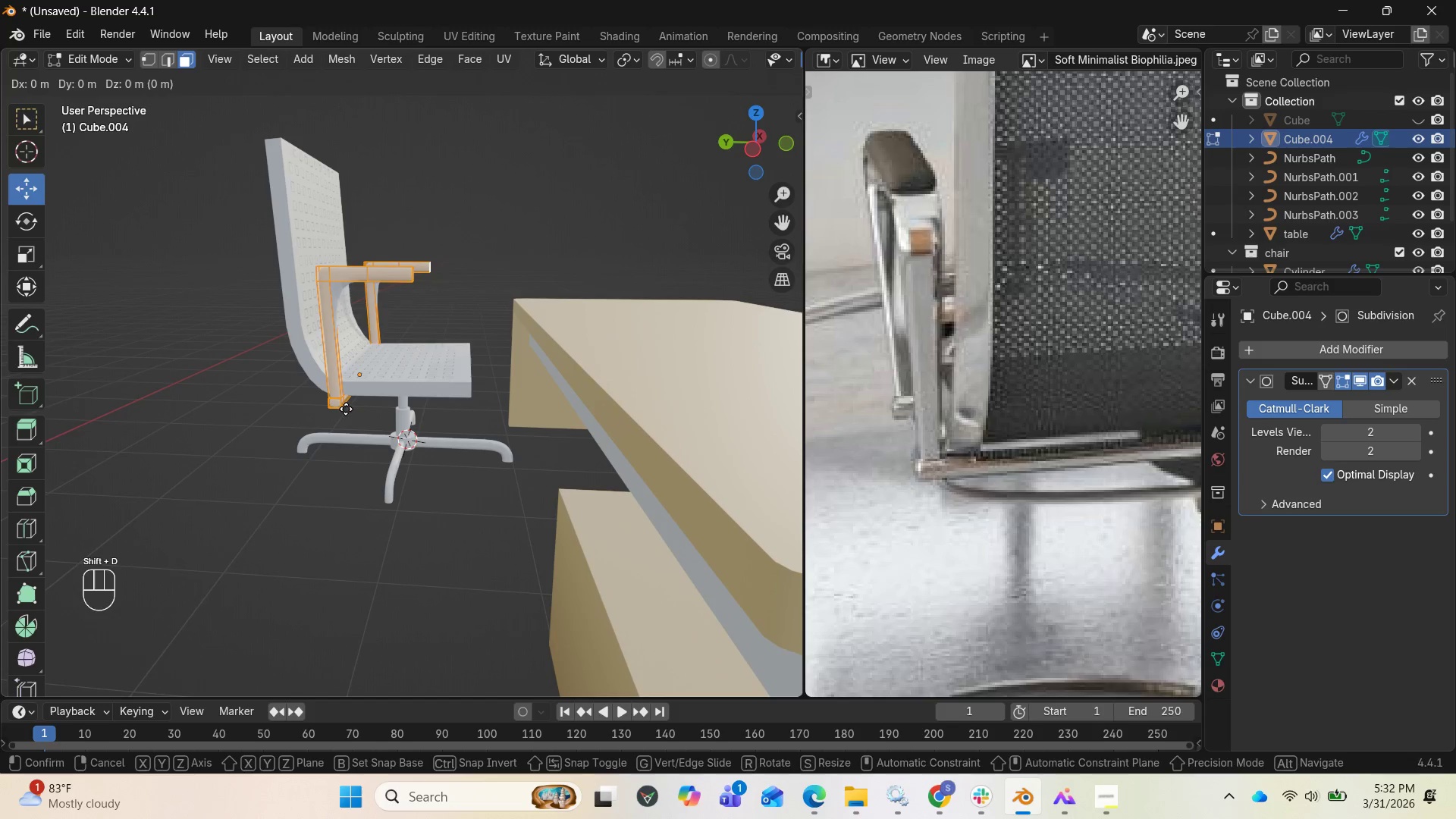 
hold_key(key=D, duration=0.33)
 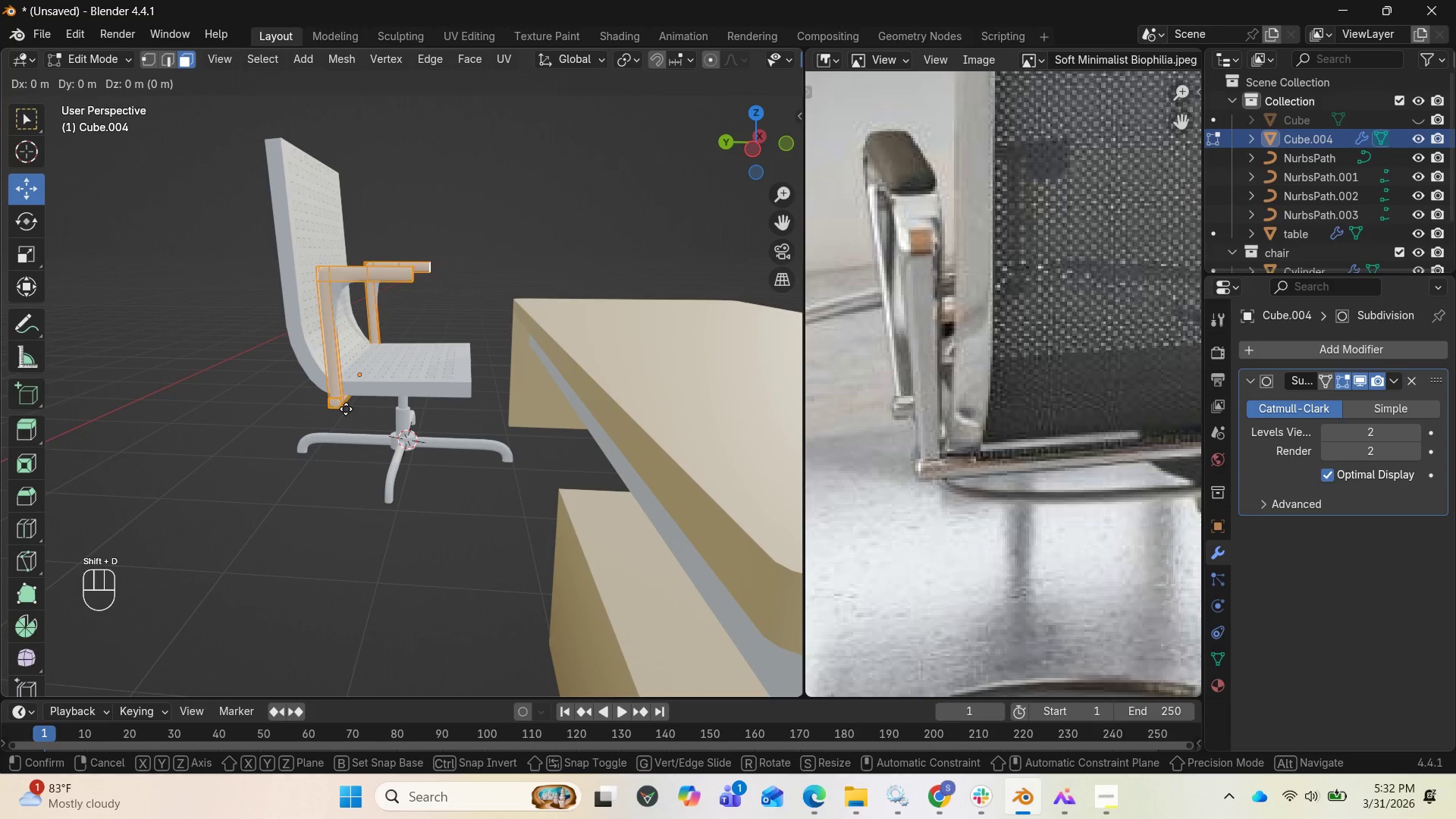 
key(Enter)
 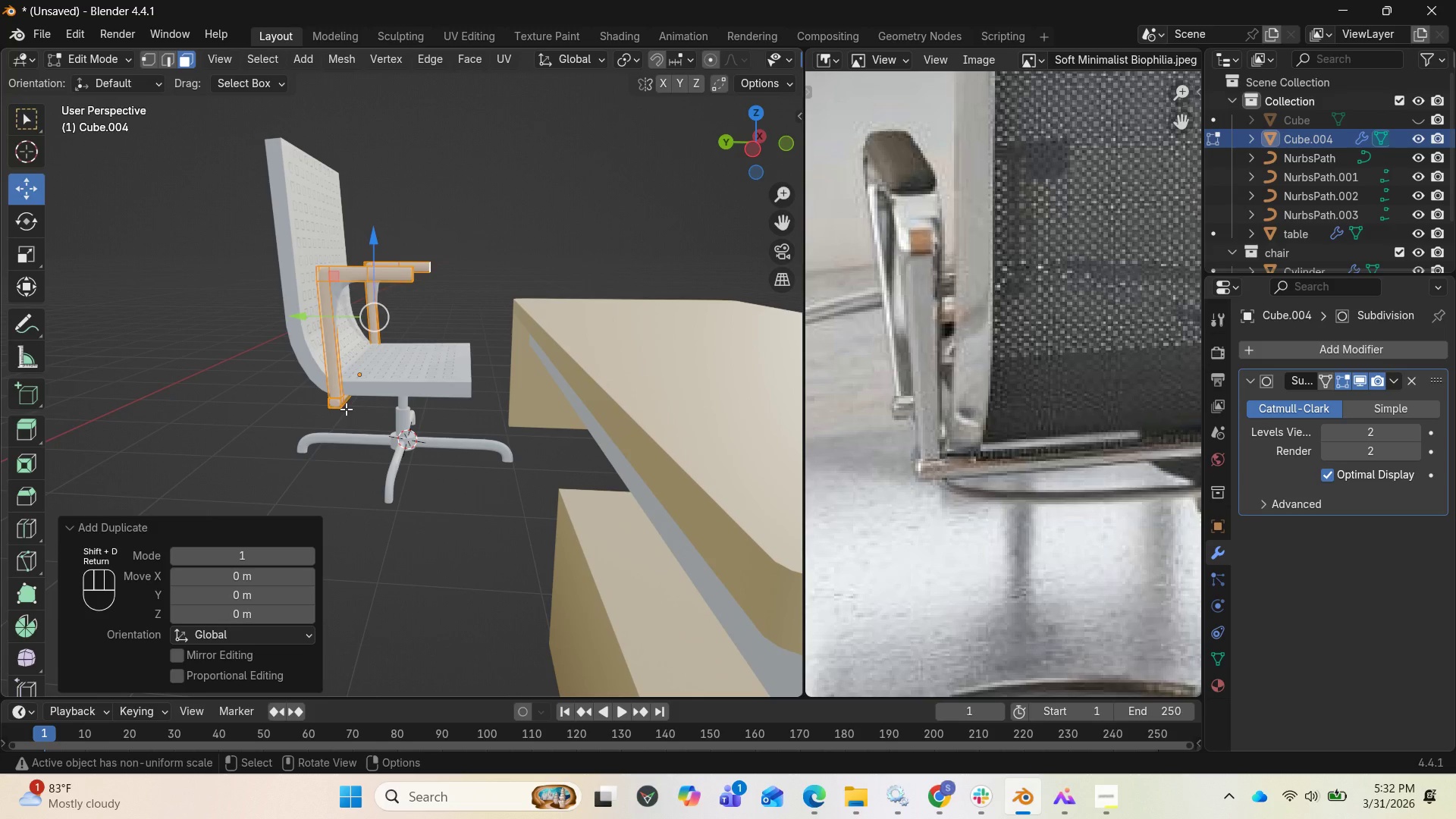 
type(RZ180)
 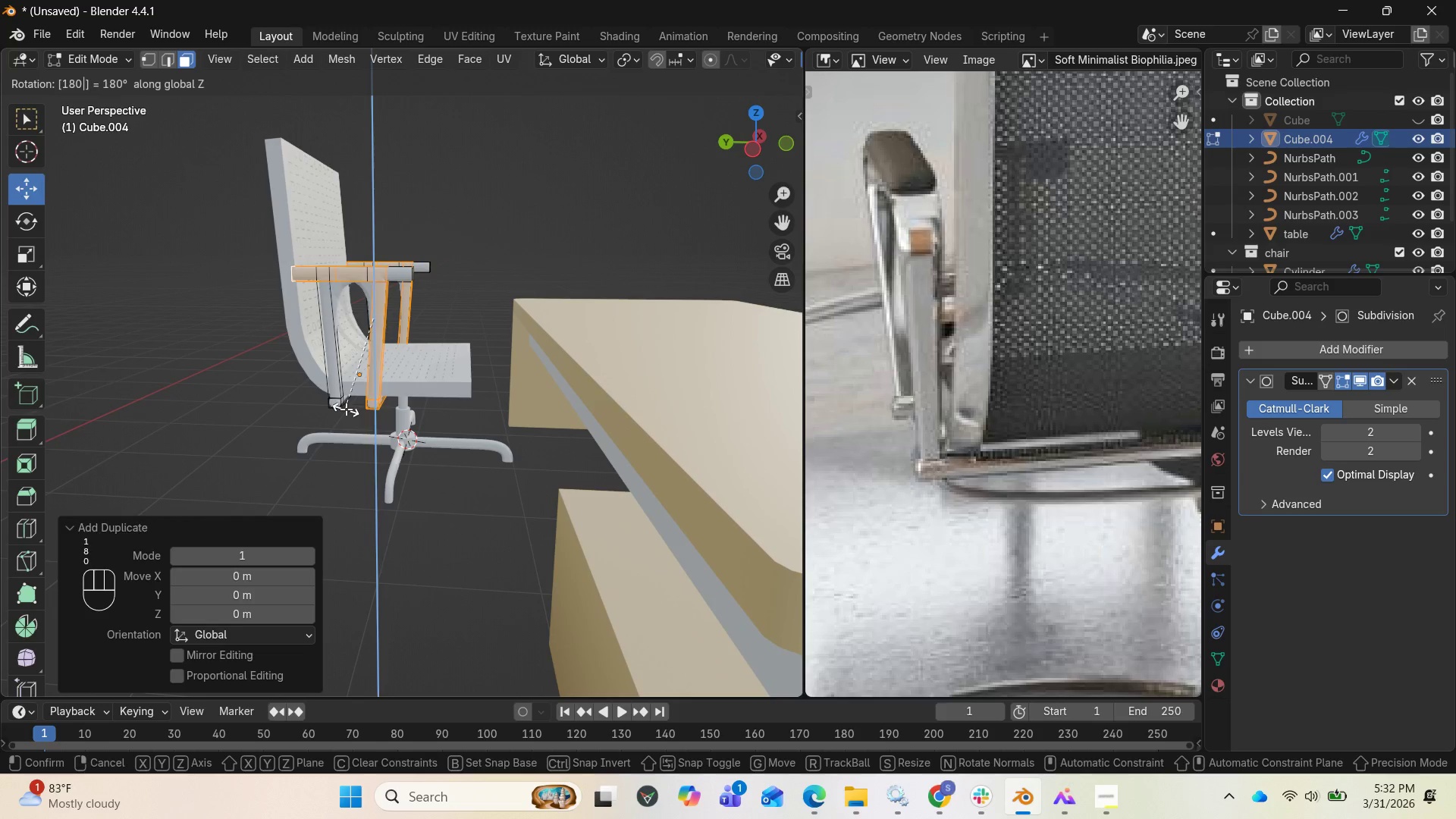 
key(Enter)
 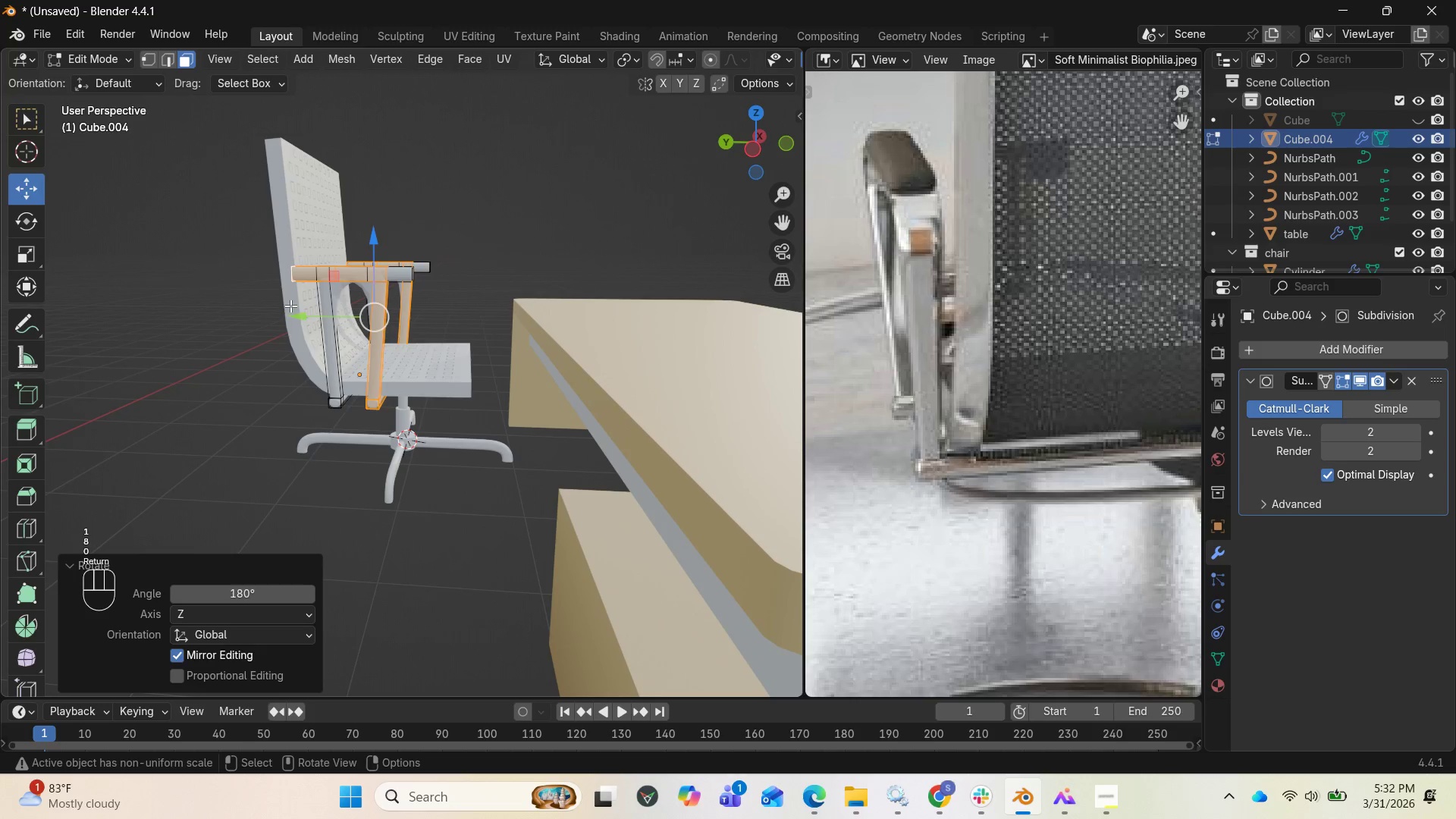 
left_click_drag(start_coordinate=[296, 321], to_coordinate=[371, 337])
 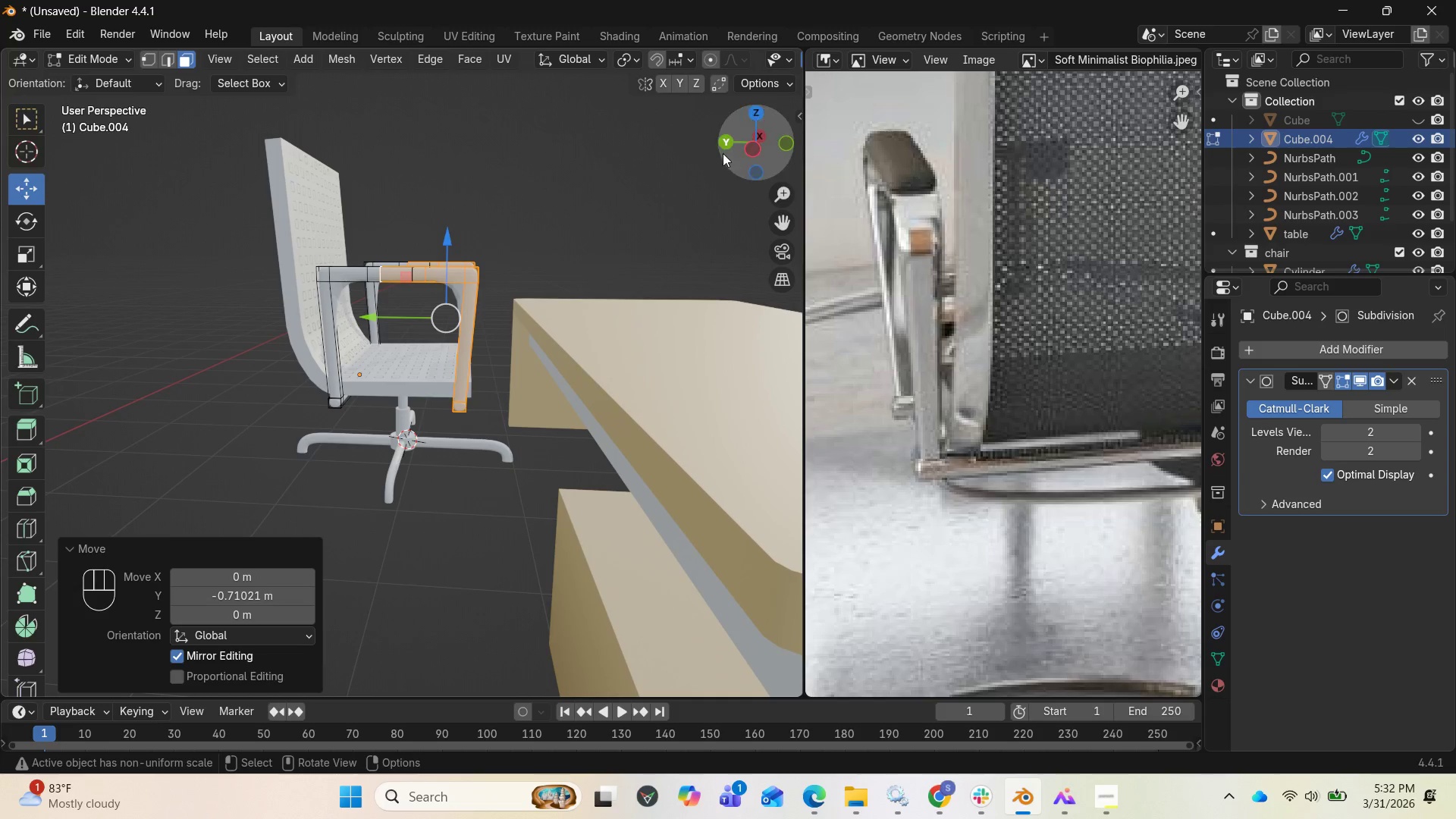 
left_click_drag(start_coordinate=[734, 151], to_coordinate=[422, 174])
 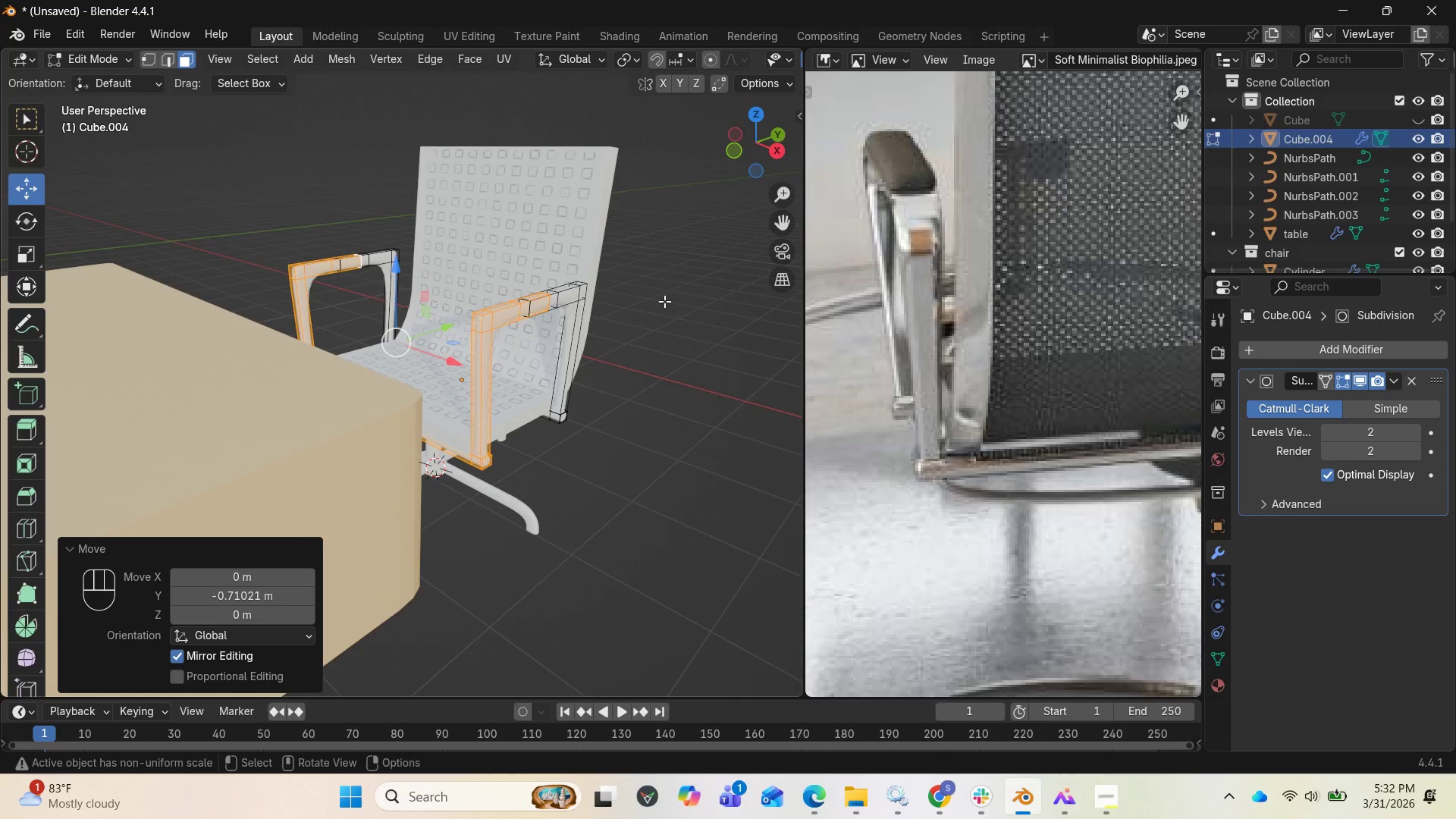 
key(Tab)
 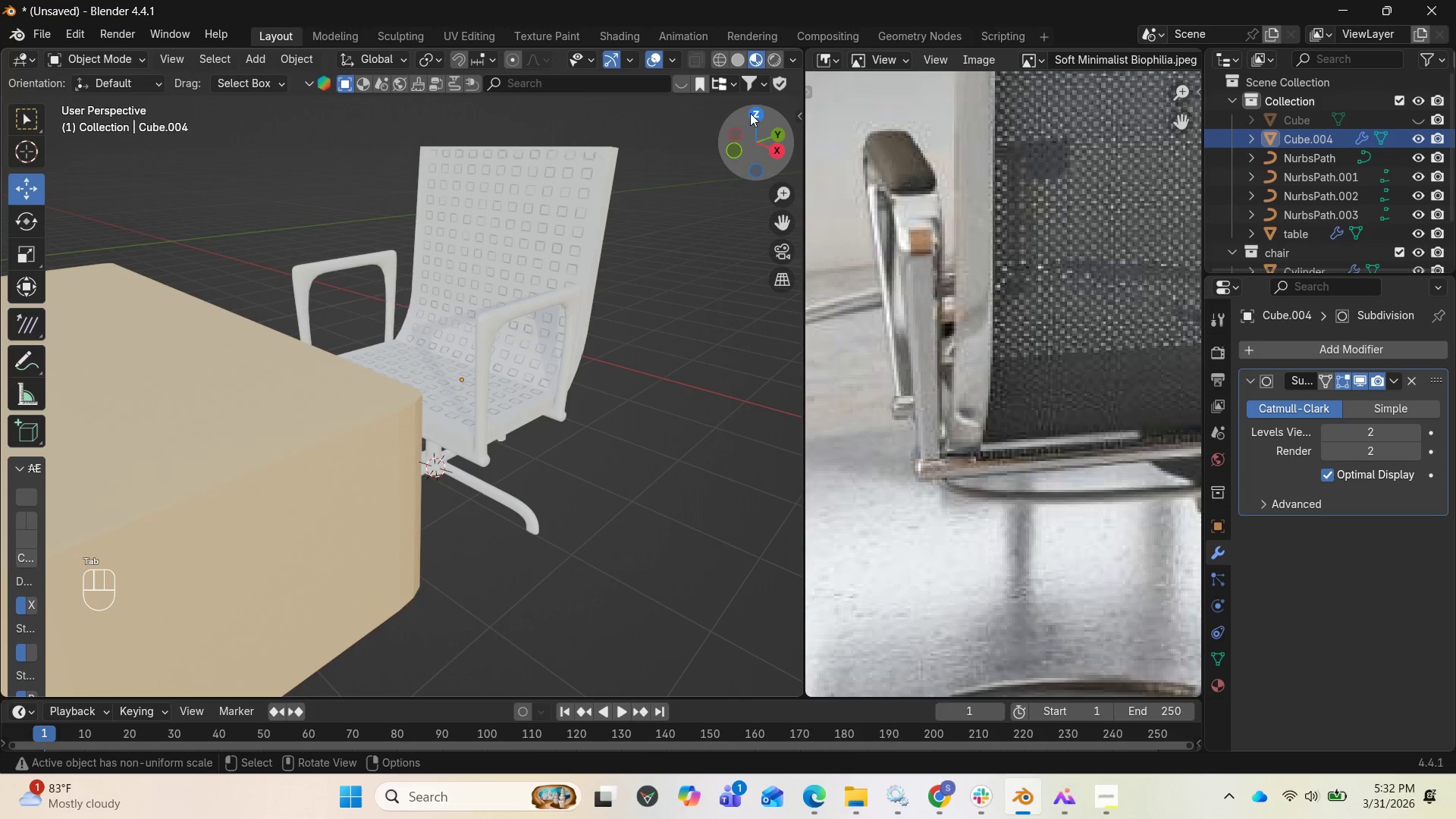 
left_click_drag(start_coordinate=[756, 127], to_coordinate=[689, 116])
 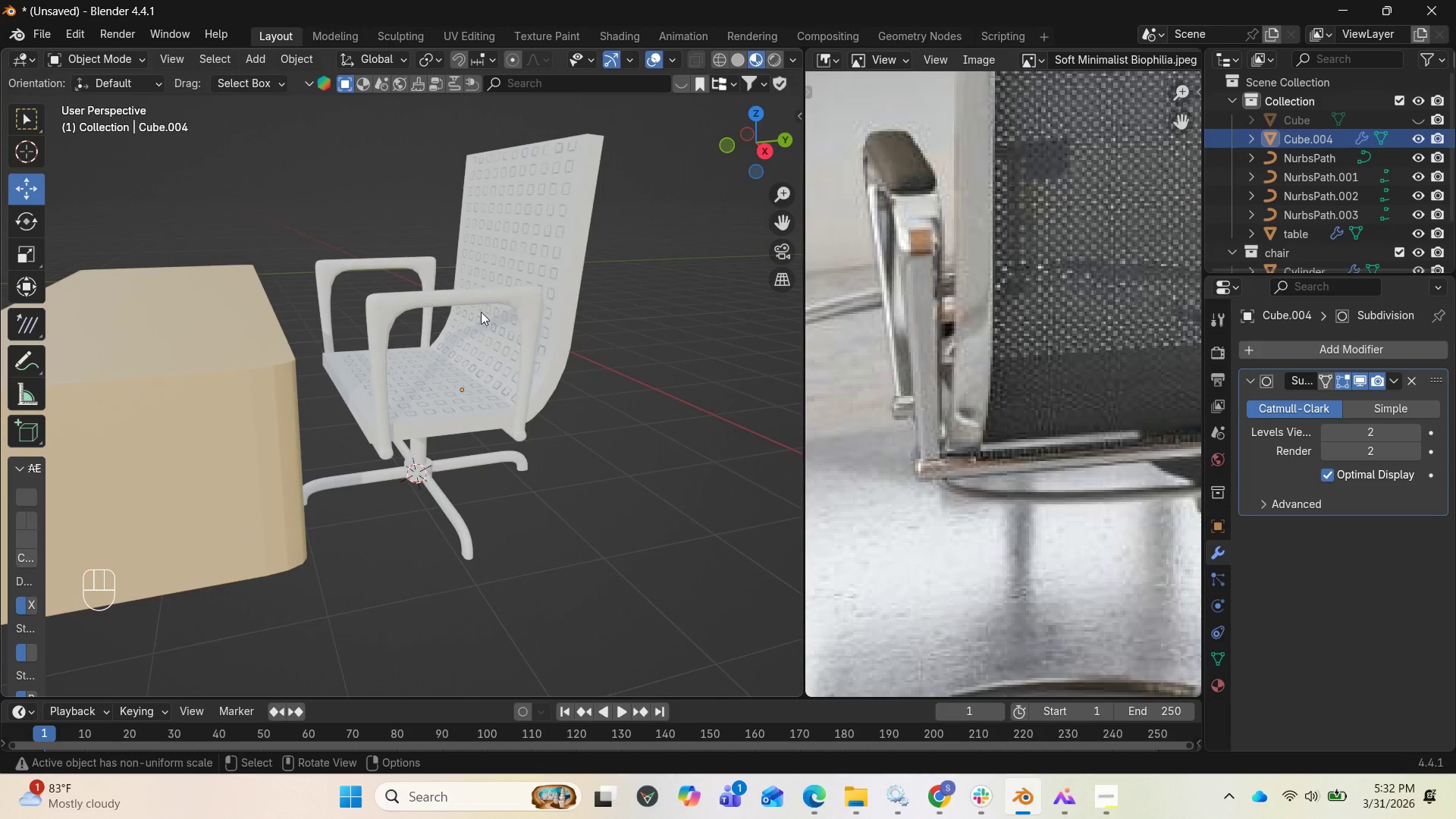 
scroll: coordinate [494, 293], scroll_direction: up, amount: 3.0
 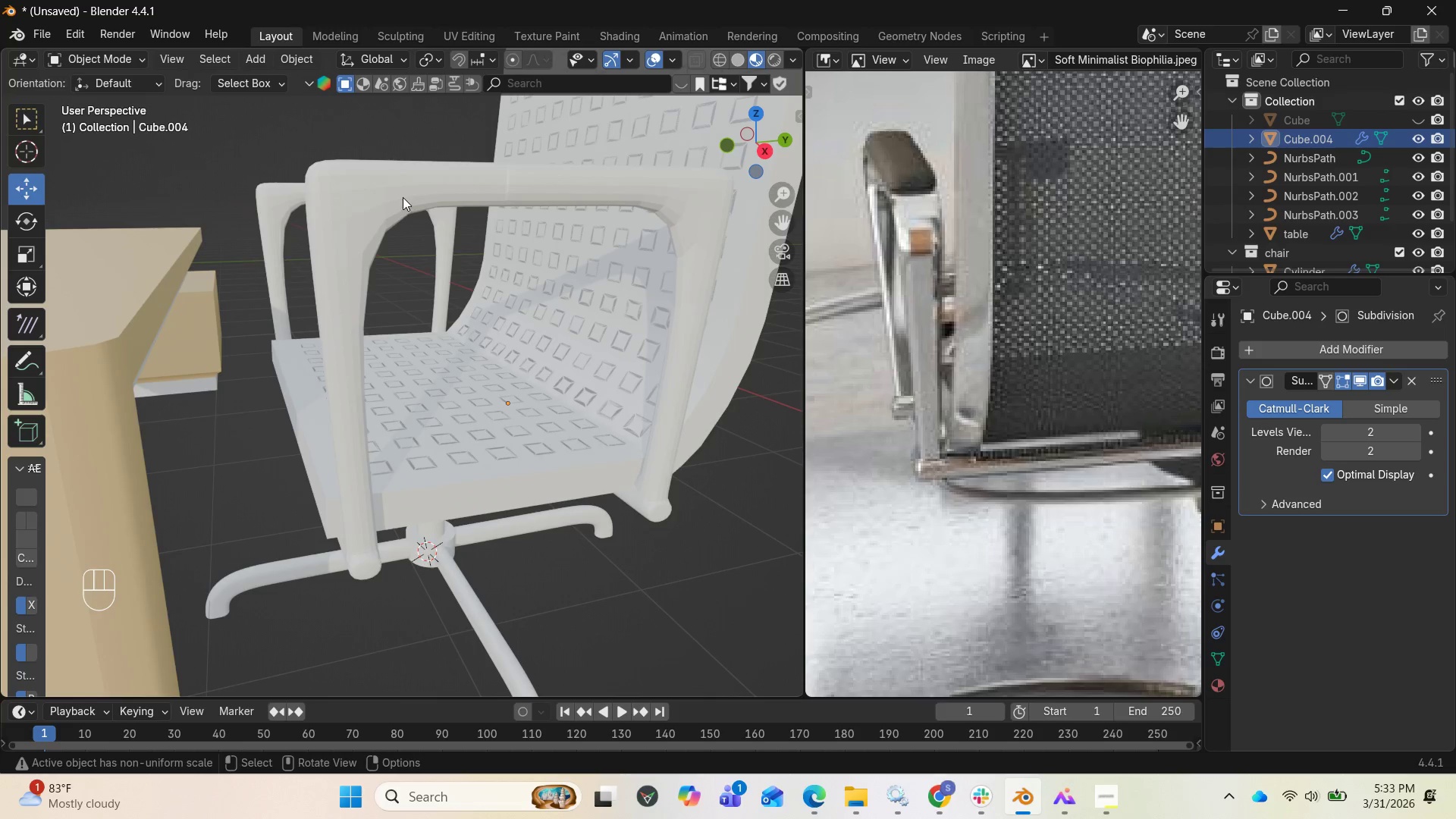 
key(Tab)
 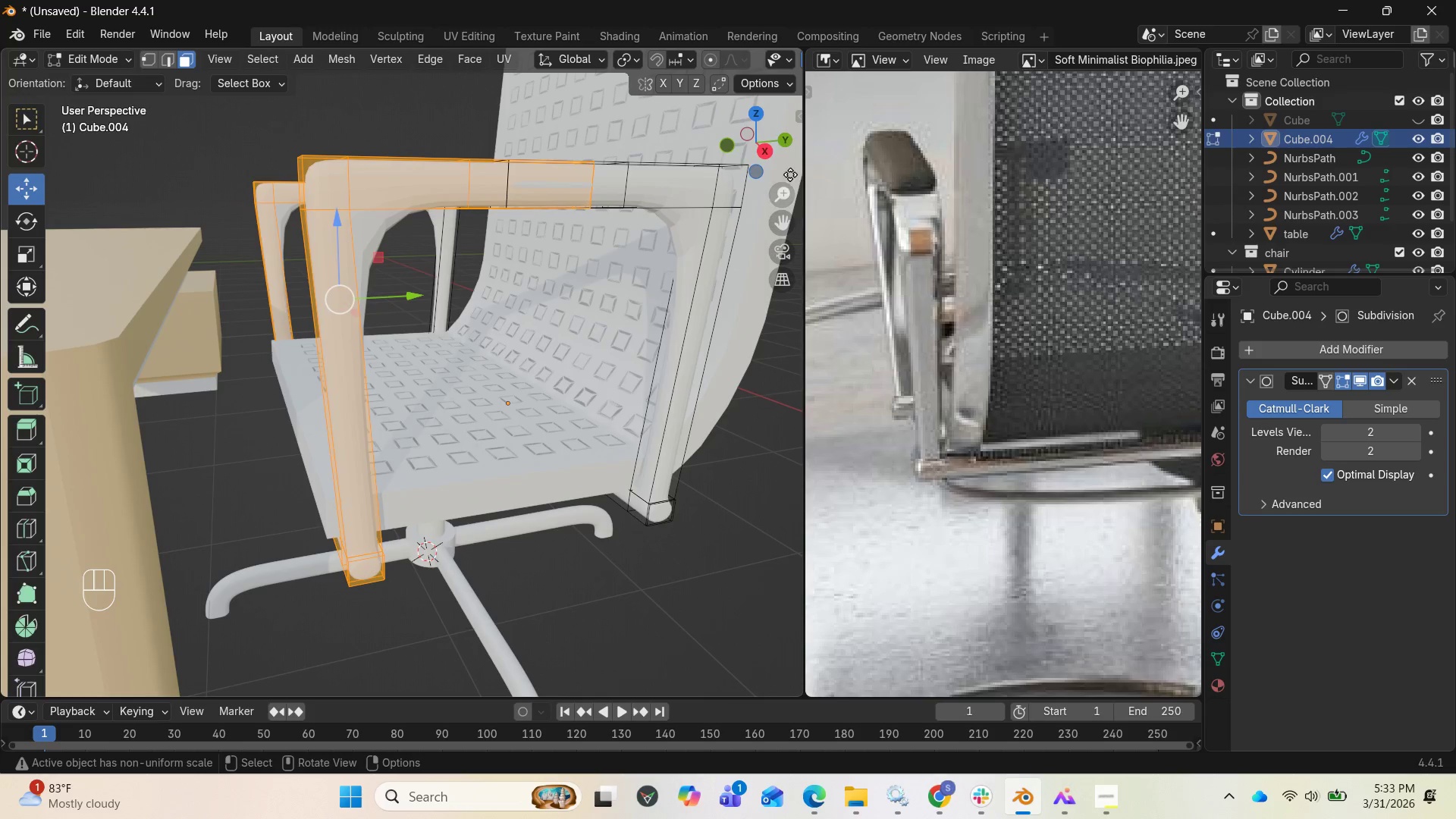 
wait(5.89)
 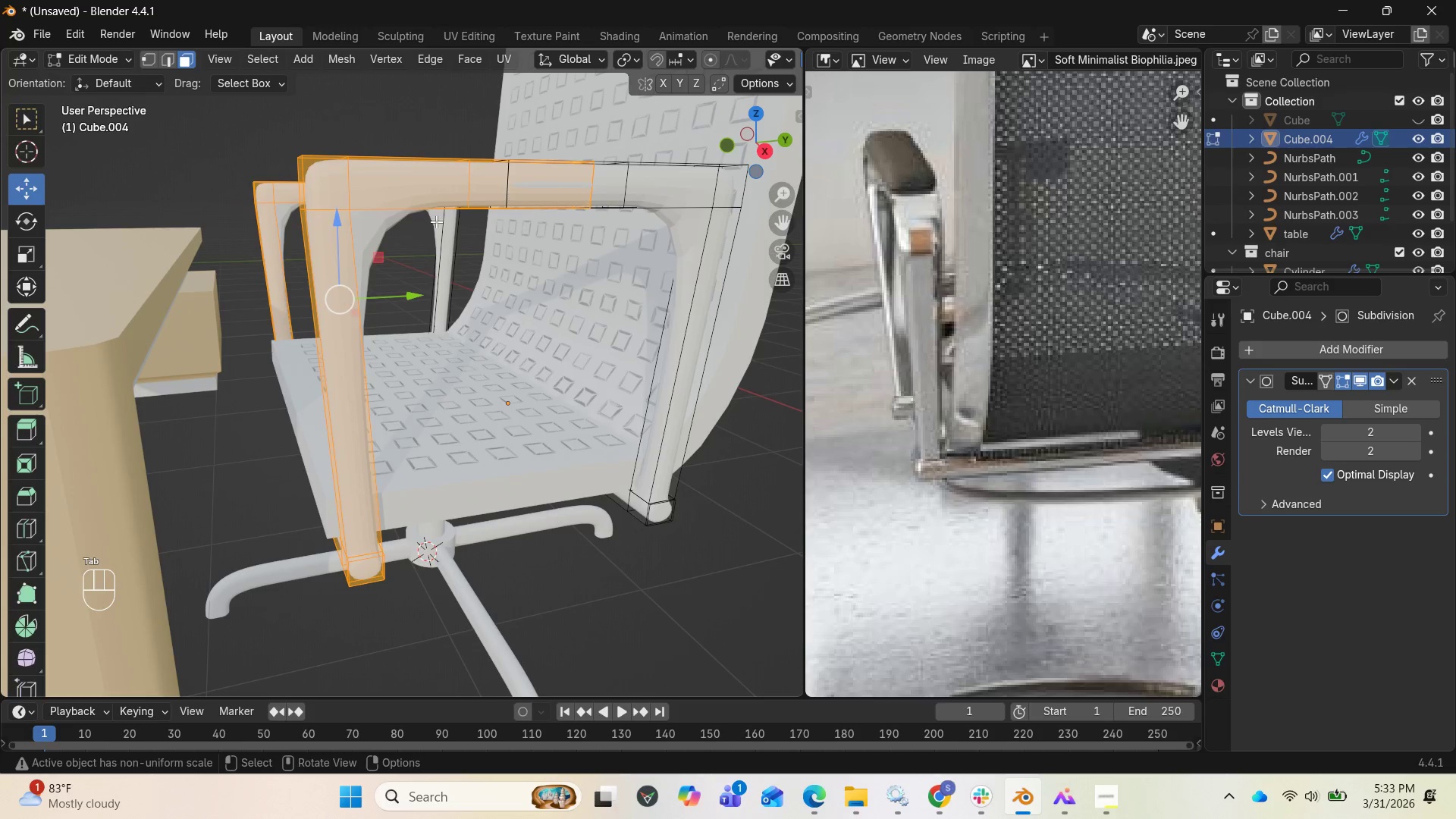 
left_click_drag(start_coordinate=[753, 124], to_coordinate=[786, 86])
 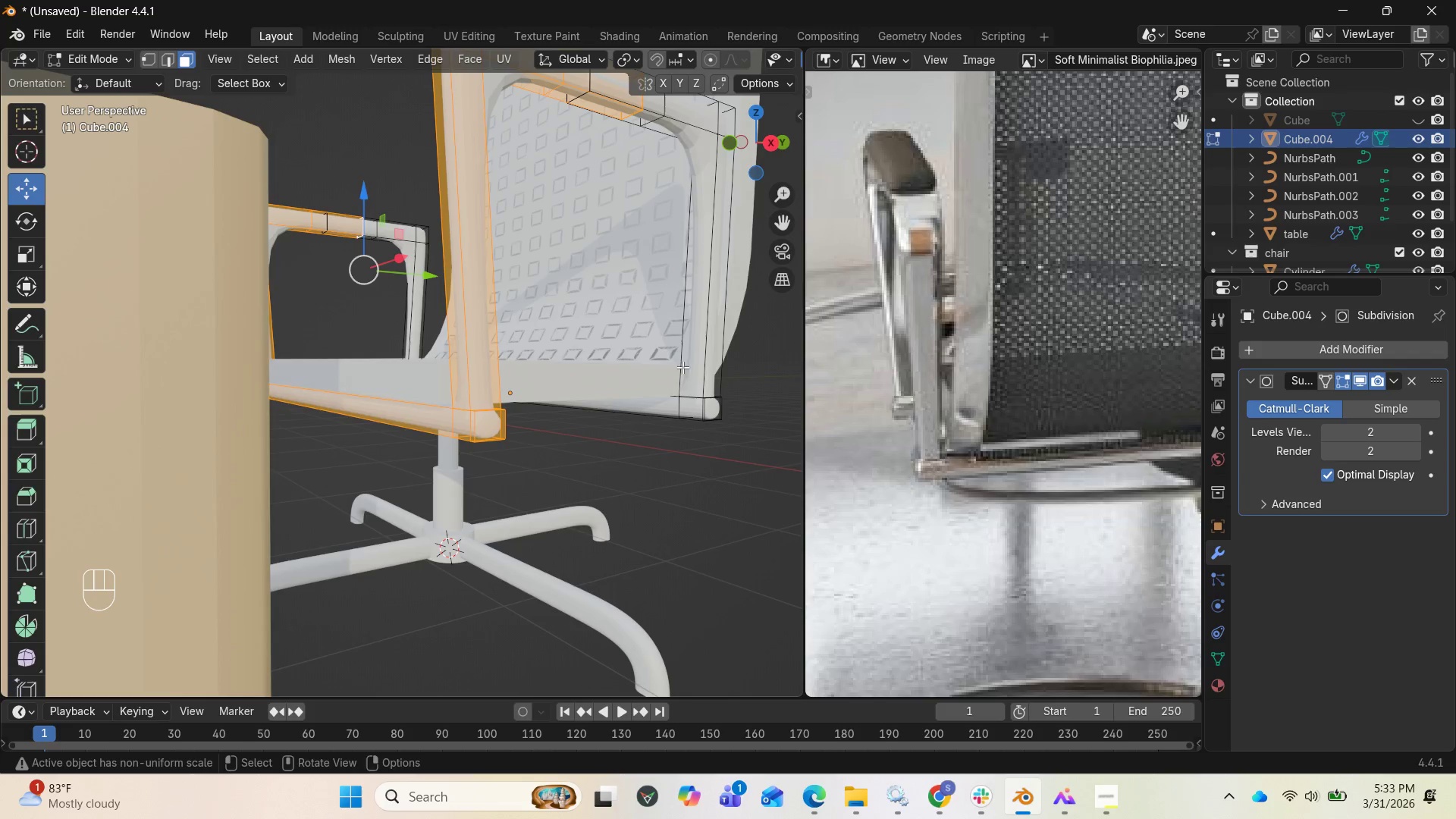 
key(Control+R)
 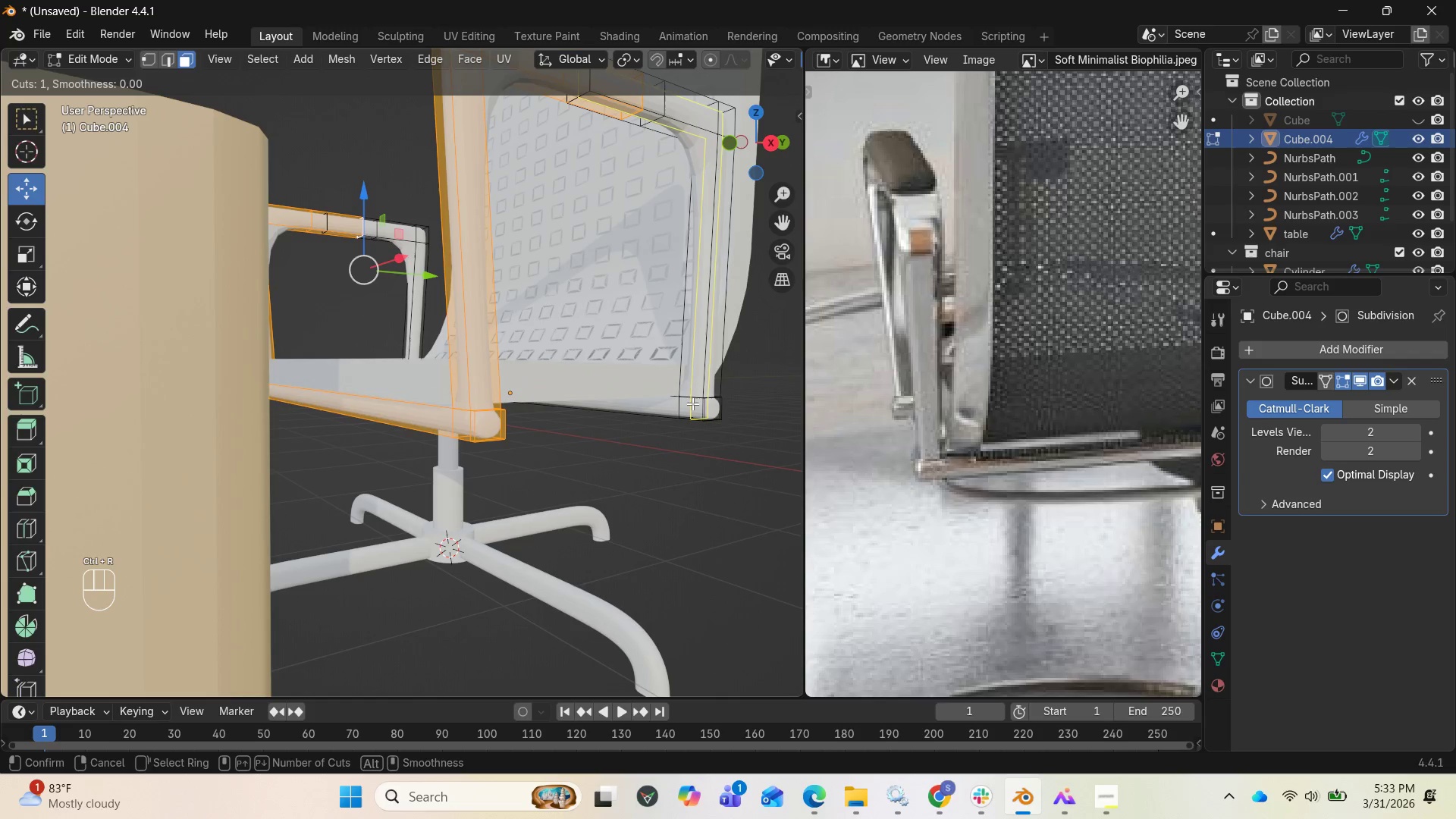 
left_click([693, 402])
 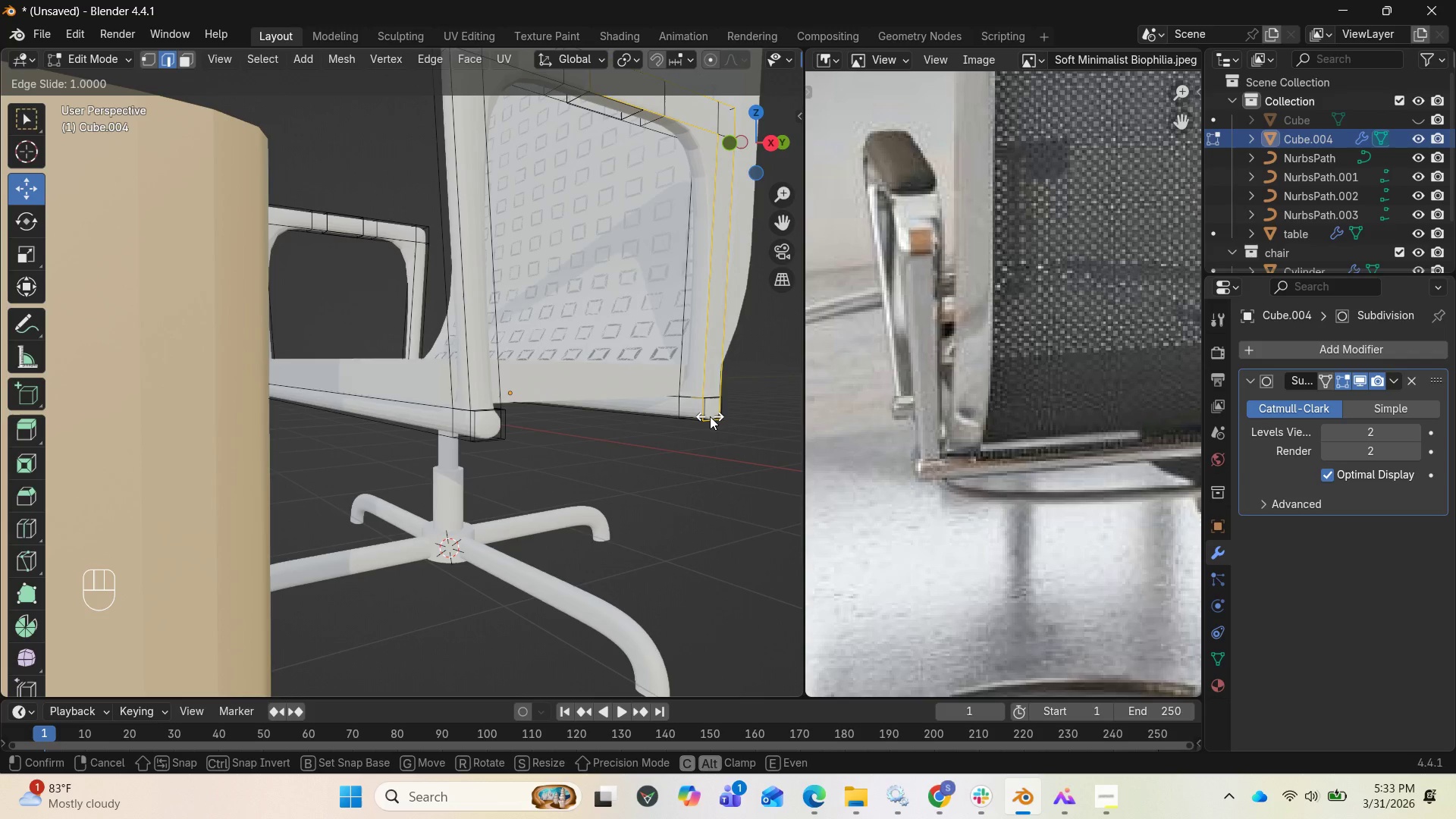 
left_click([704, 422])
 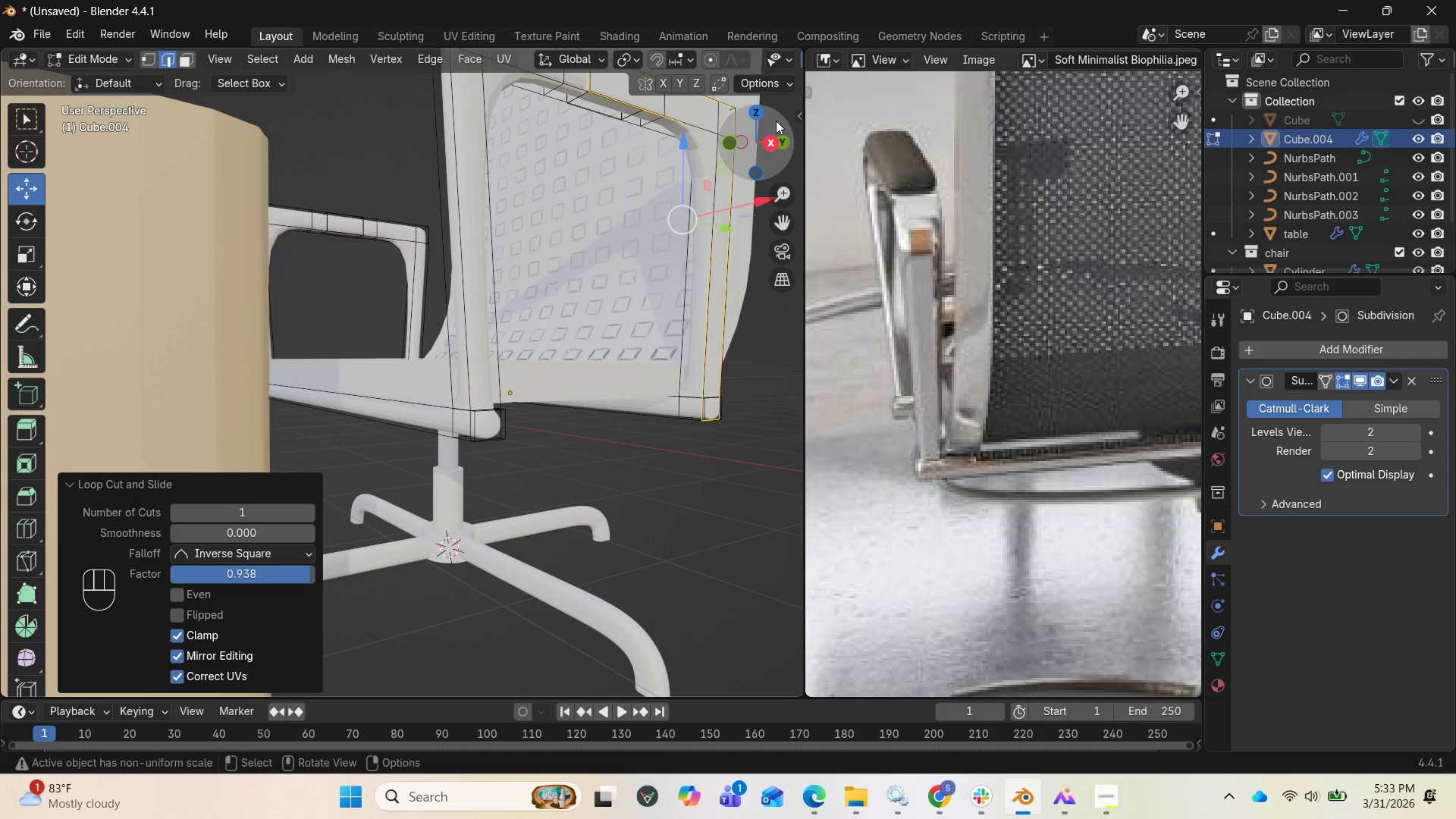 
left_click_drag(start_coordinate=[784, 121], to_coordinate=[23, 118])
 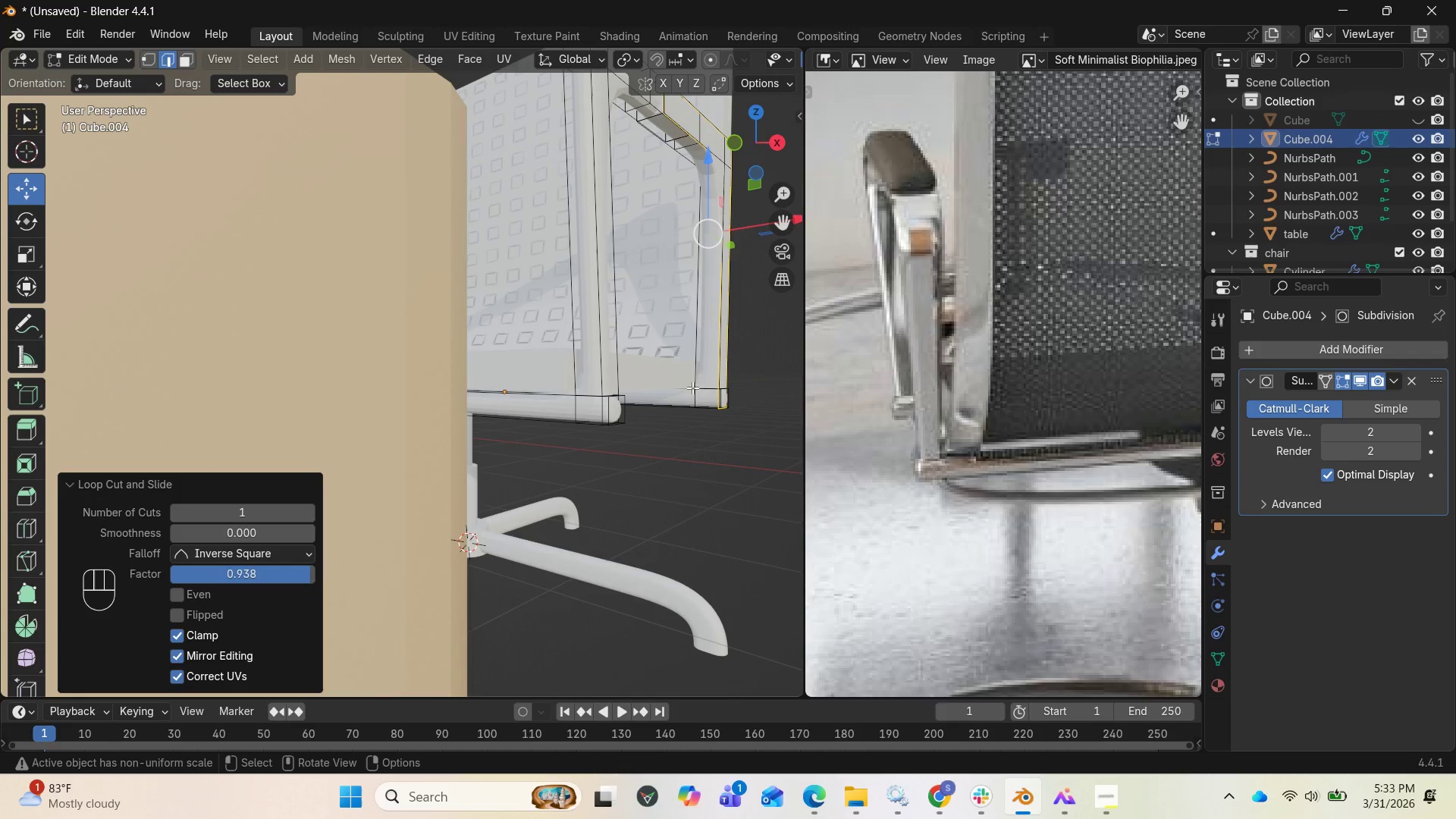 
key(Control+R)
 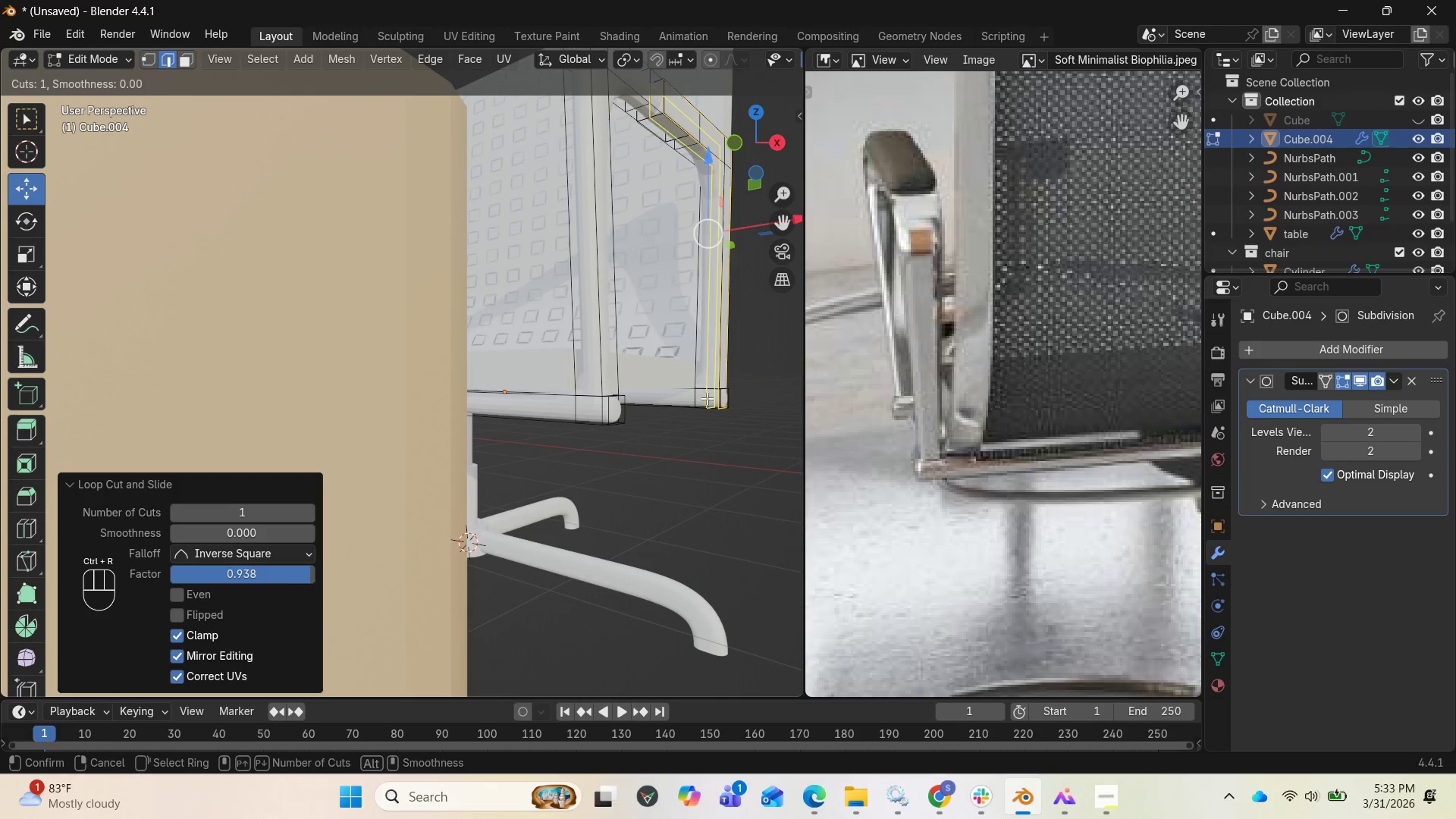 
left_click([707, 398])
 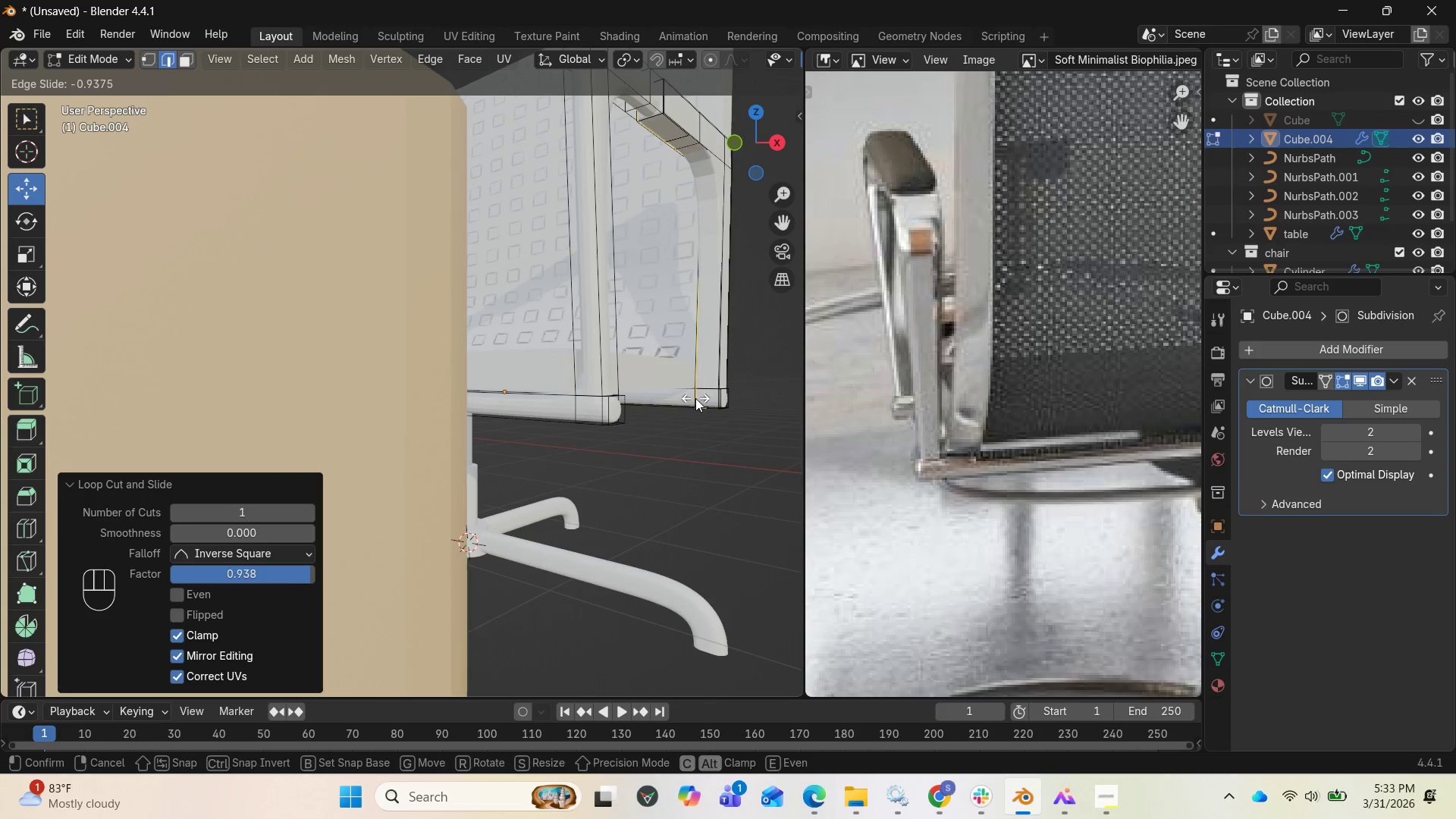 
left_click([695, 398])
 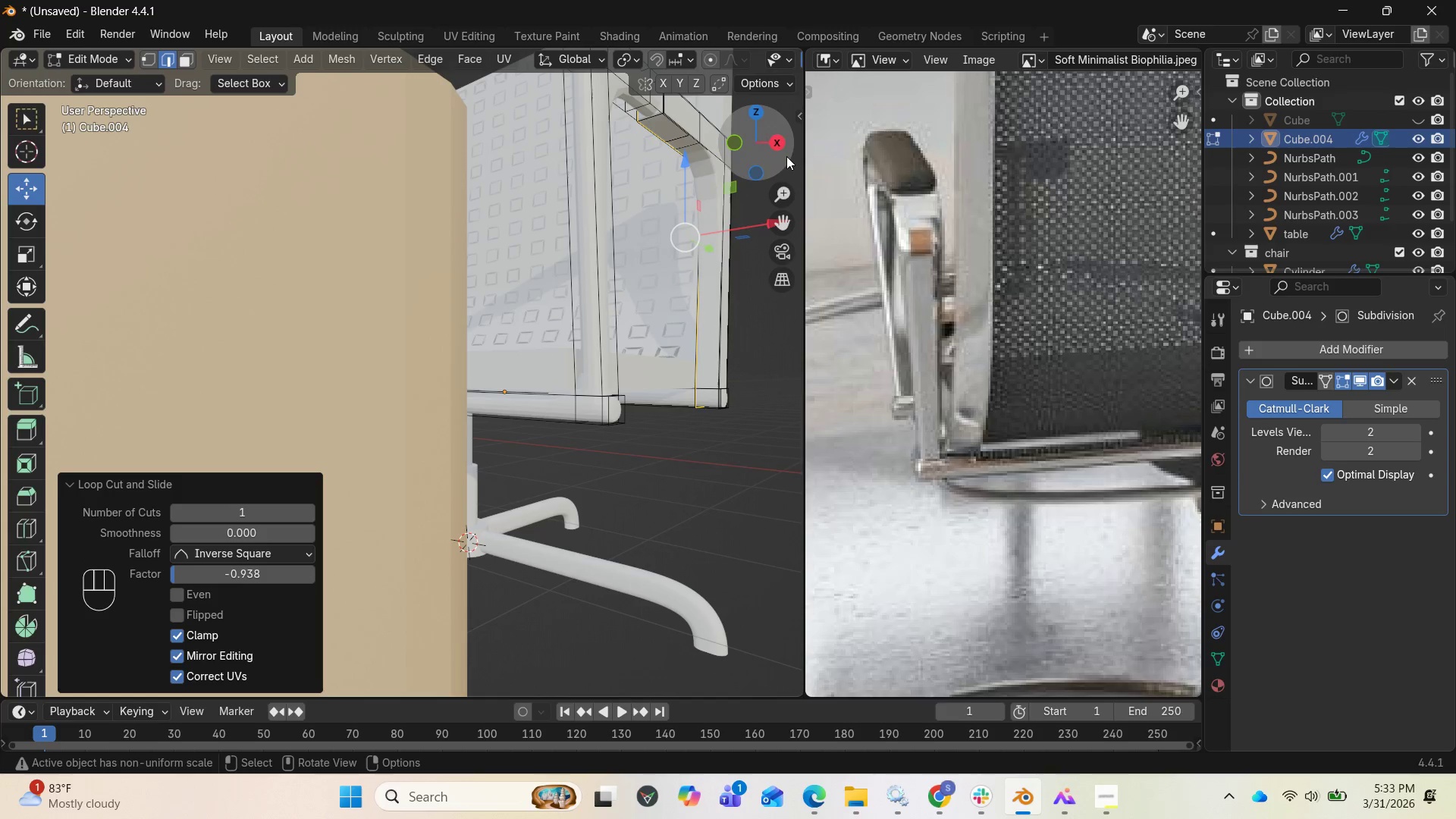 
left_click_drag(start_coordinate=[773, 148], to_coordinate=[660, 219])
 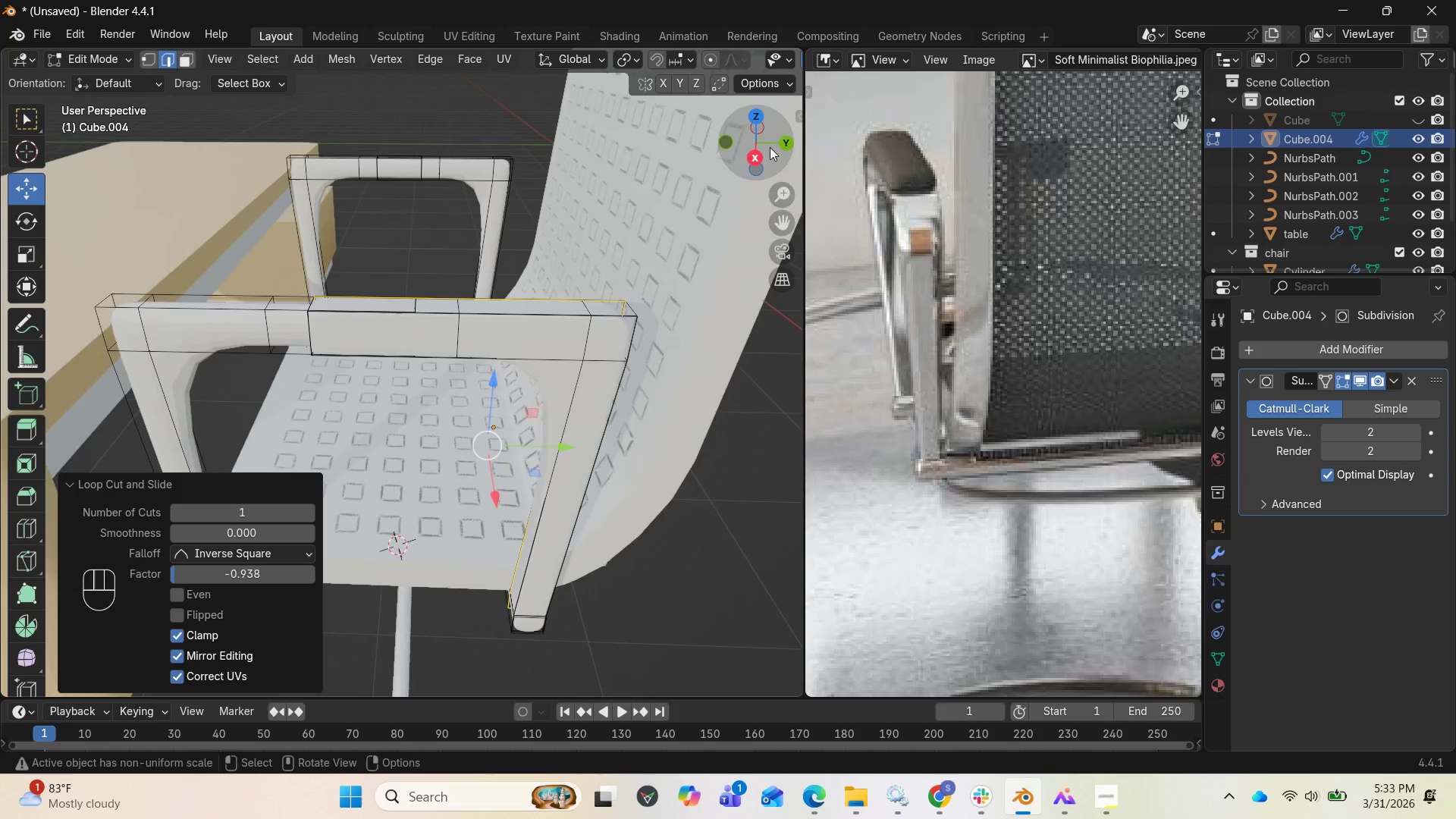 
left_click_drag(start_coordinate=[770, 147], to_coordinate=[789, 101])
 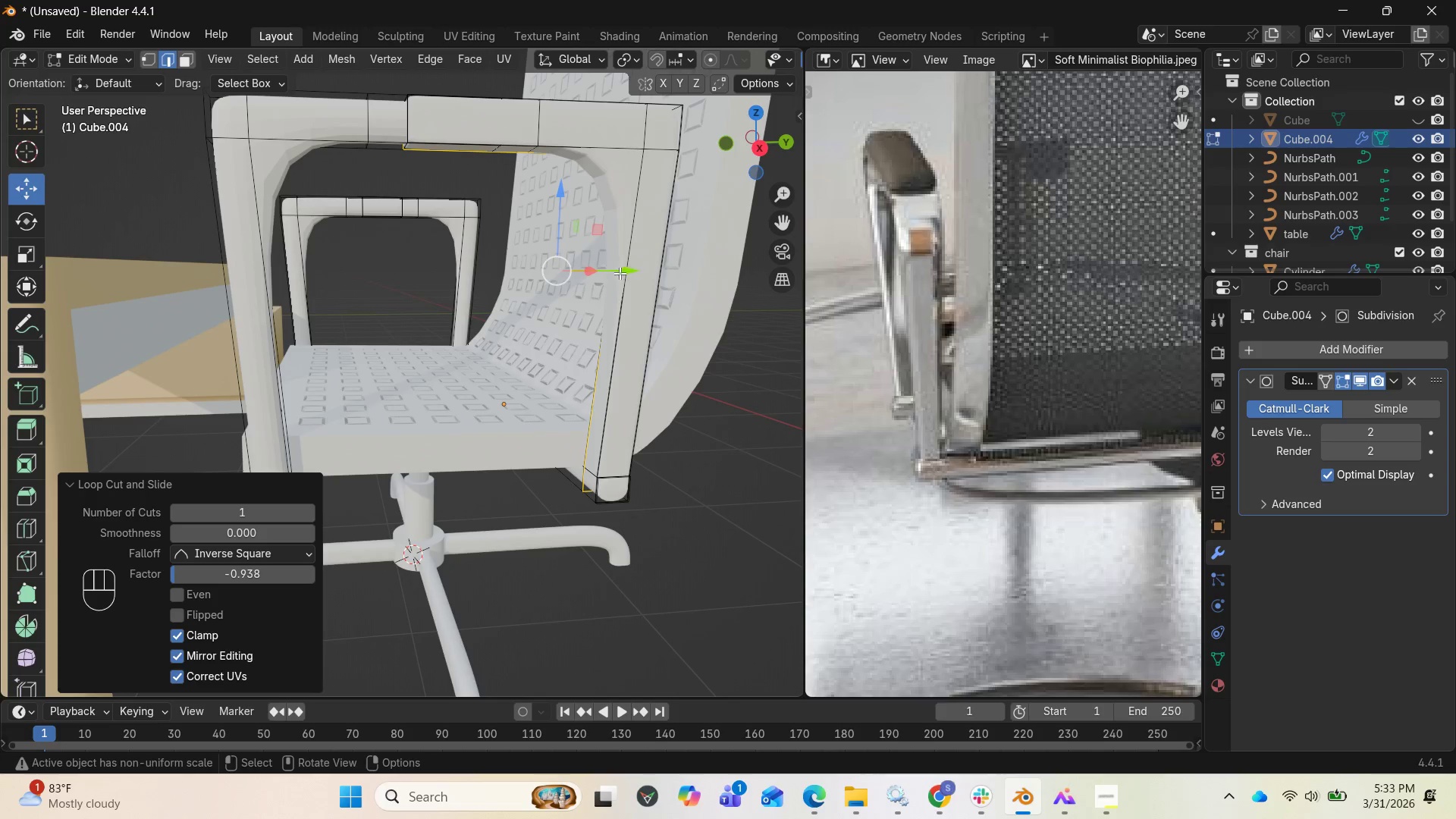 
hold_key(key=ControlLeft, duration=1.38)
 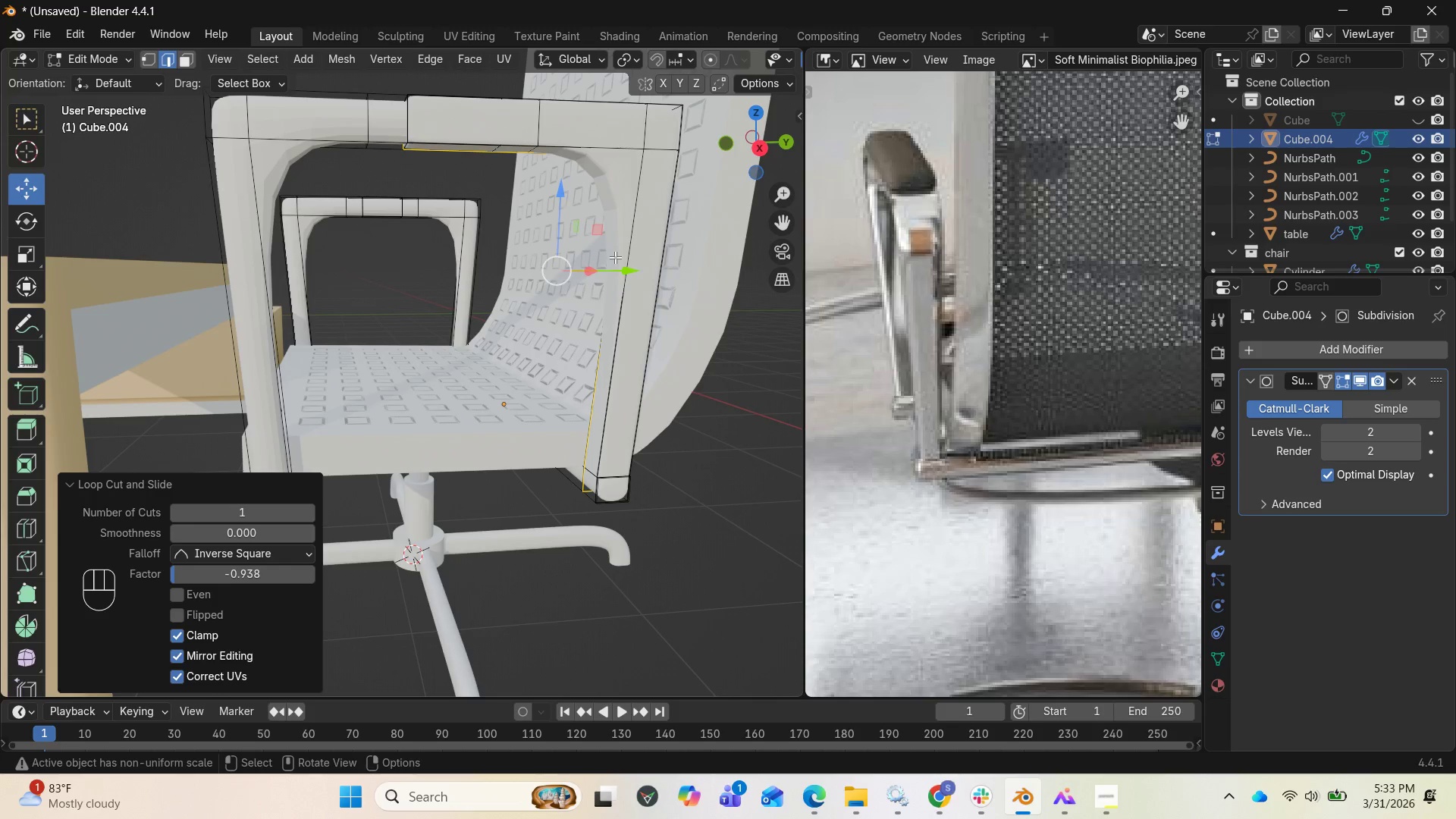 
key(Control+R)
 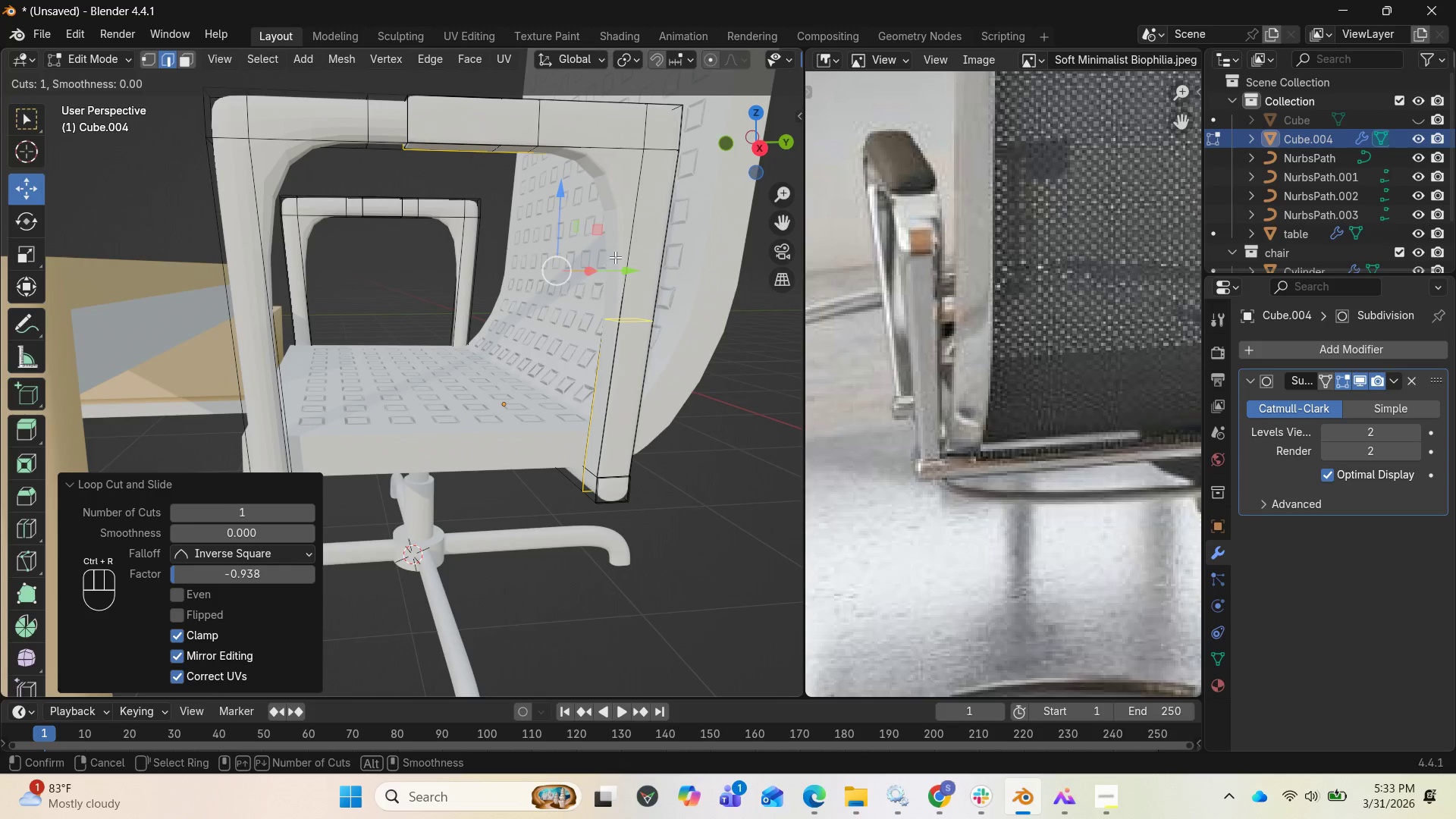 
left_click([615, 257])
 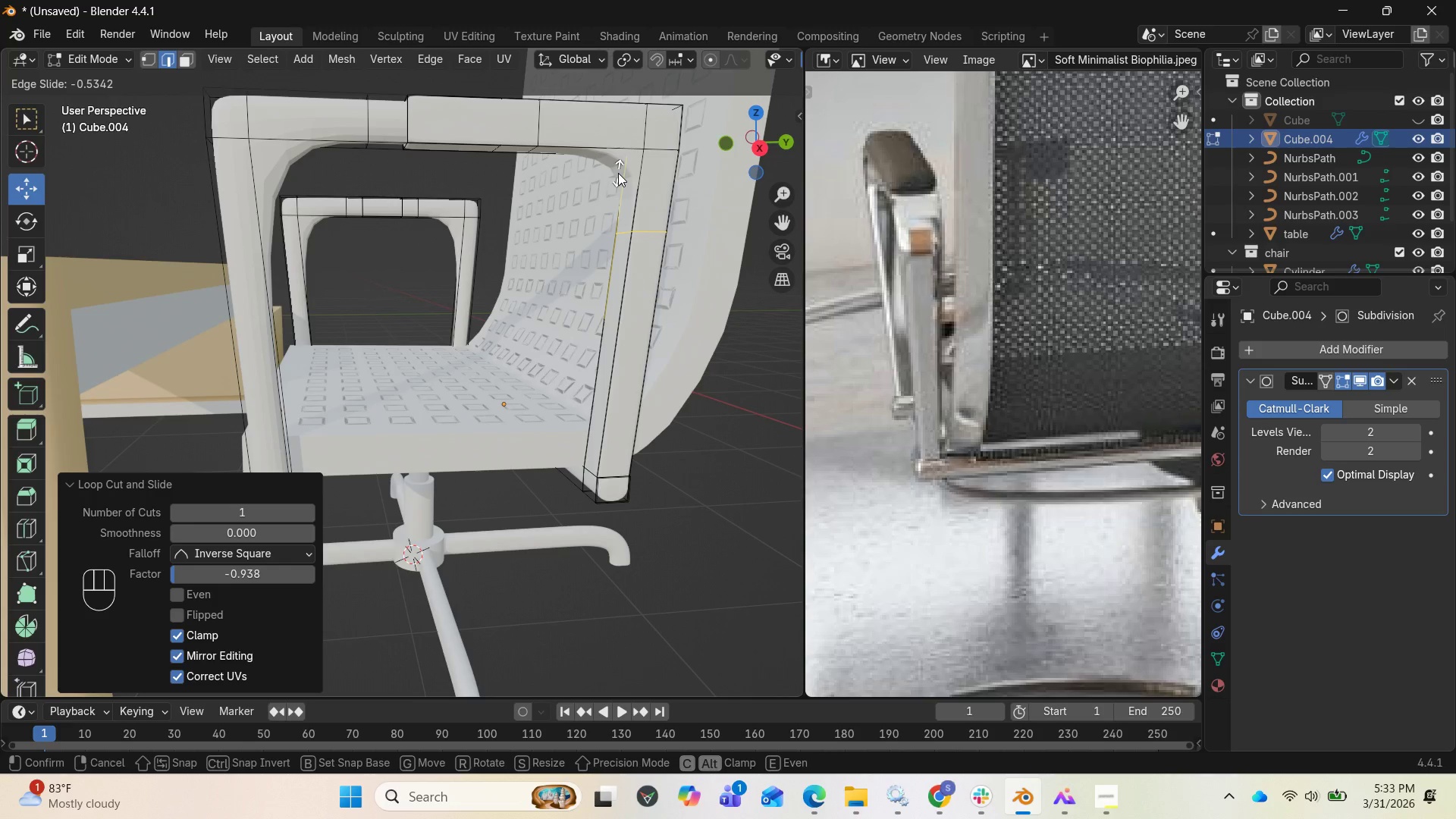 
left_click([618, 173])
 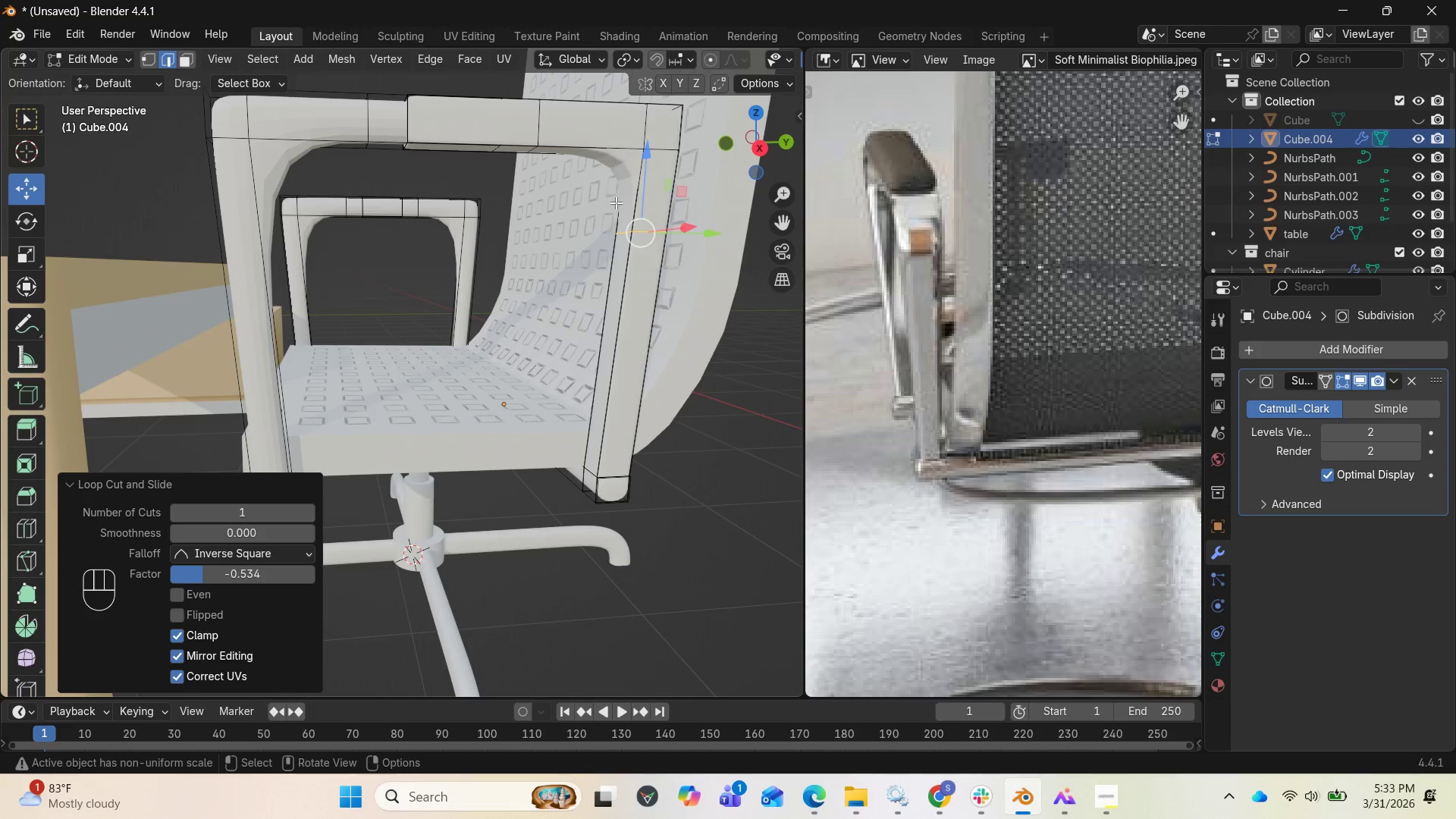 
key(Control+R)
 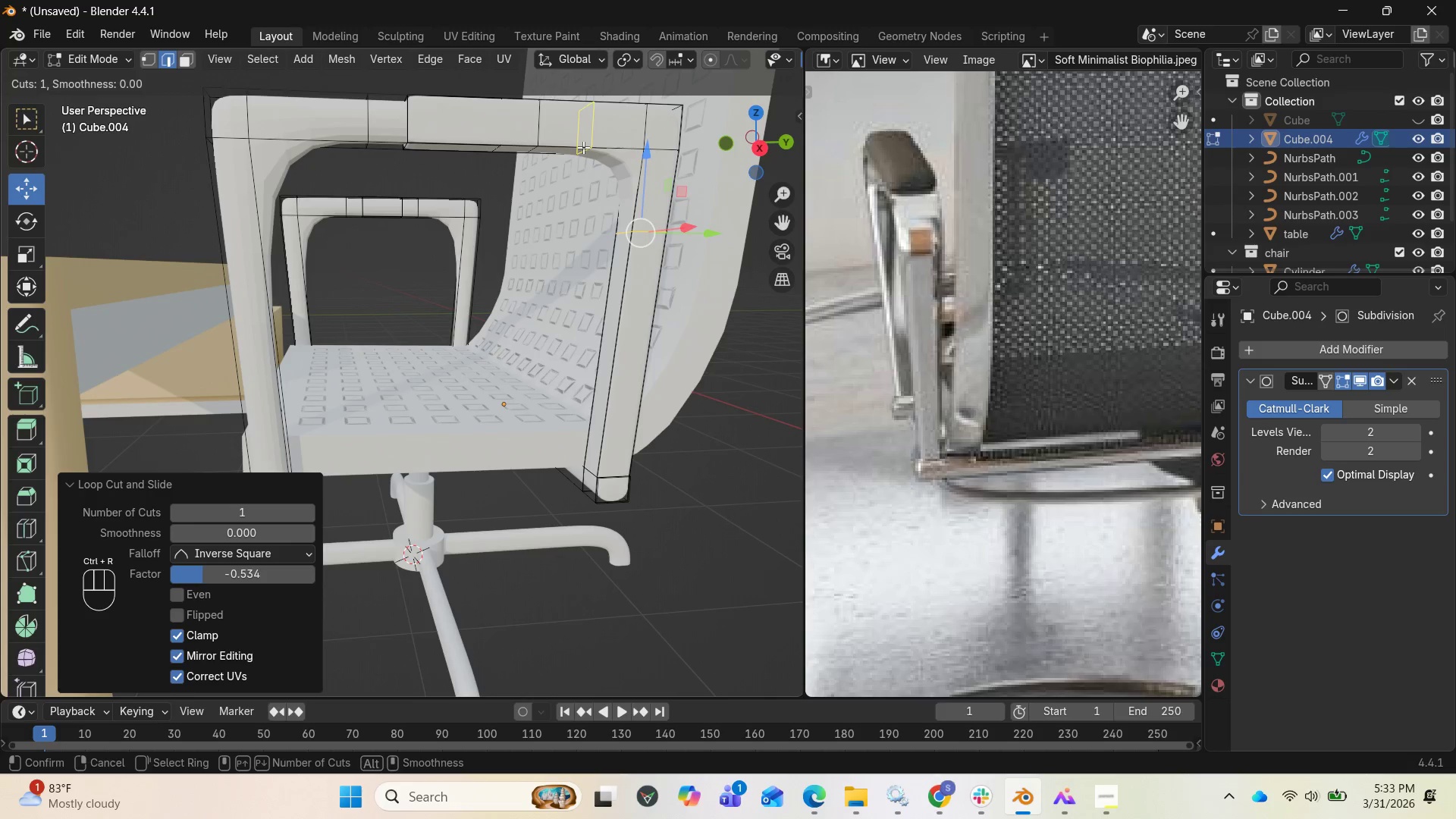 
left_click([583, 147])
 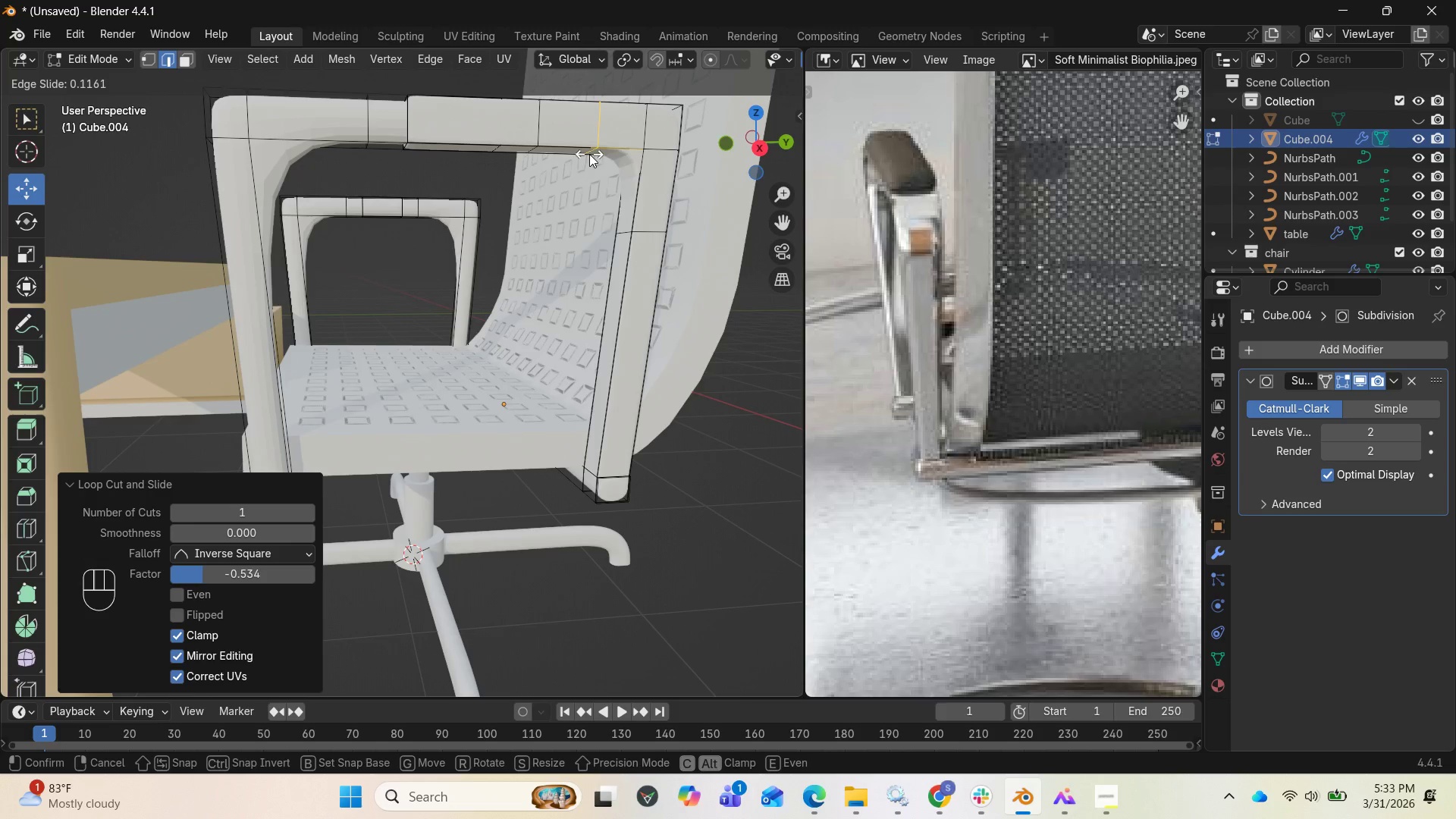 
left_click([580, 154])
 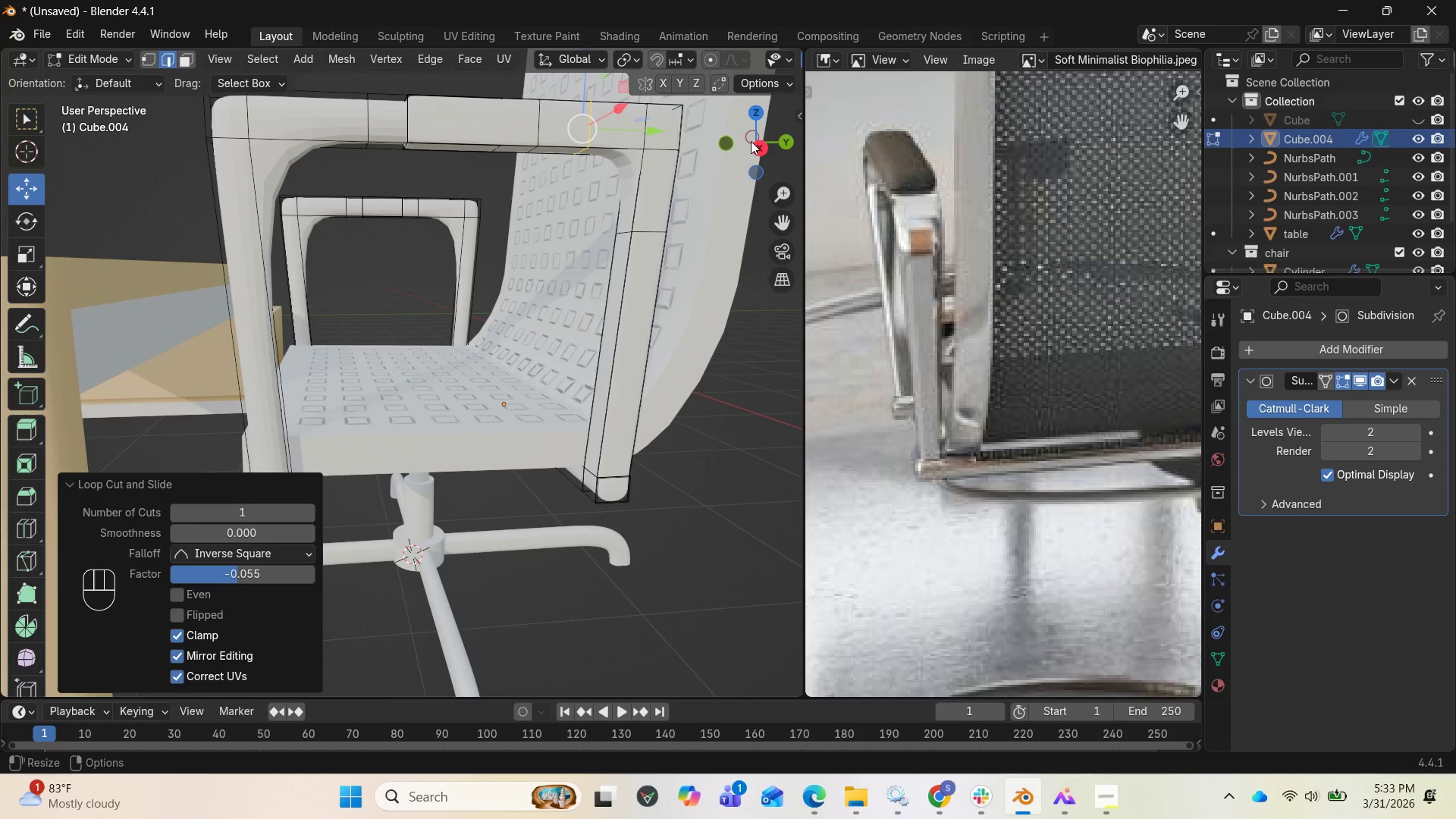 
left_click_drag(start_coordinate=[751, 141], to_coordinate=[676, 202])
 